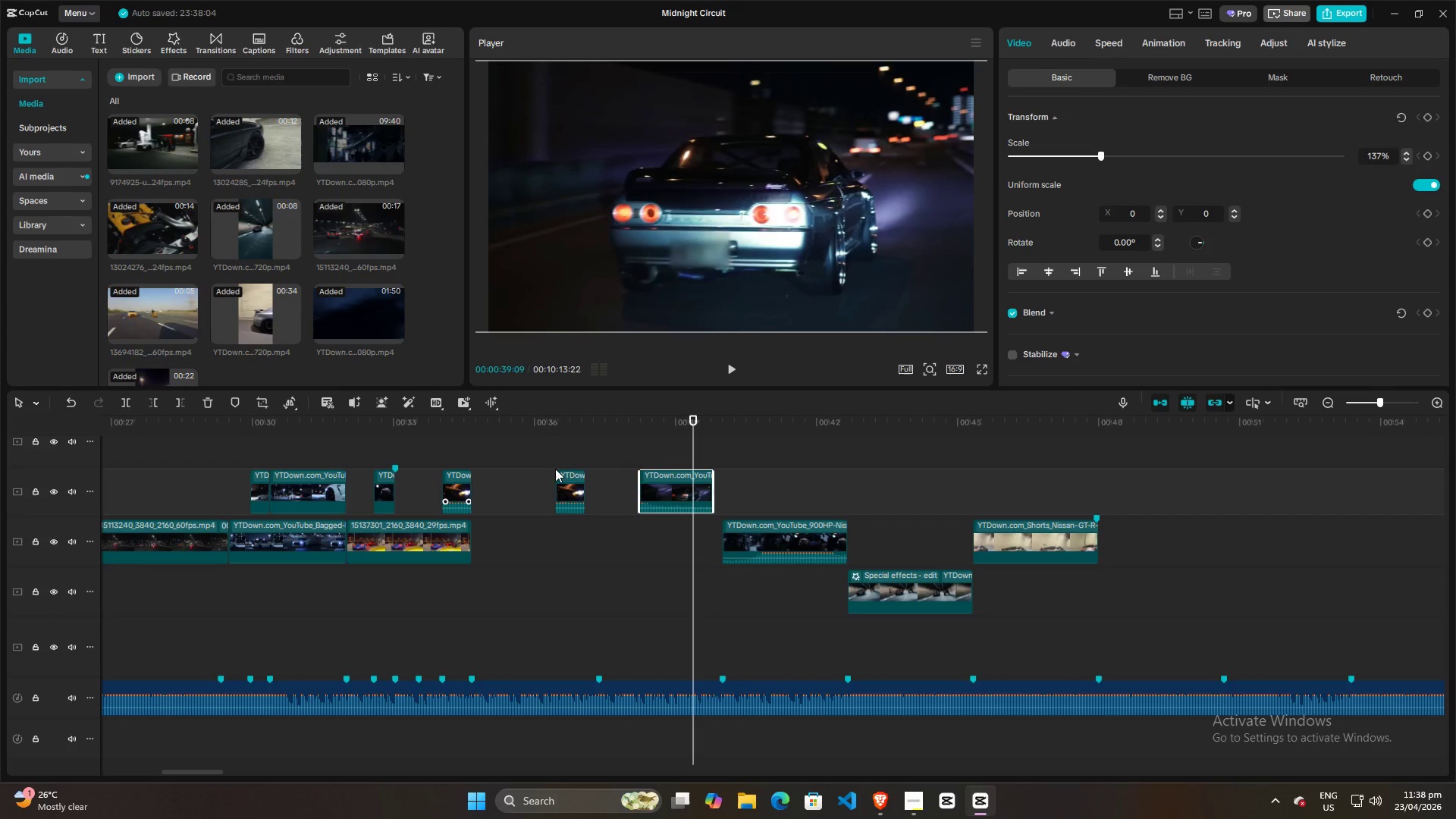 
left_click([579, 479])
 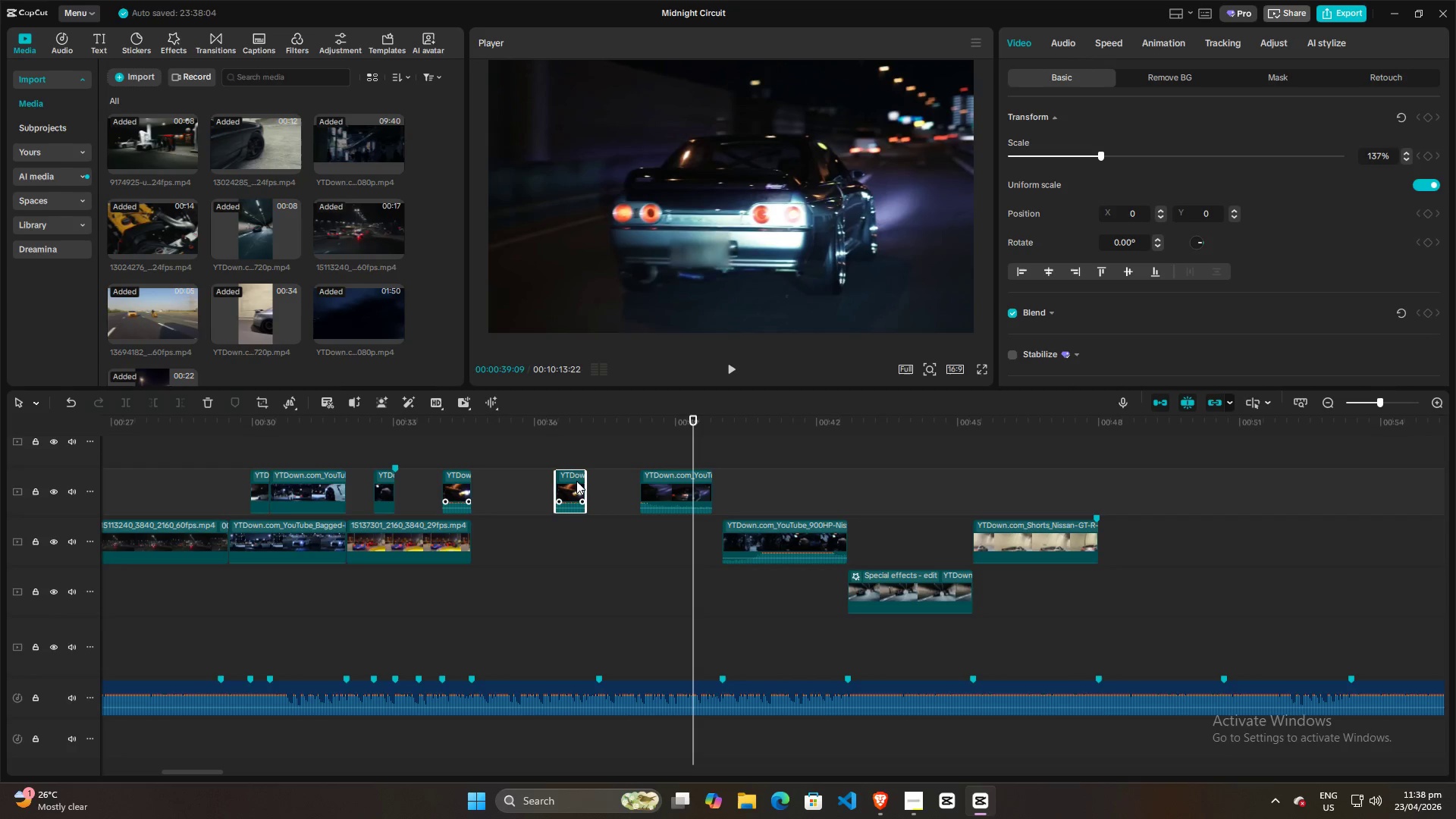 
key(Backspace)
 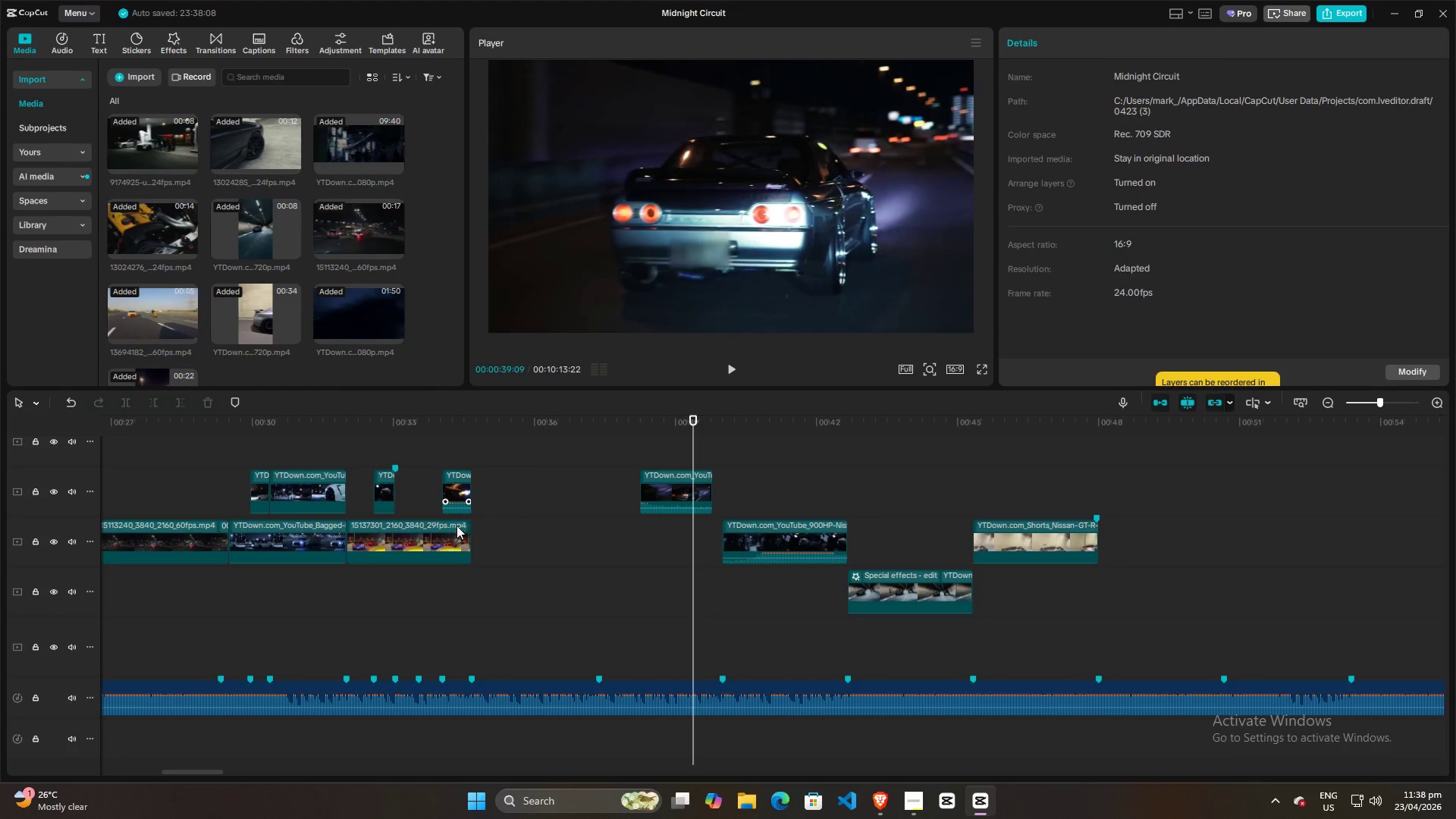 
left_click([447, 534])
 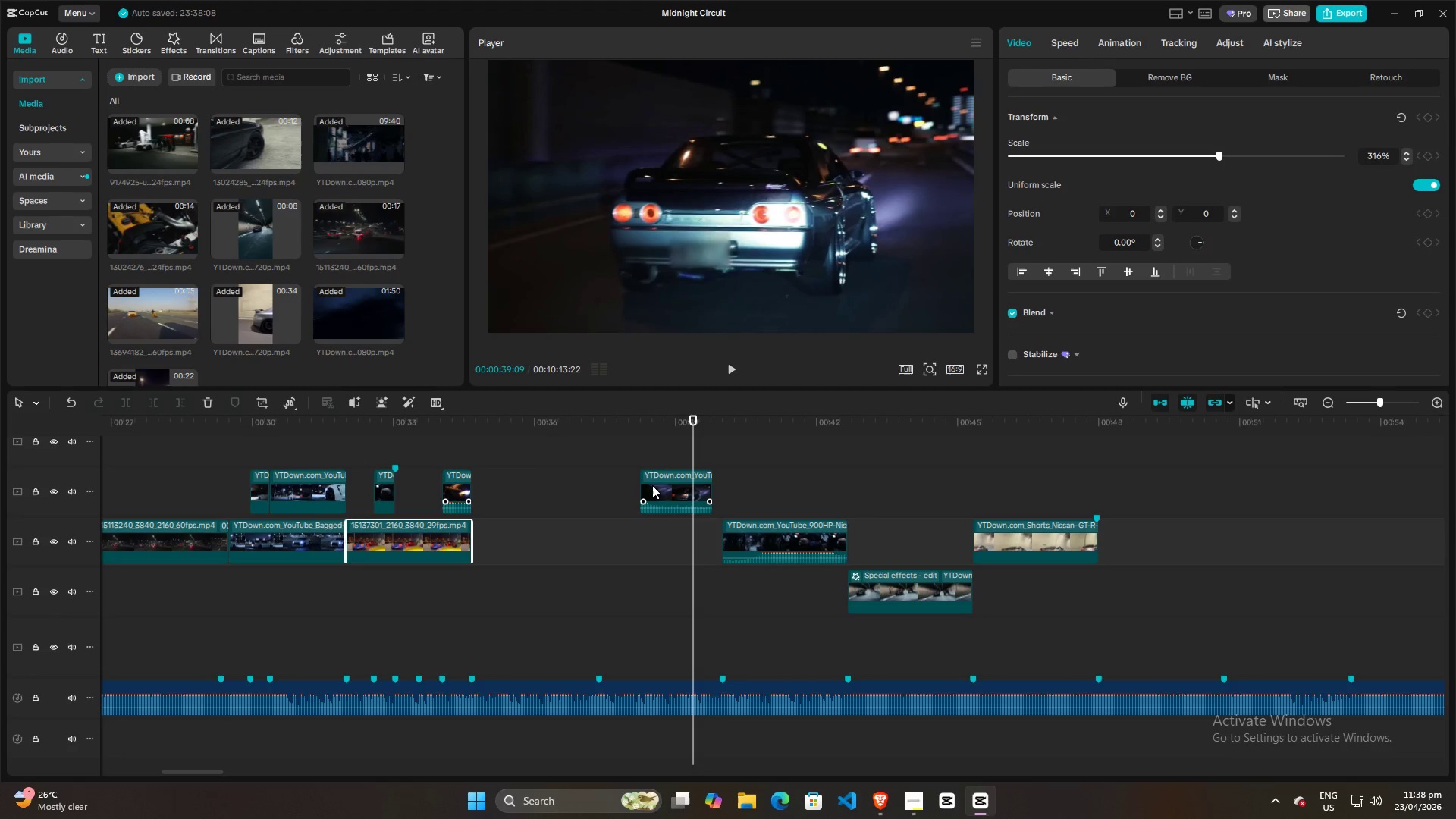 
left_click_drag(start_coordinate=[660, 485], to_coordinate=[523, 483])
 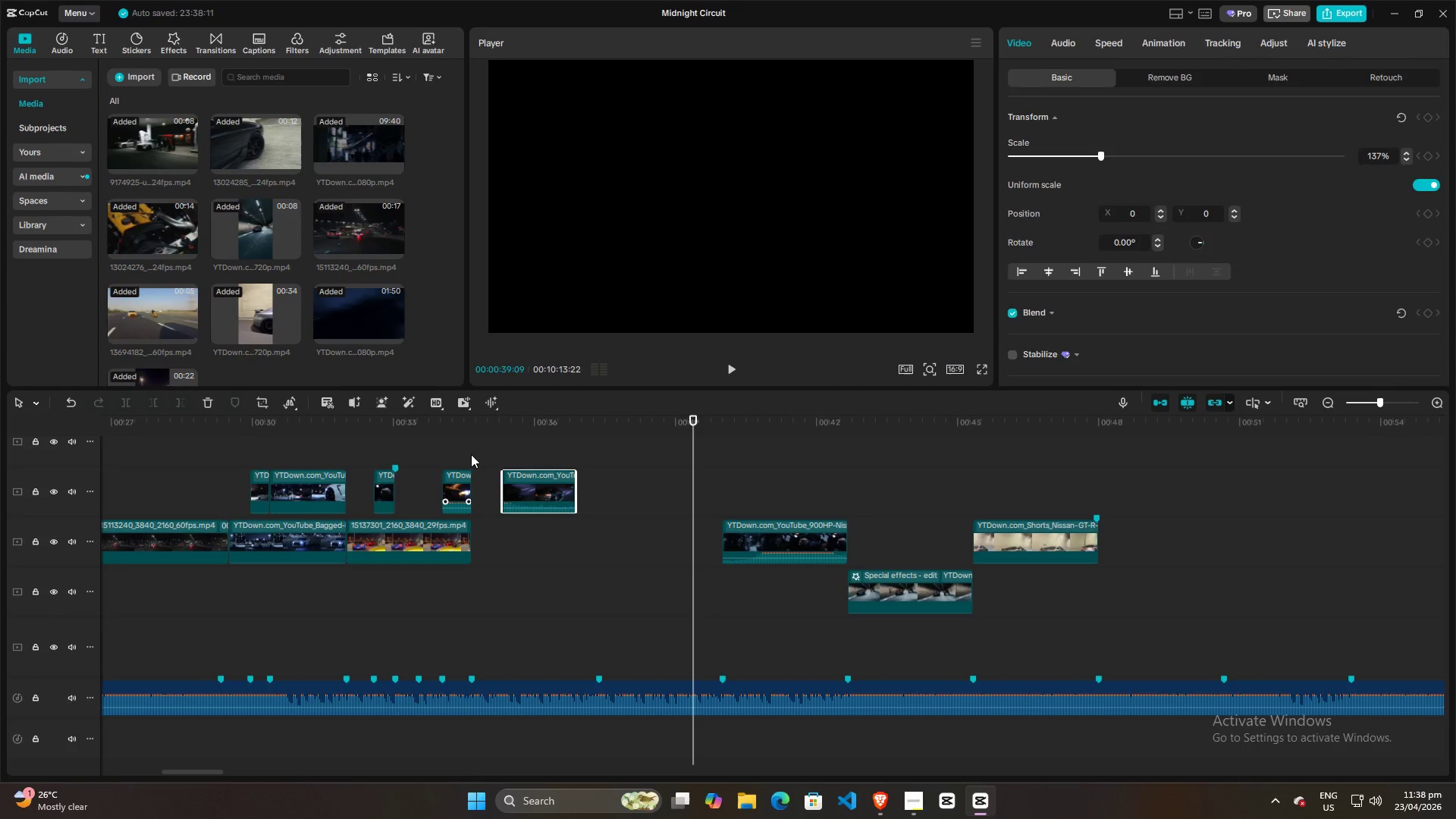 
left_click([470, 453])
 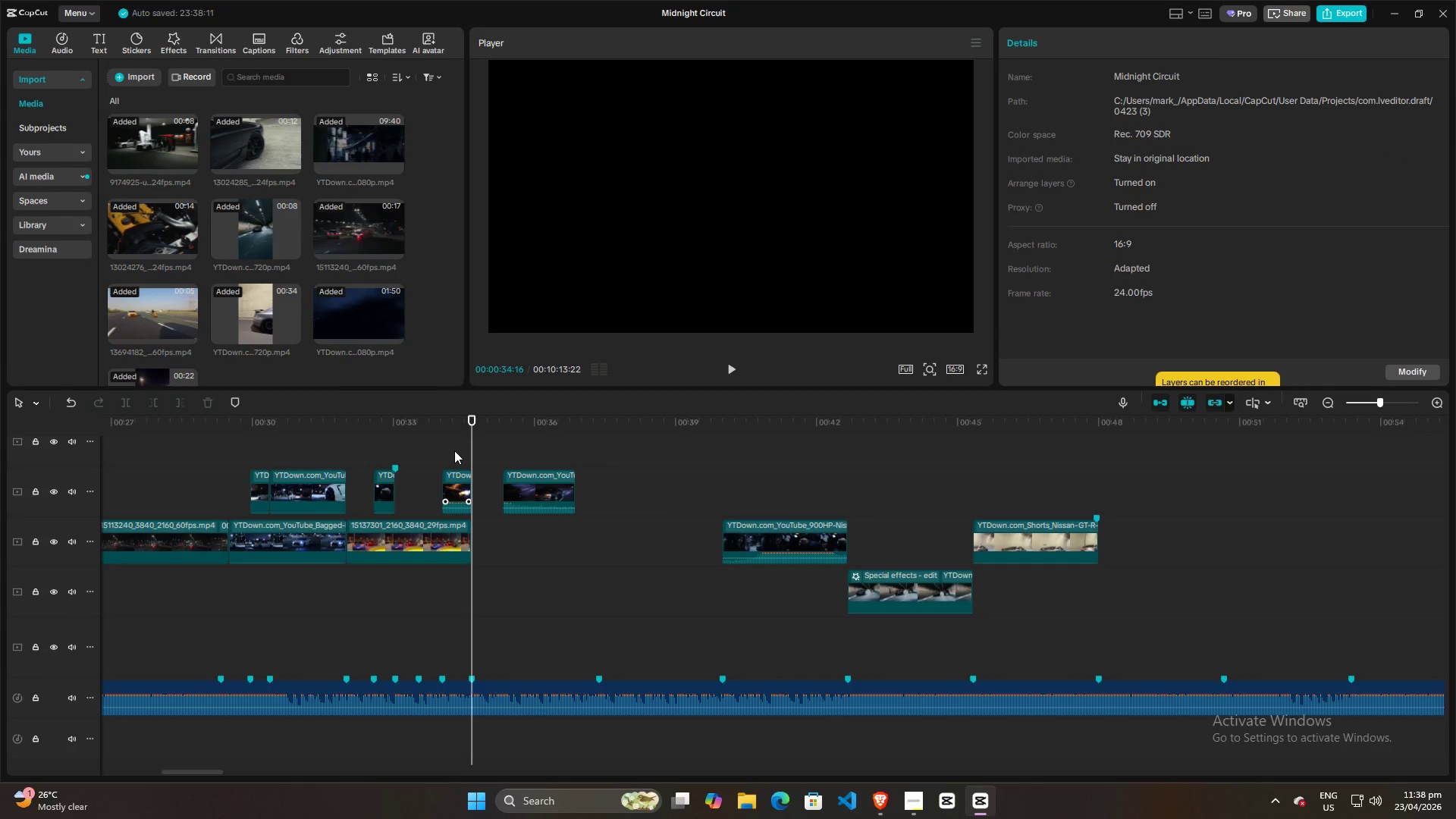 
key(Space)
 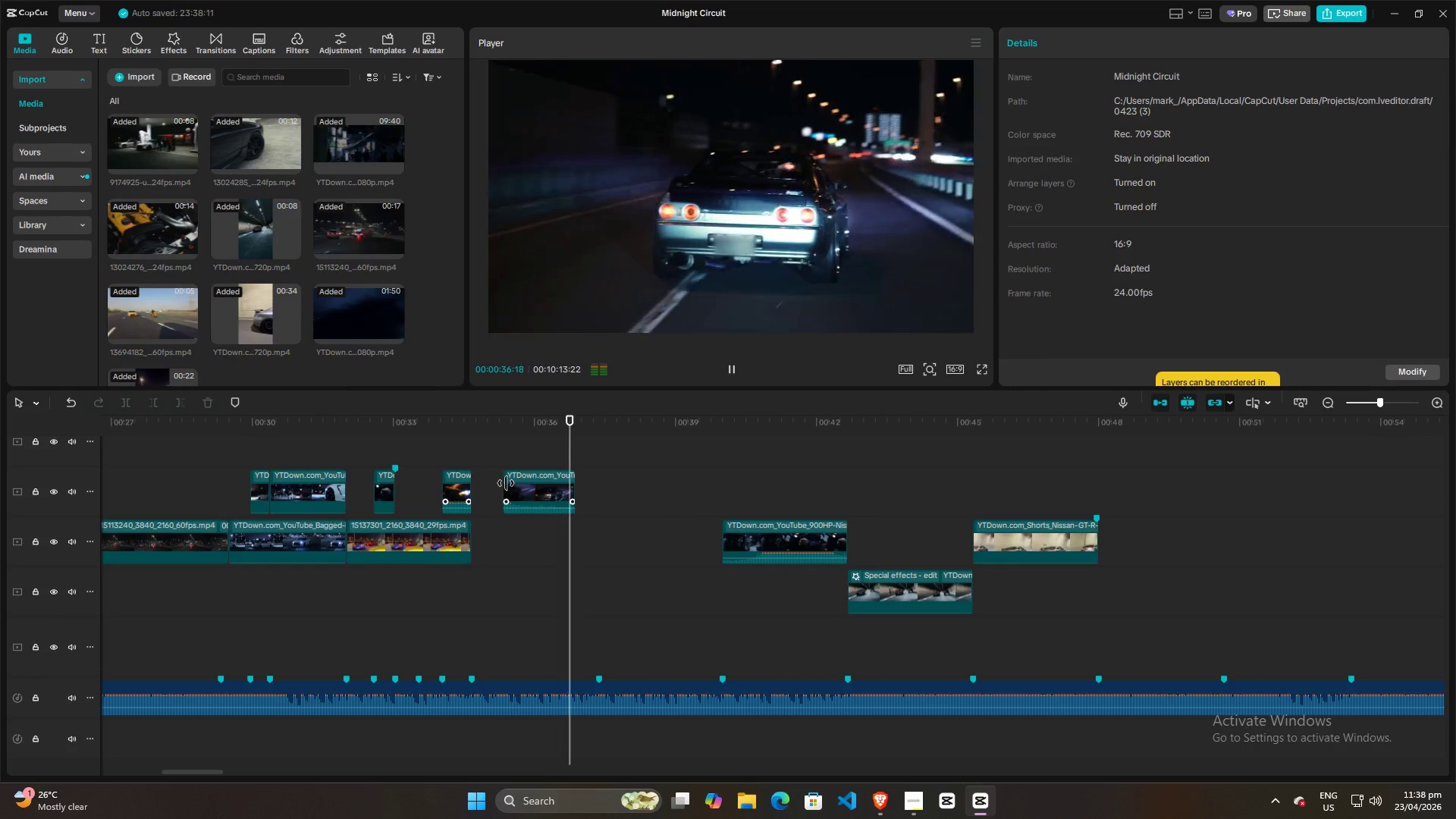 
key(Space)
 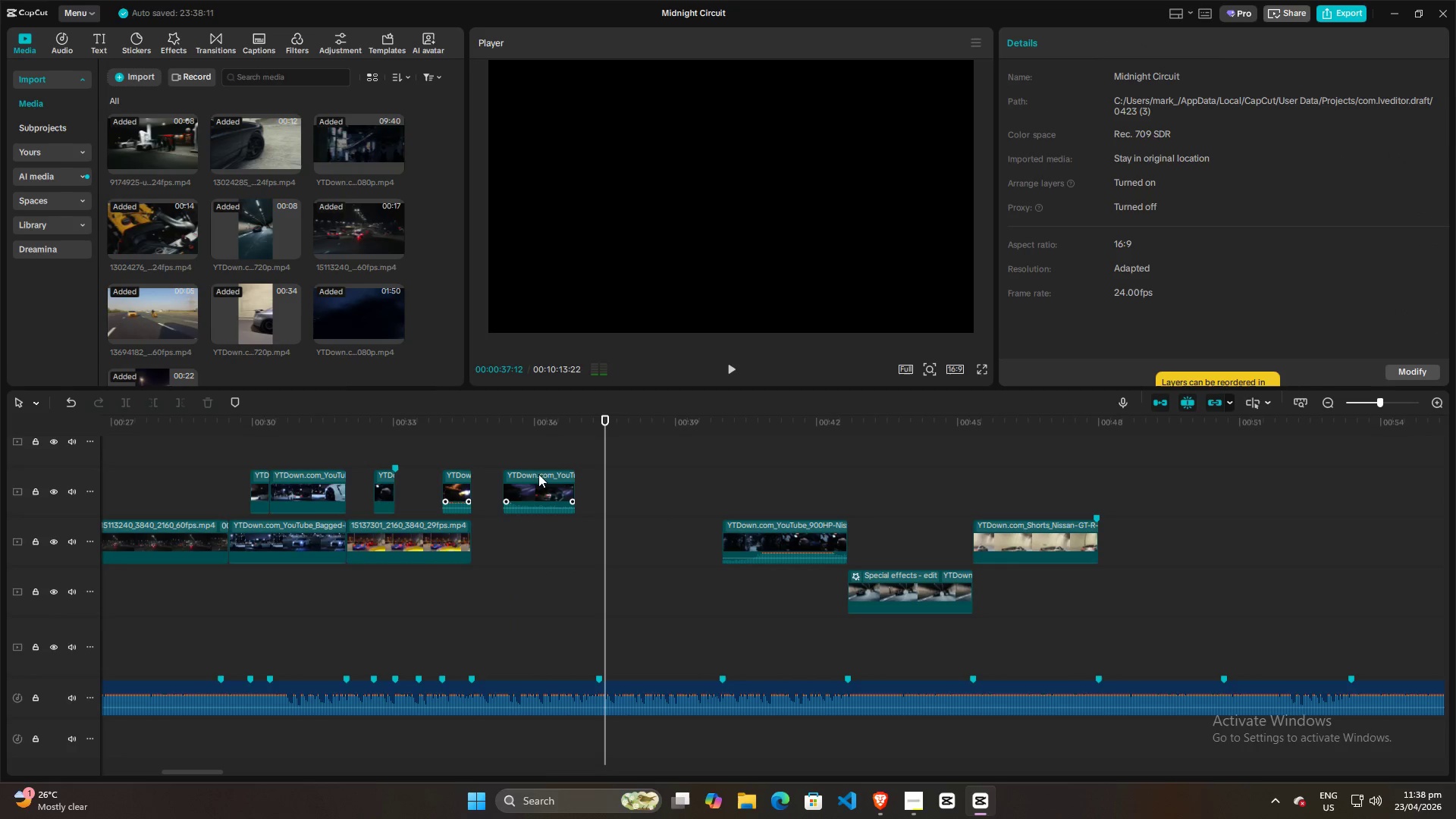 
left_click_drag(start_coordinate=[543, 485], to_coordinate=[566, 489])
 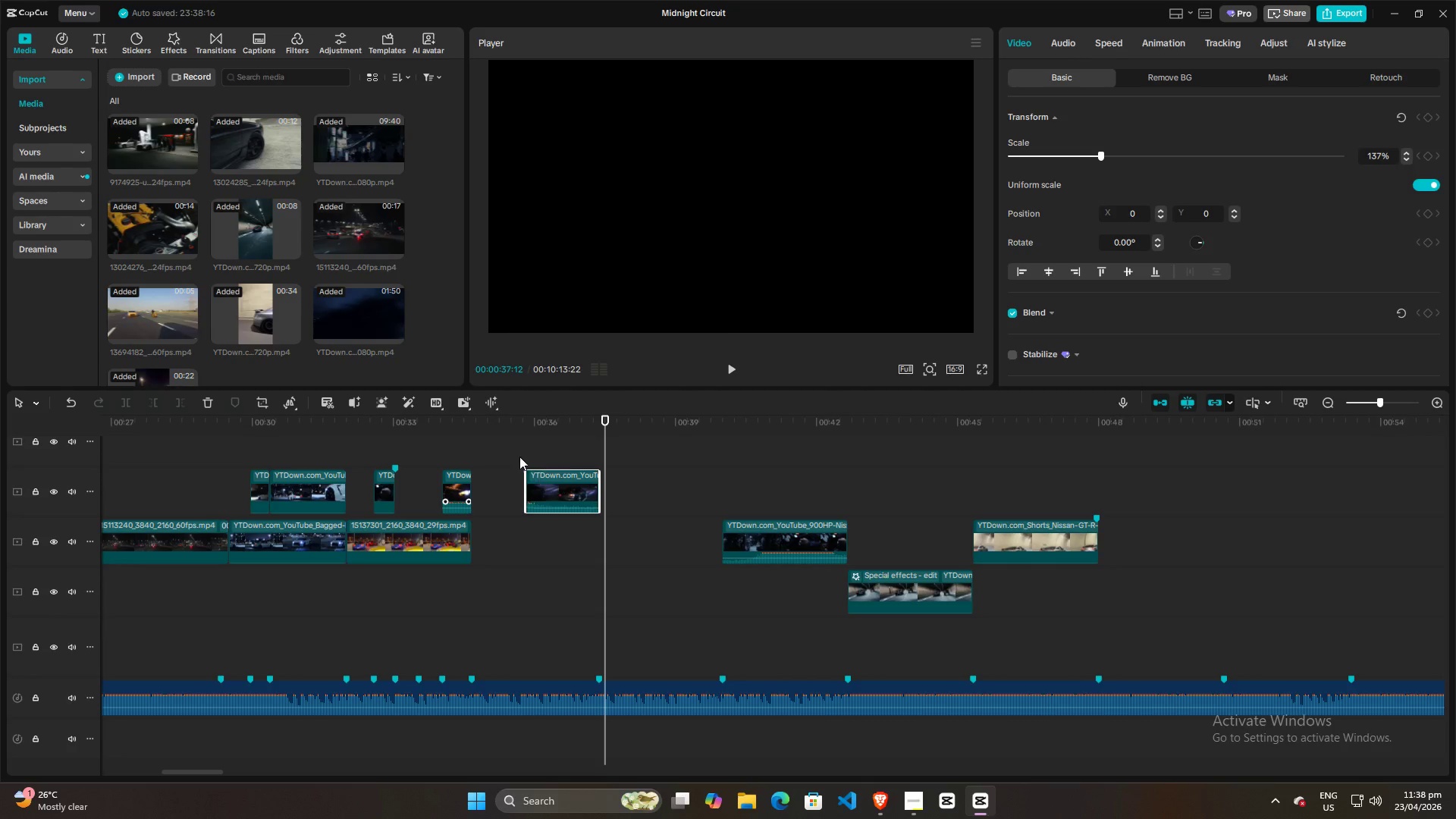 
left_click([519, 456])
 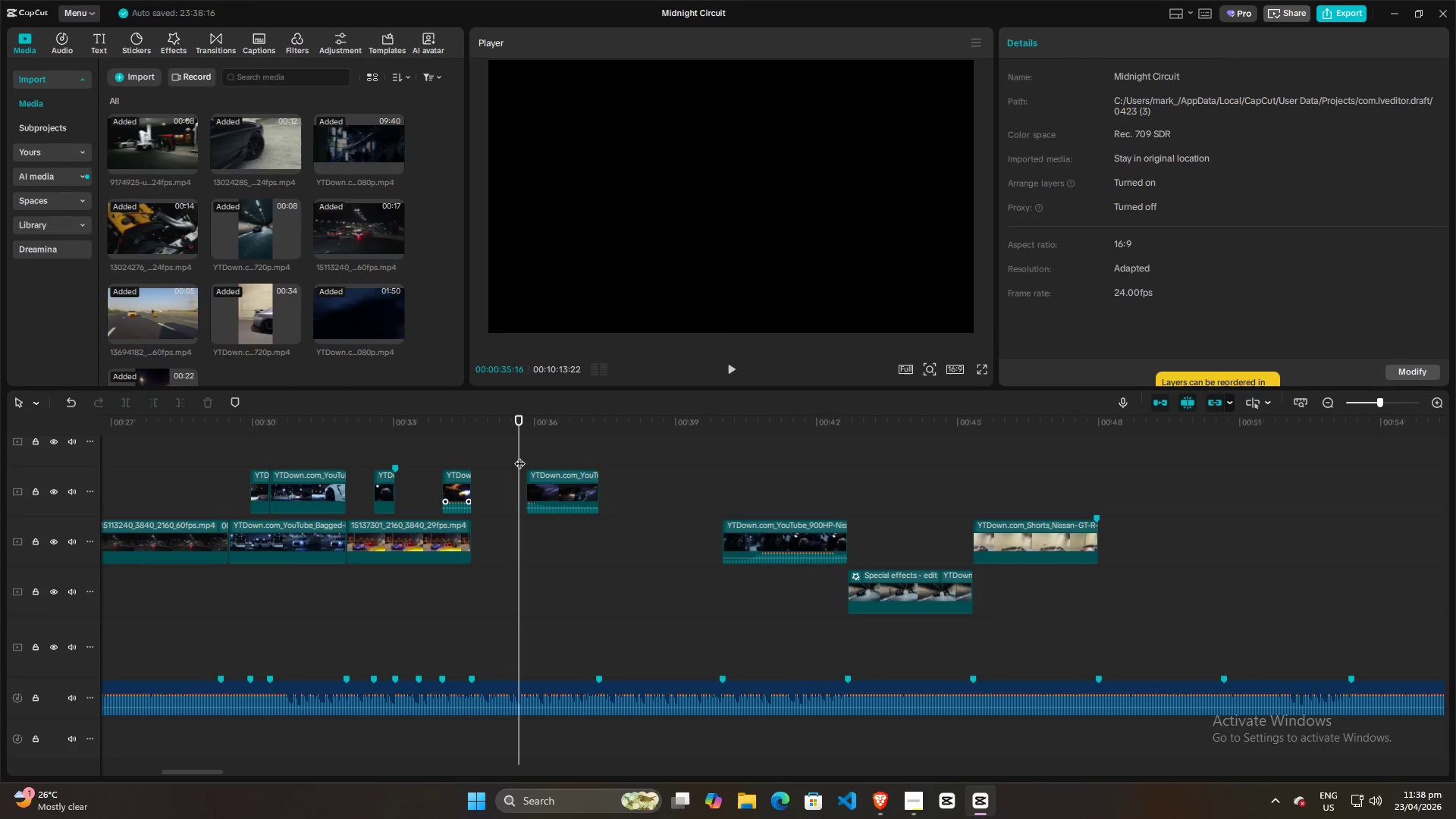 
key(Space)
 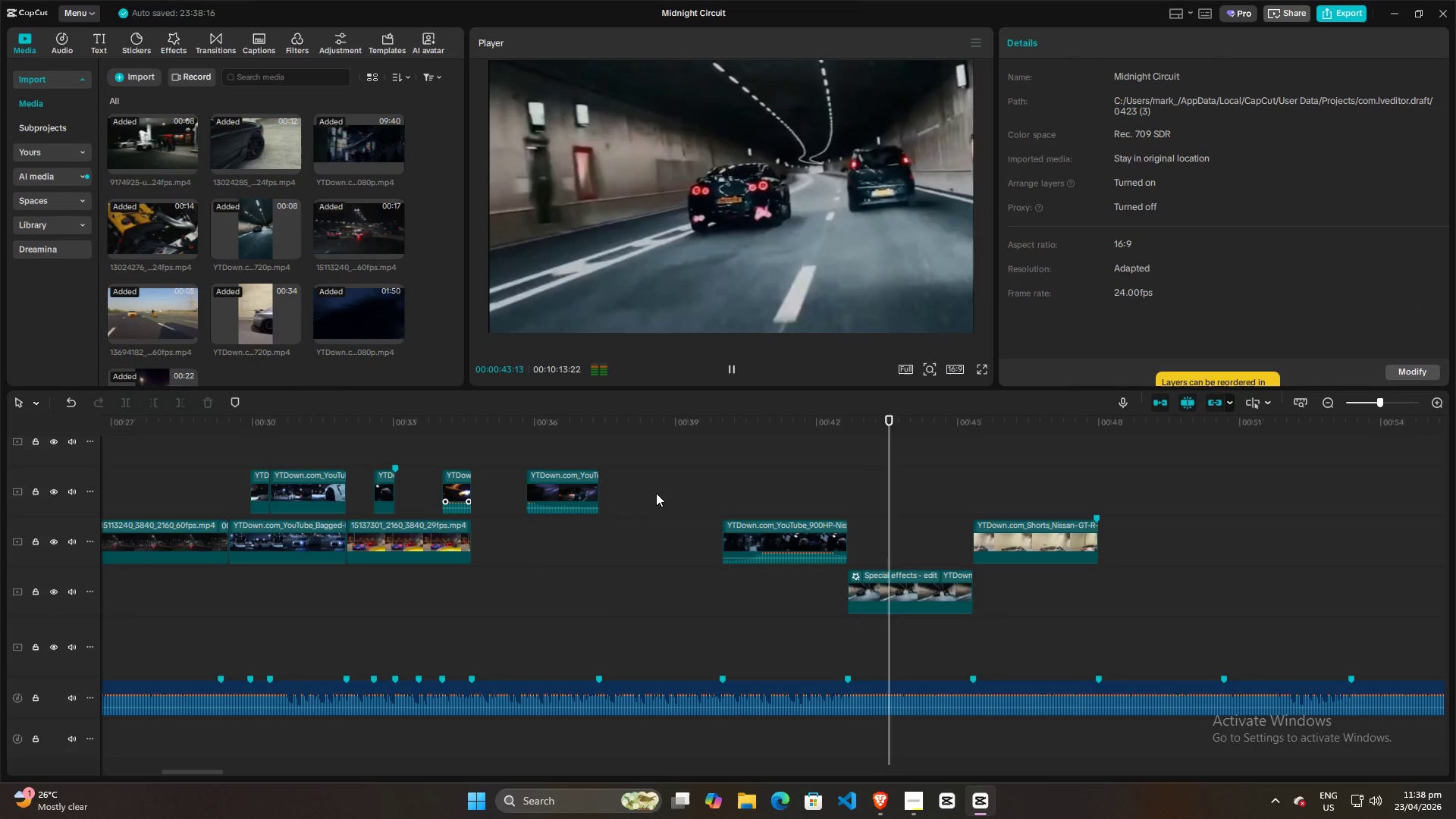 
wait(12.88)
 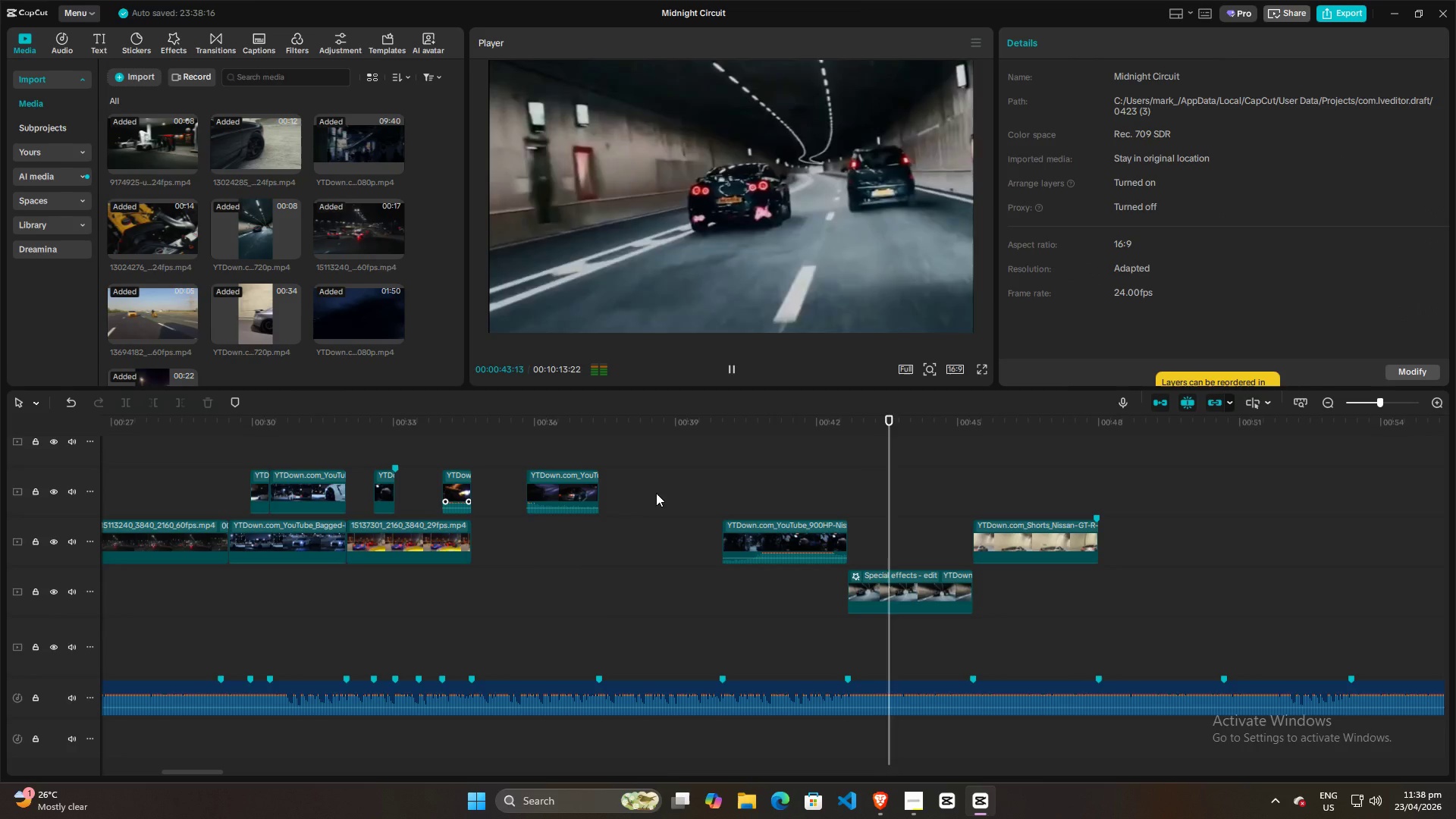 
key(Space)
 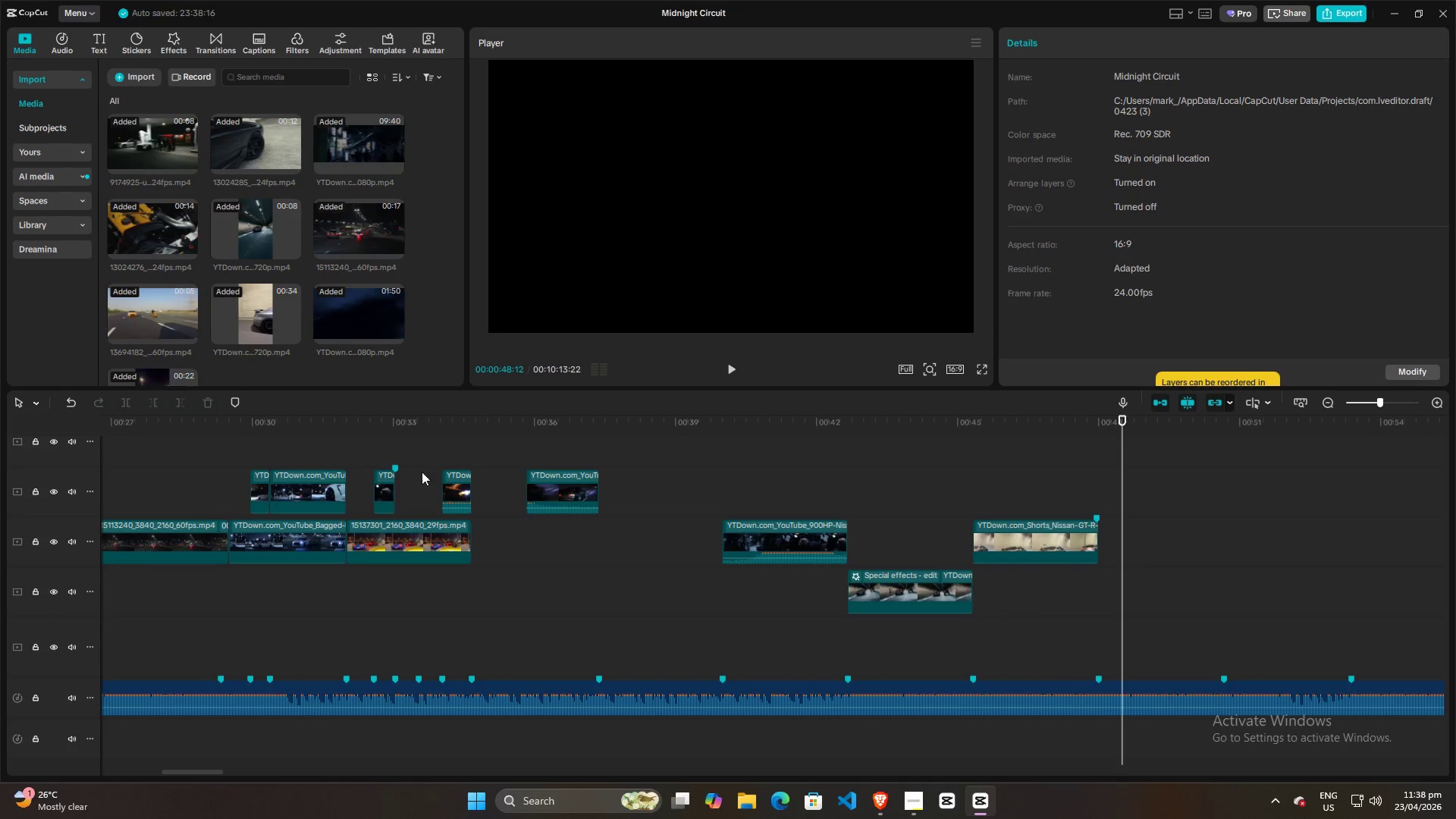 
left_click([369, 456])
 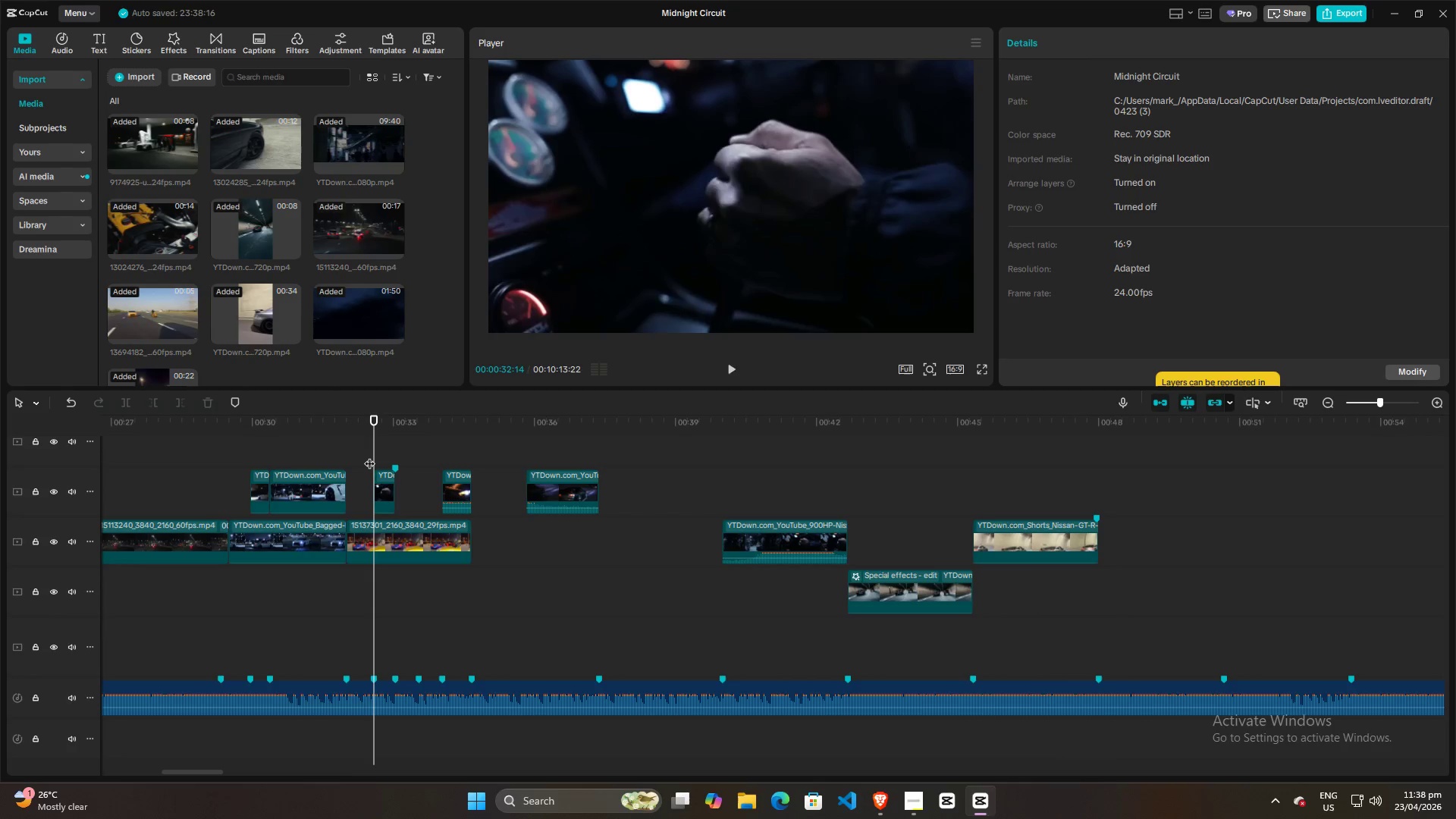 
key(Space)
 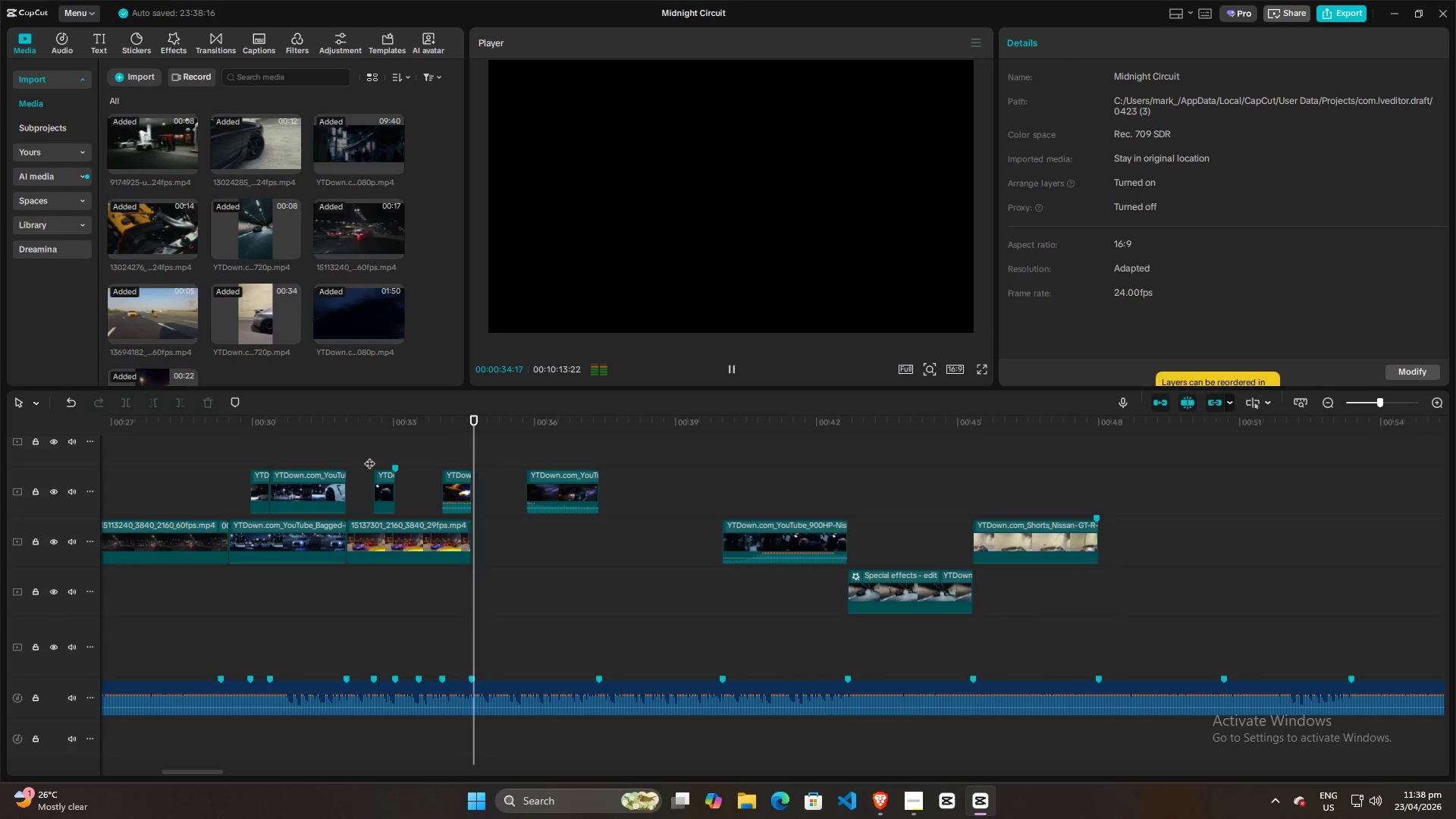 
key(Space)
 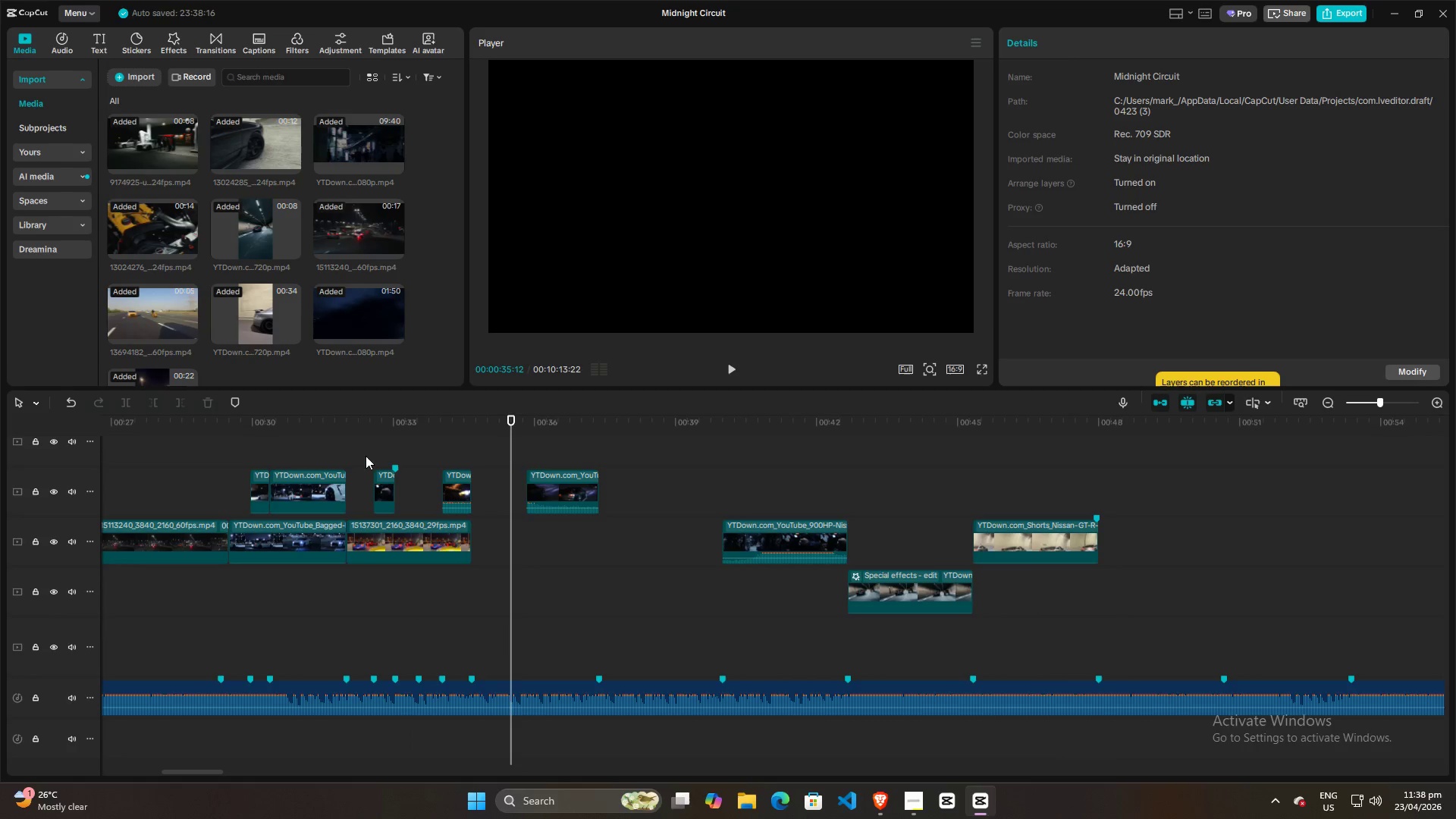 
left_click([375, 454])
 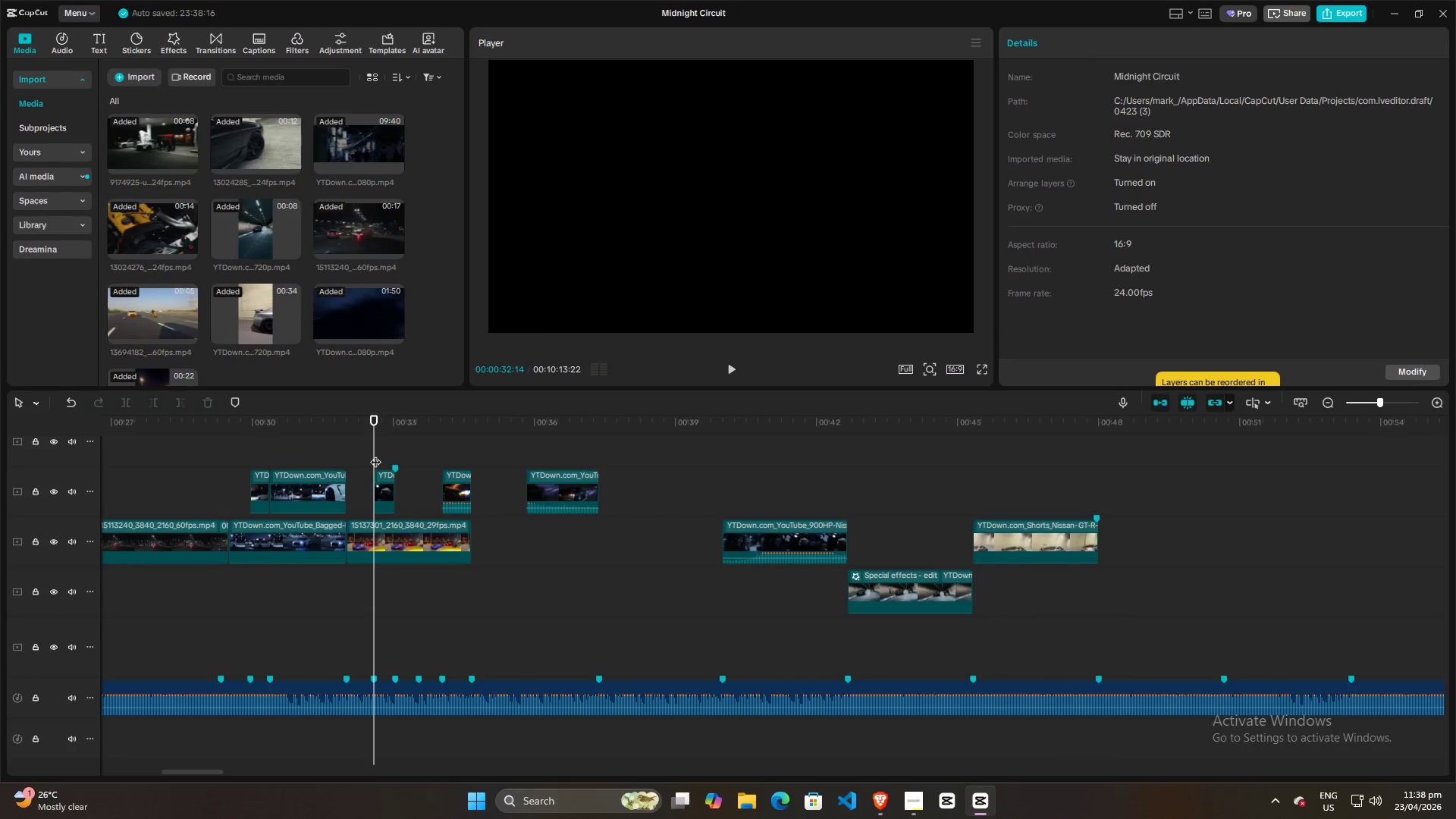 
key(Space)
 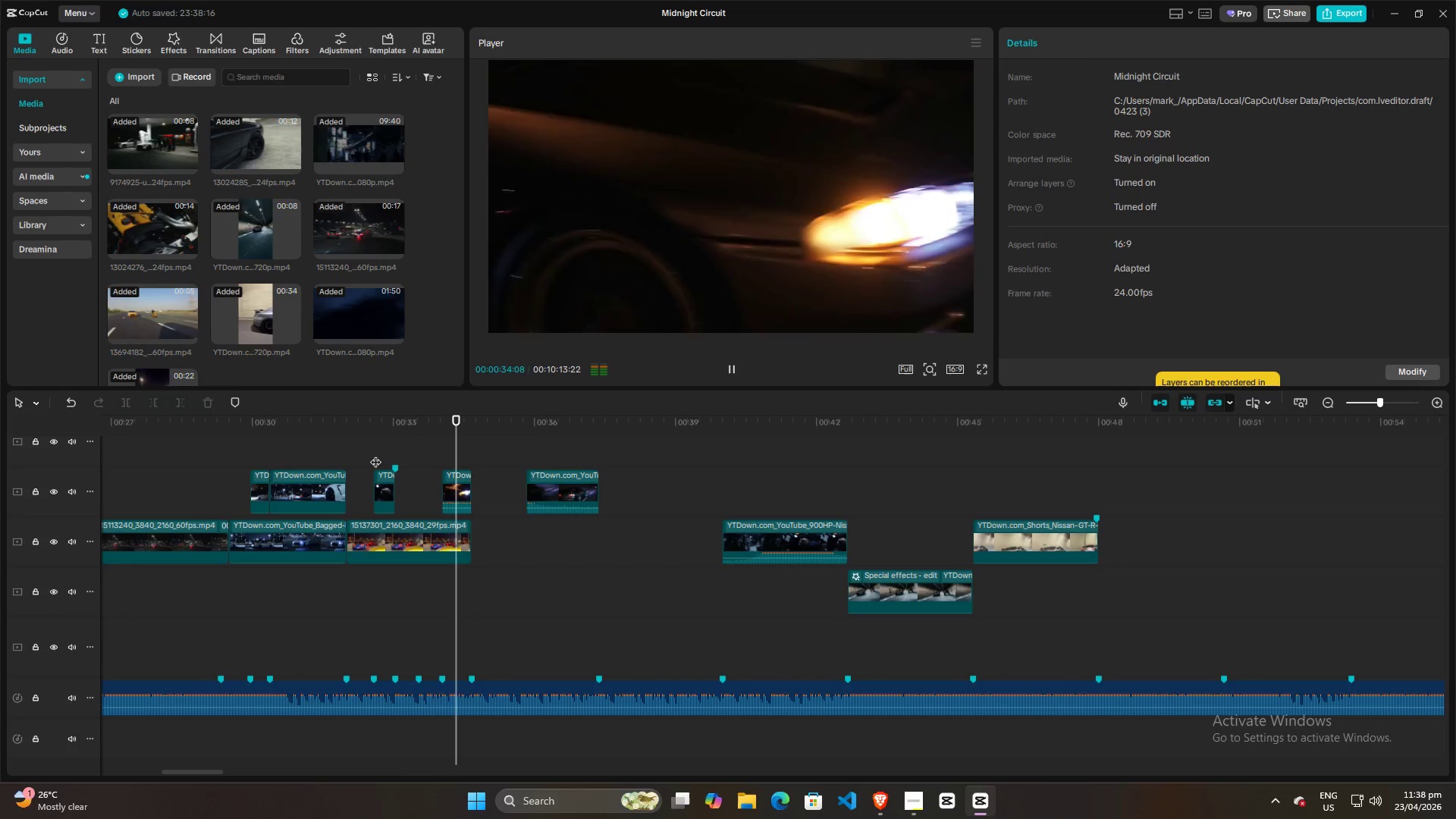 
key(Space)
 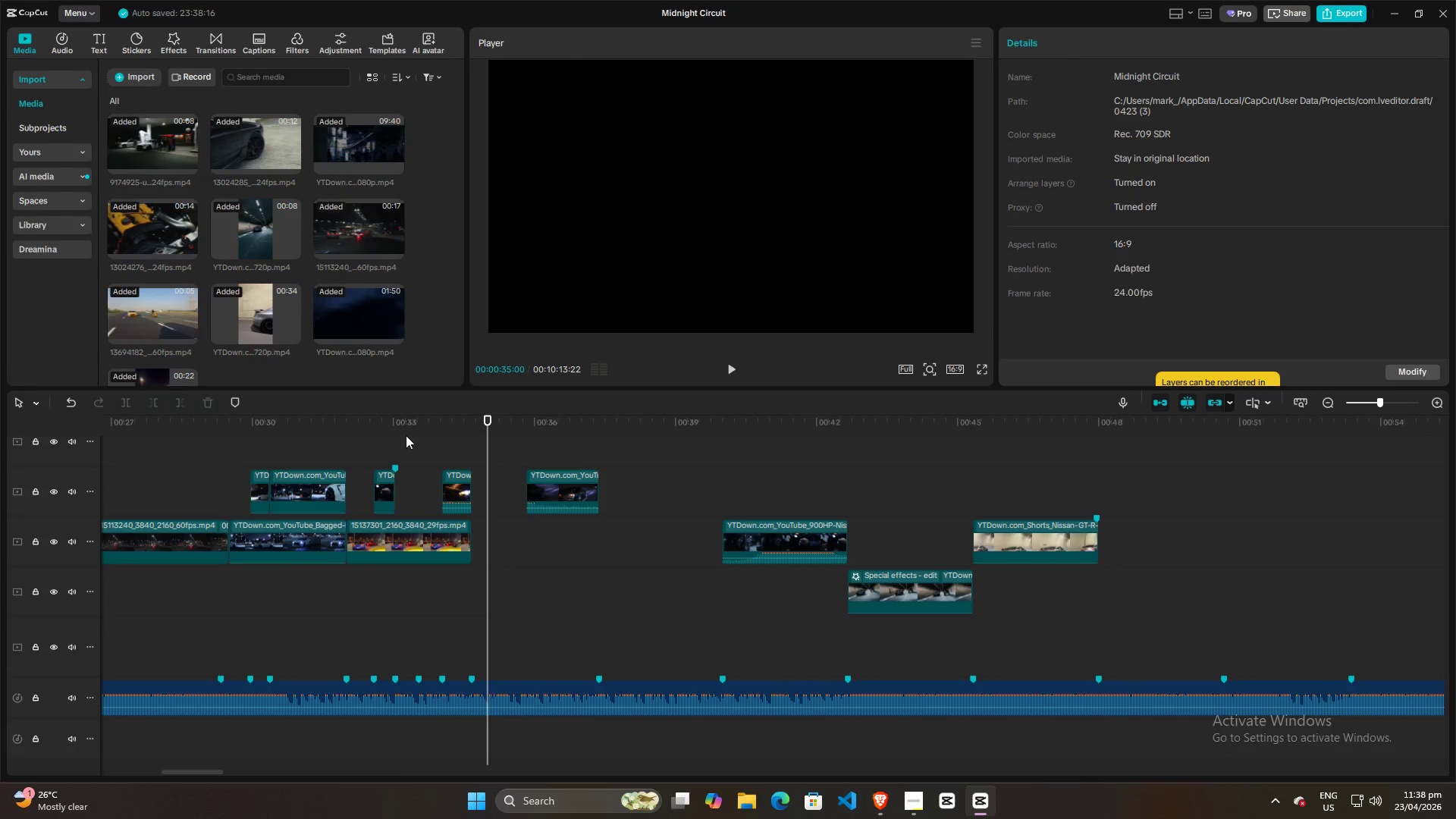 
left_click([370, 447])
 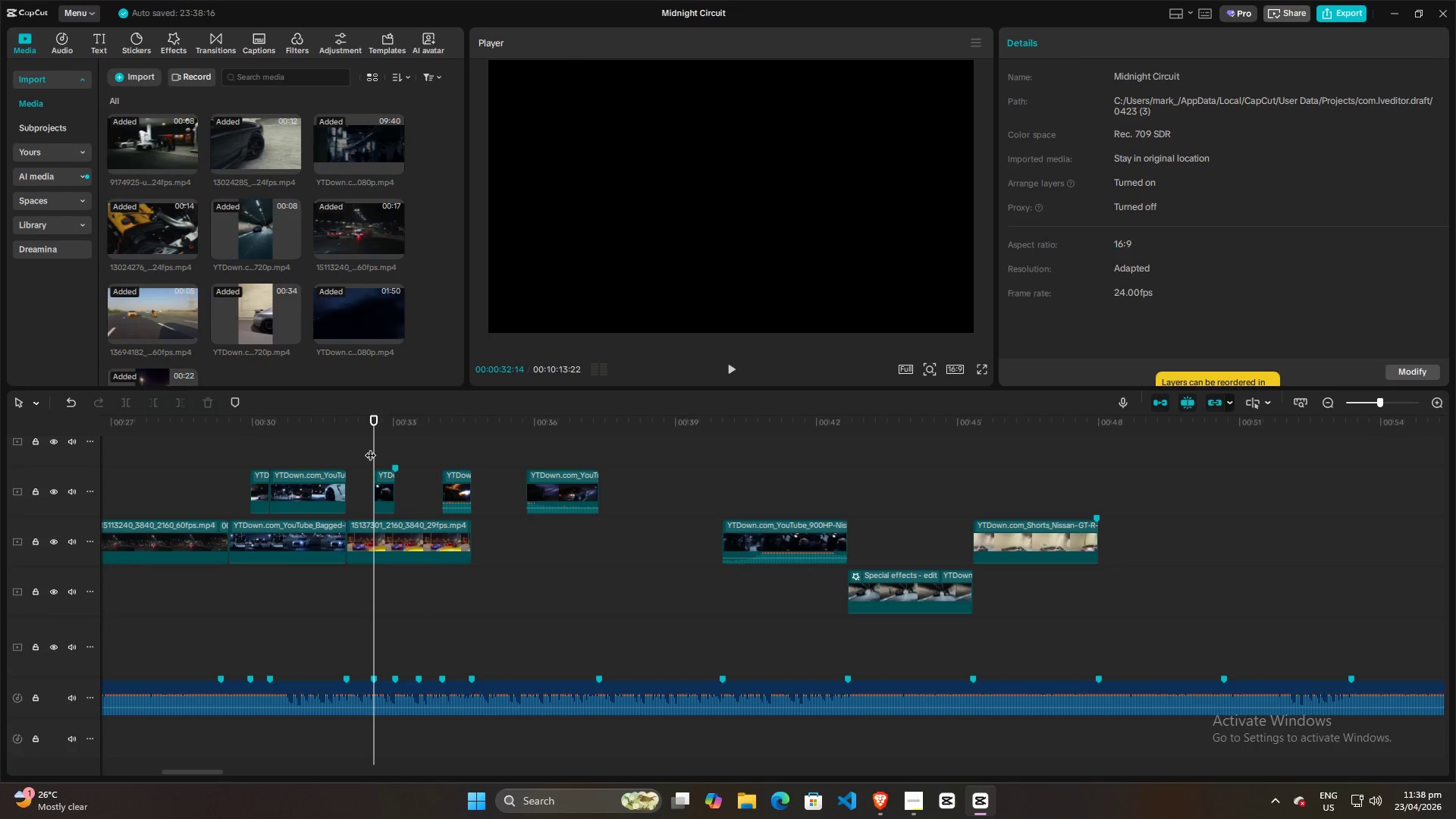 
key(Space)
 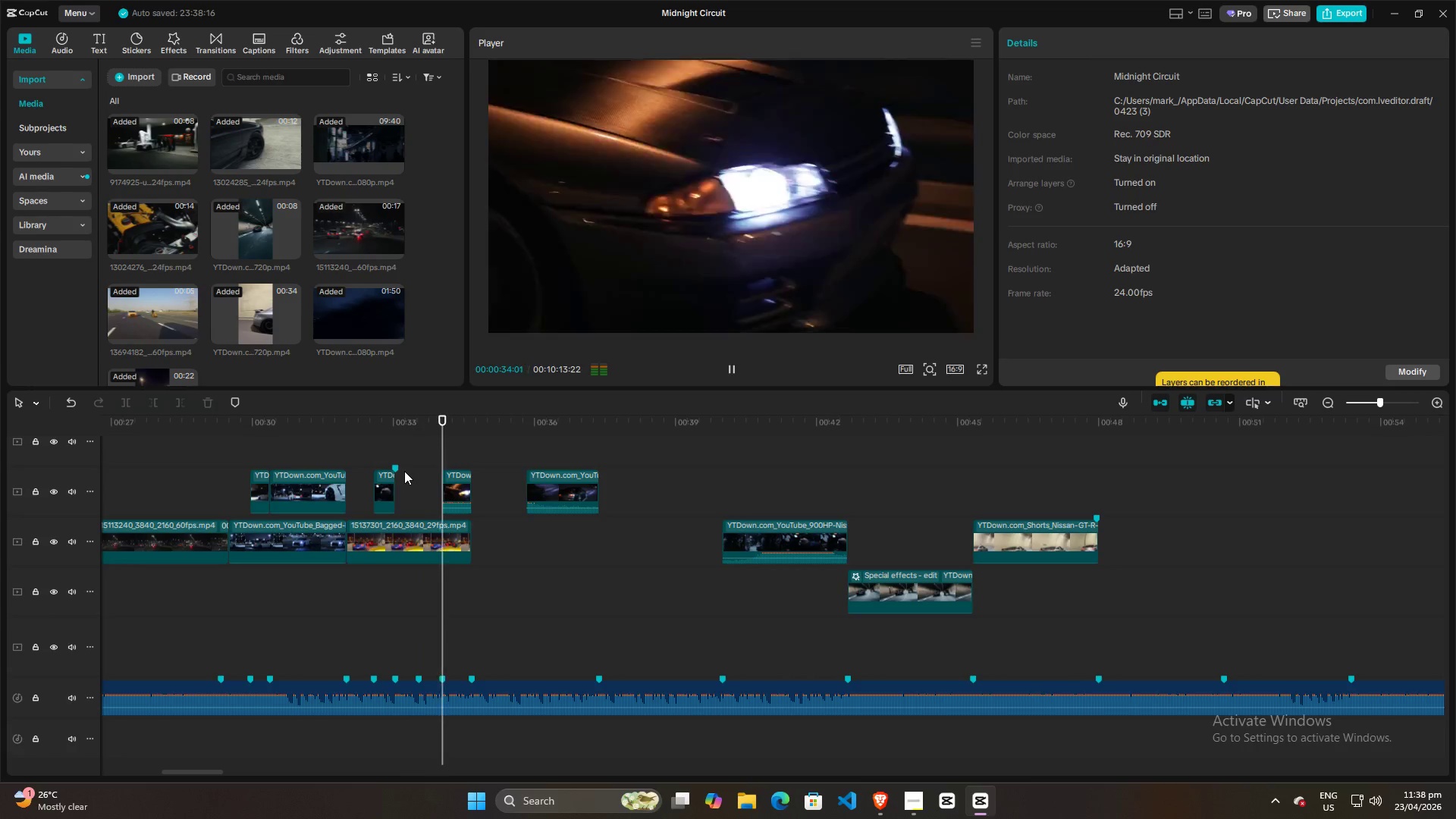 
key(Space)
 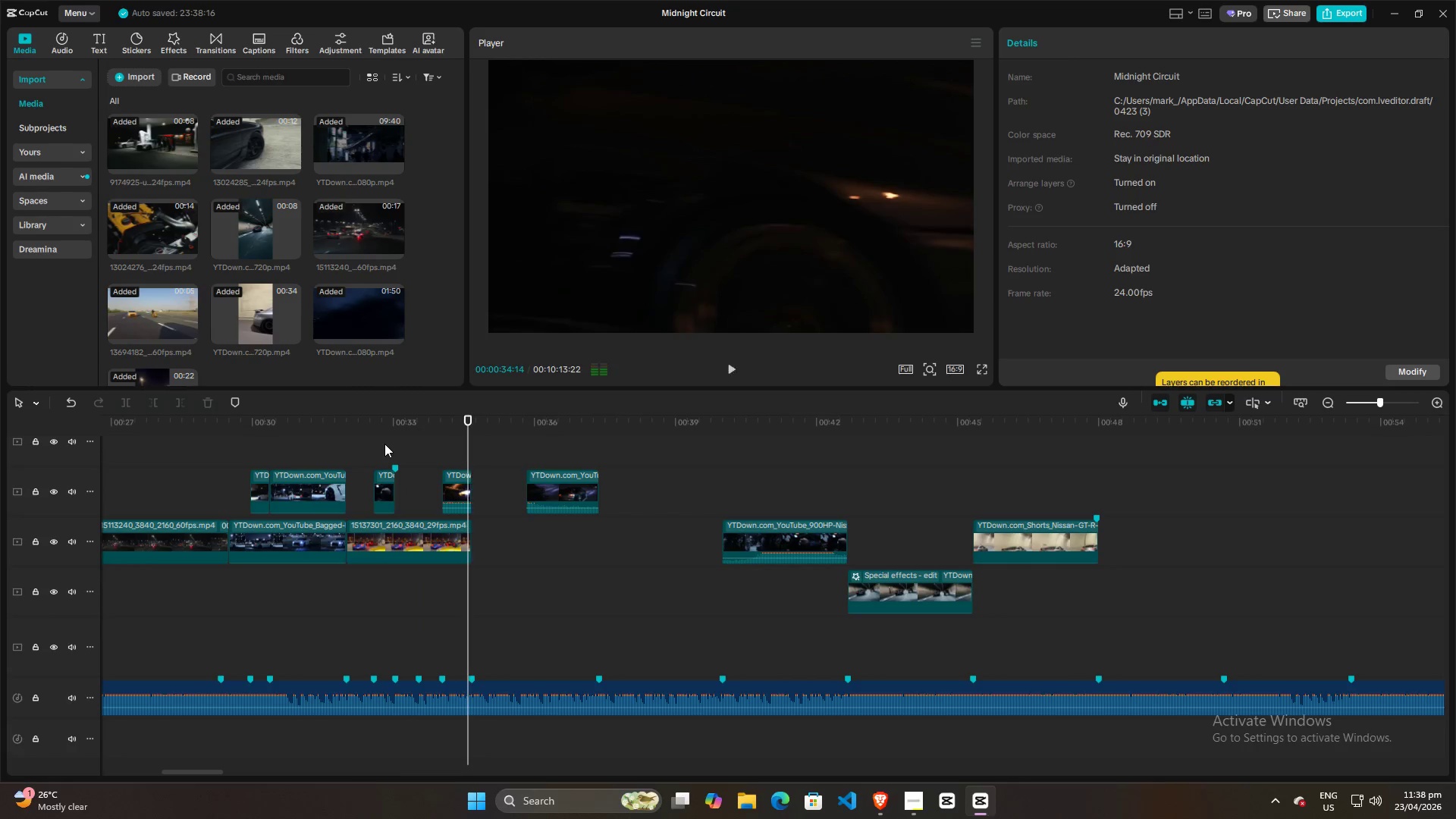 
left_click([384, 444])
 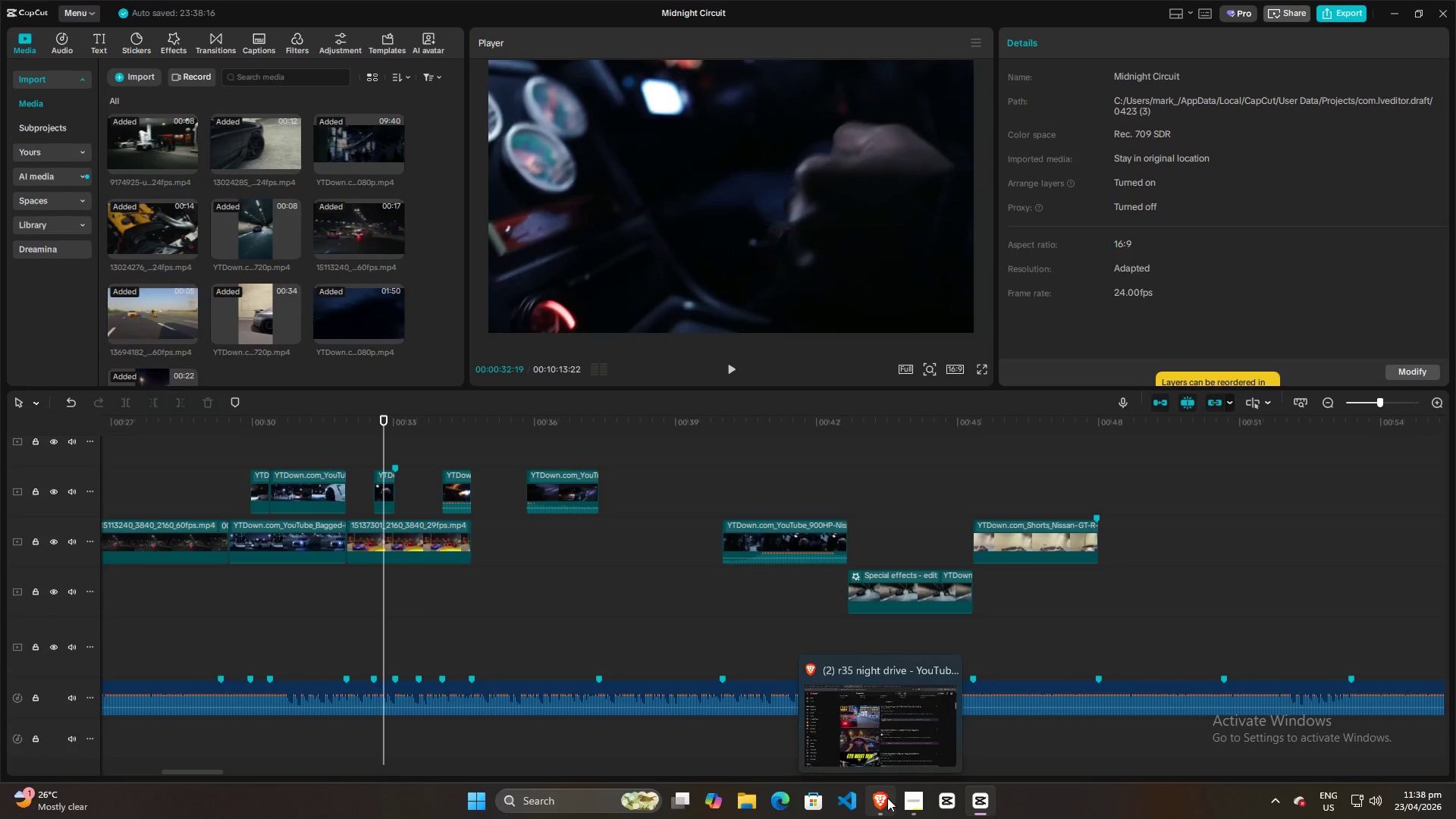 
left_click([874, 802])
 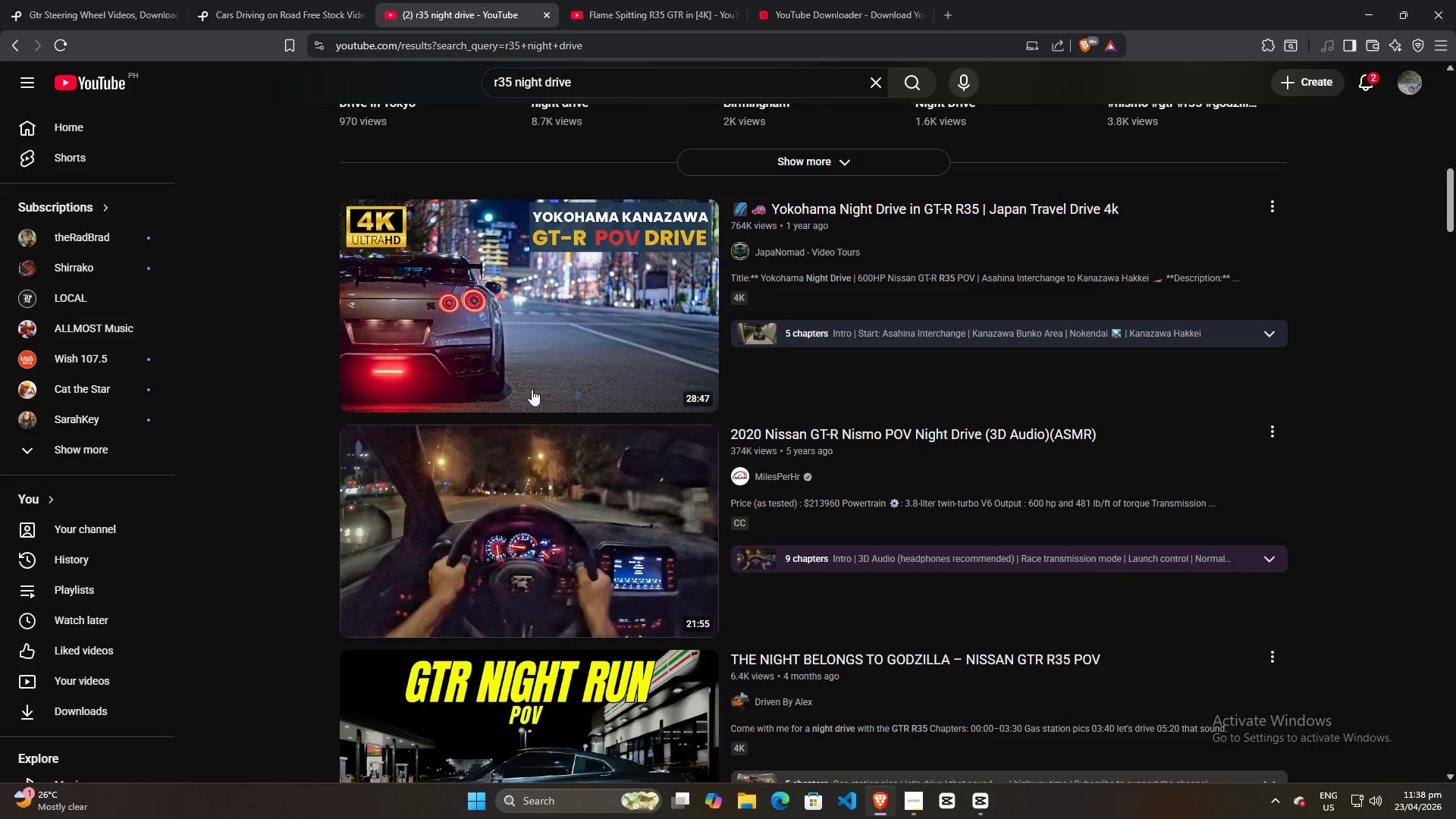 
scroll: coordinate [532, 485], scroll_direction: down, amount: 4.0
 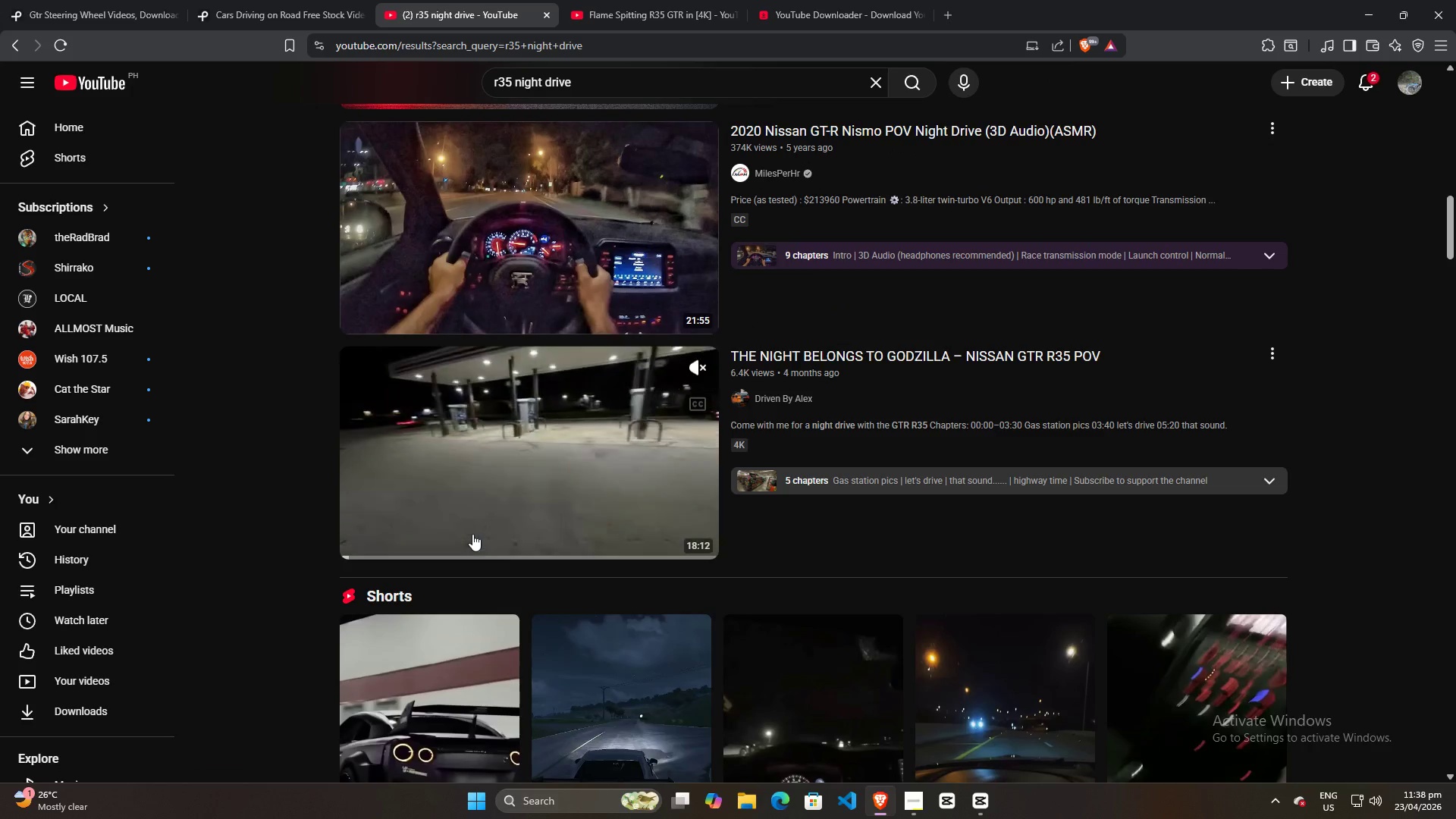 
left_click([393, 545])
 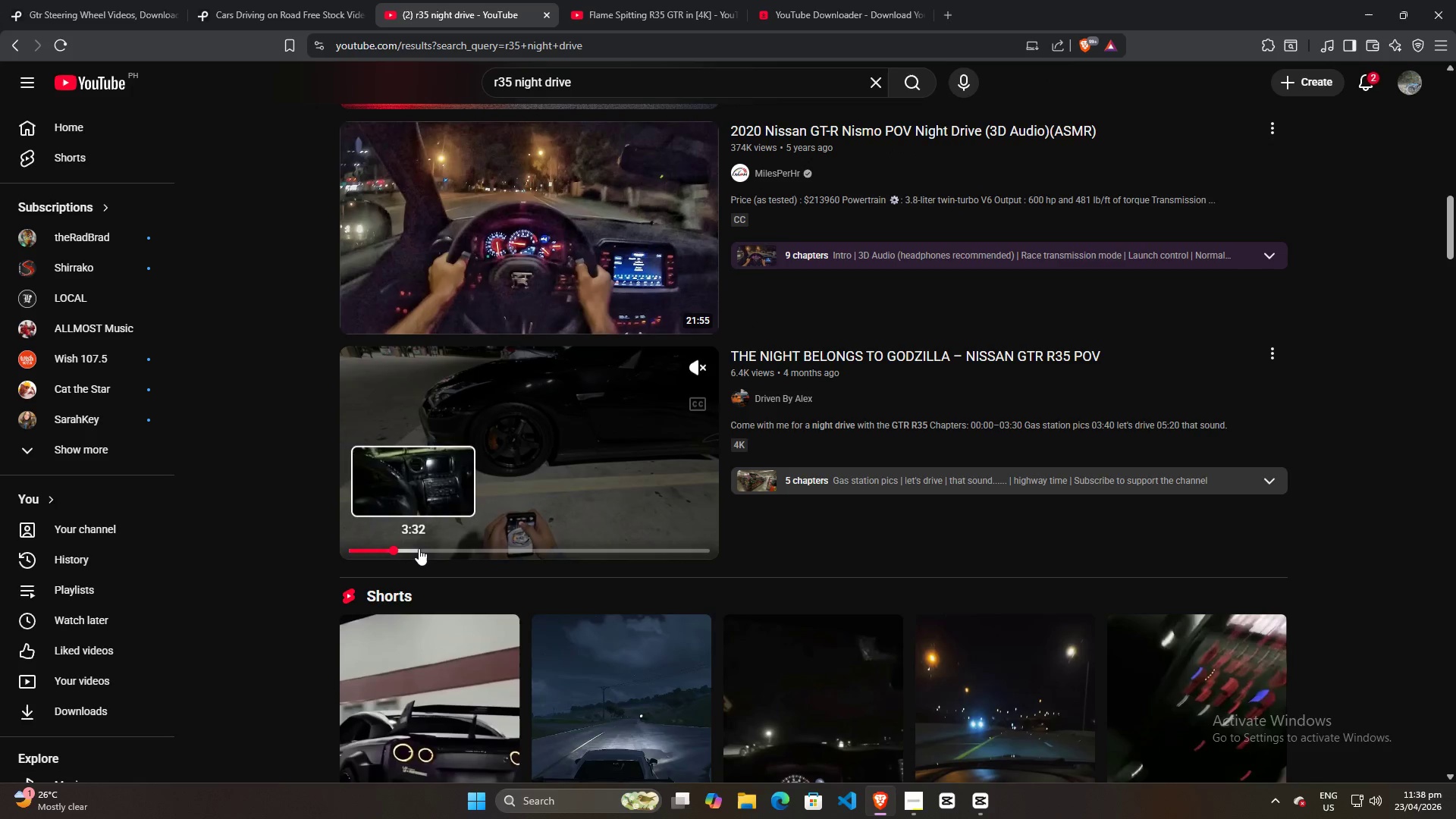 
left_click([427, 549])
 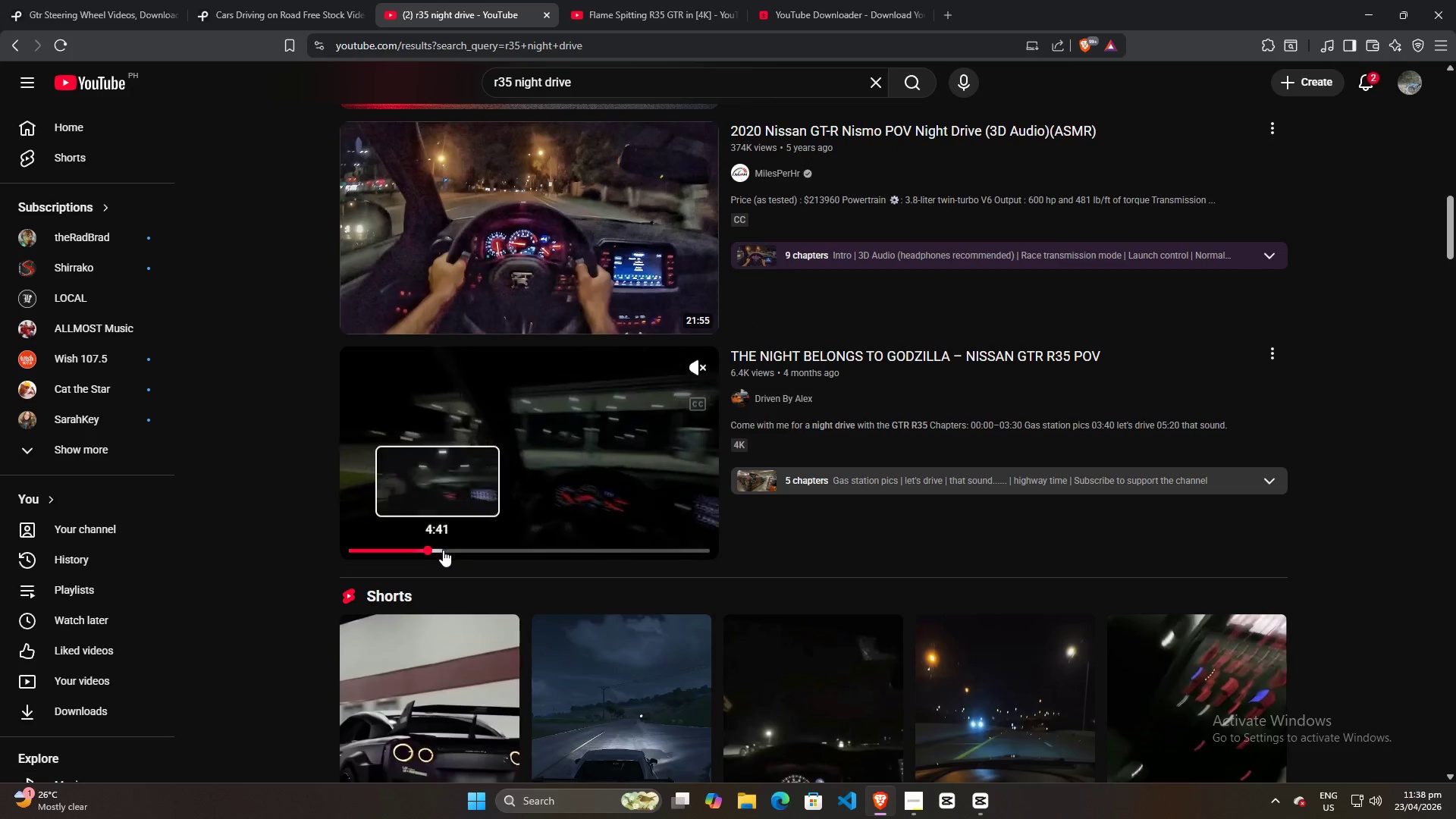 
left_click([451, 552])
 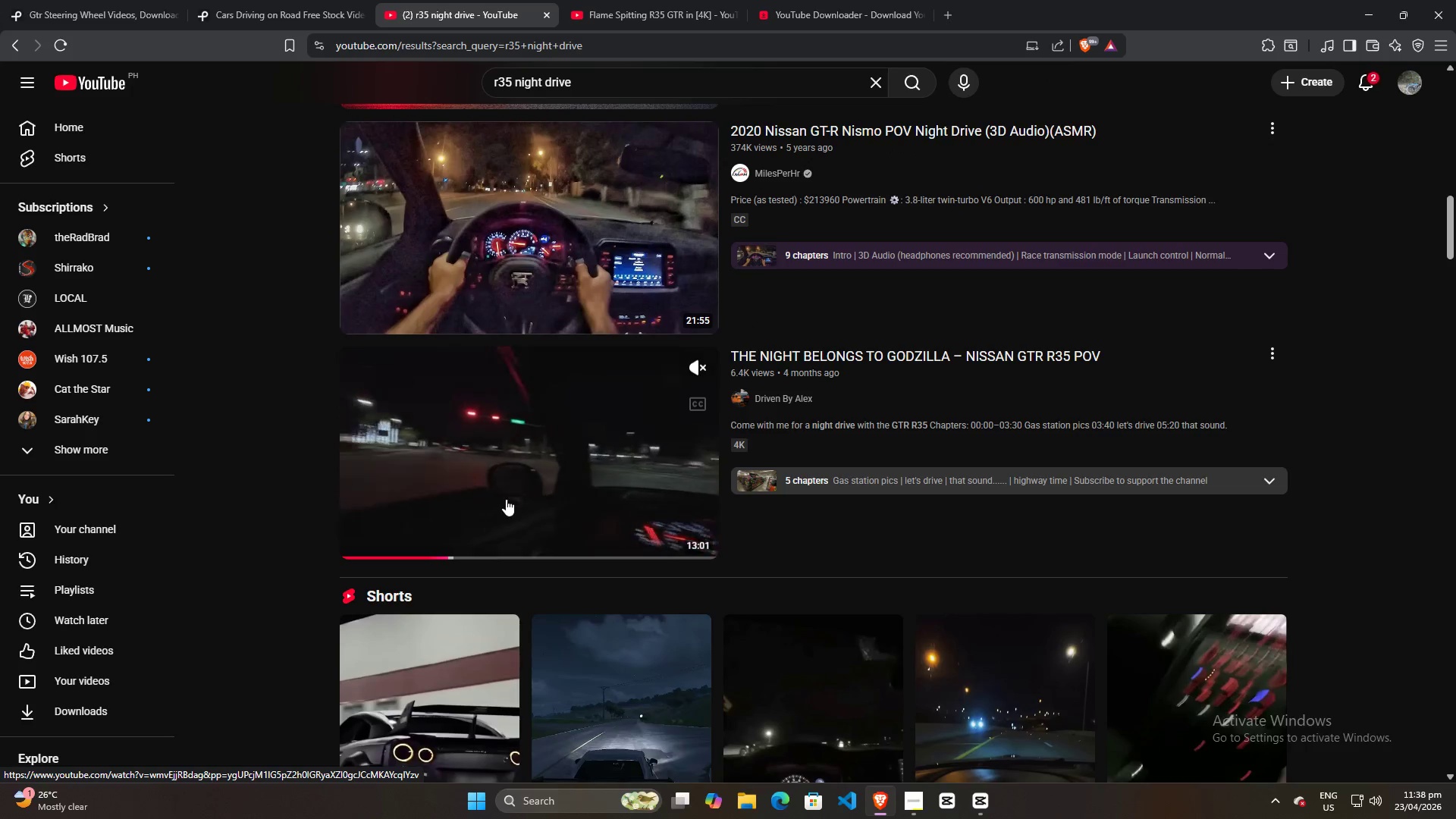 
left_click([701, 364])
 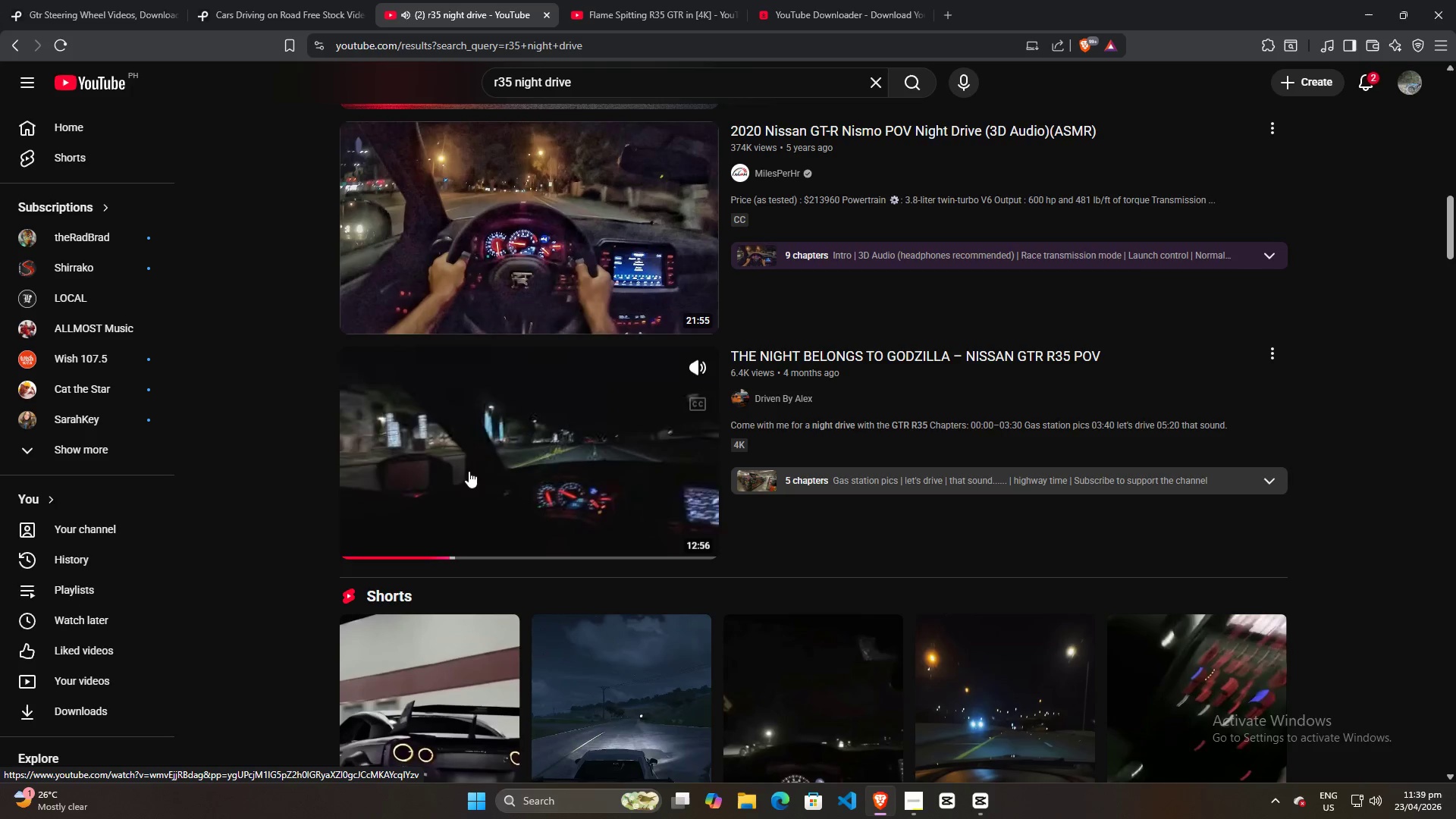 
wait(7.12)
 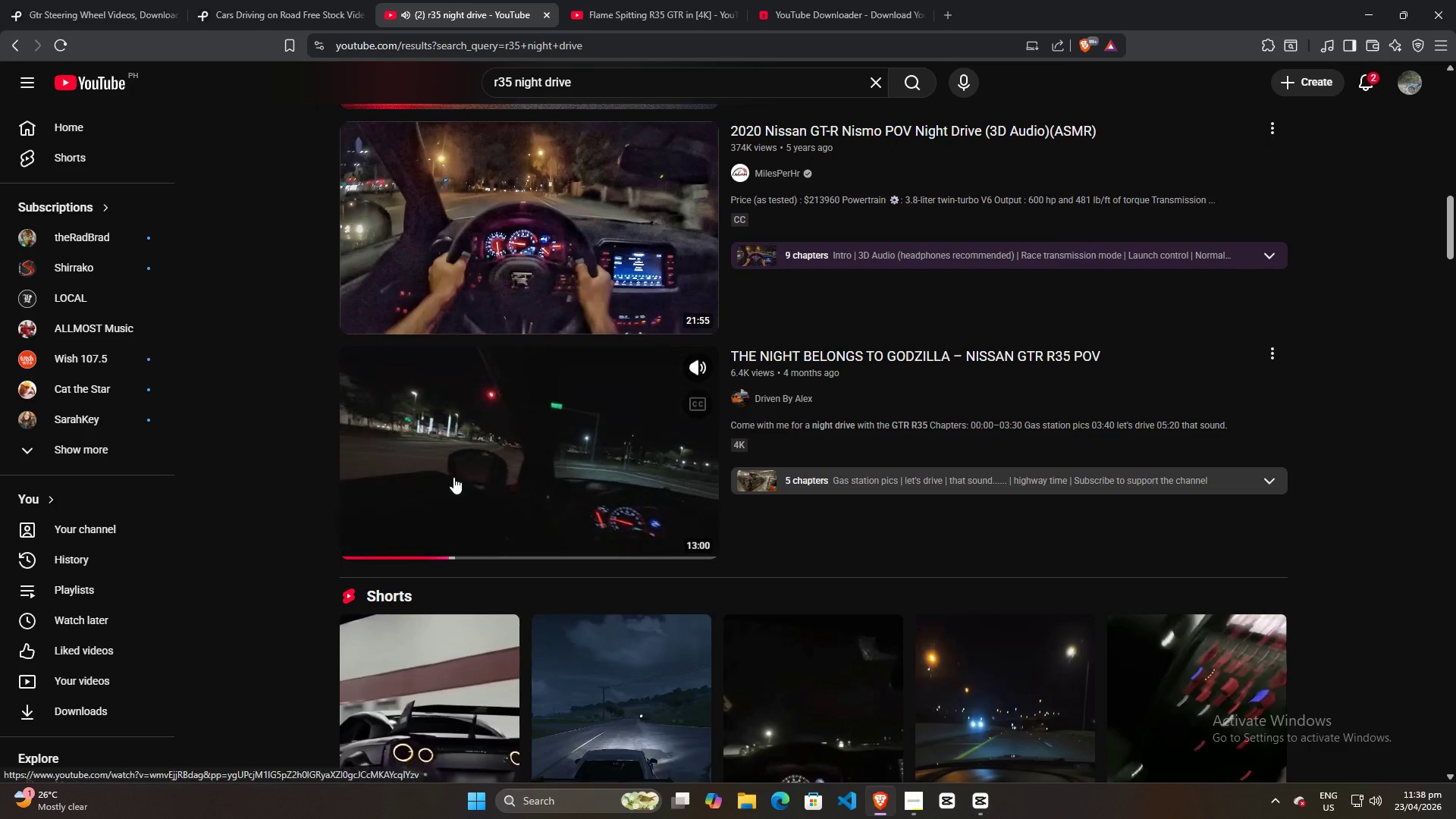 
mouse_move([687, 370])
 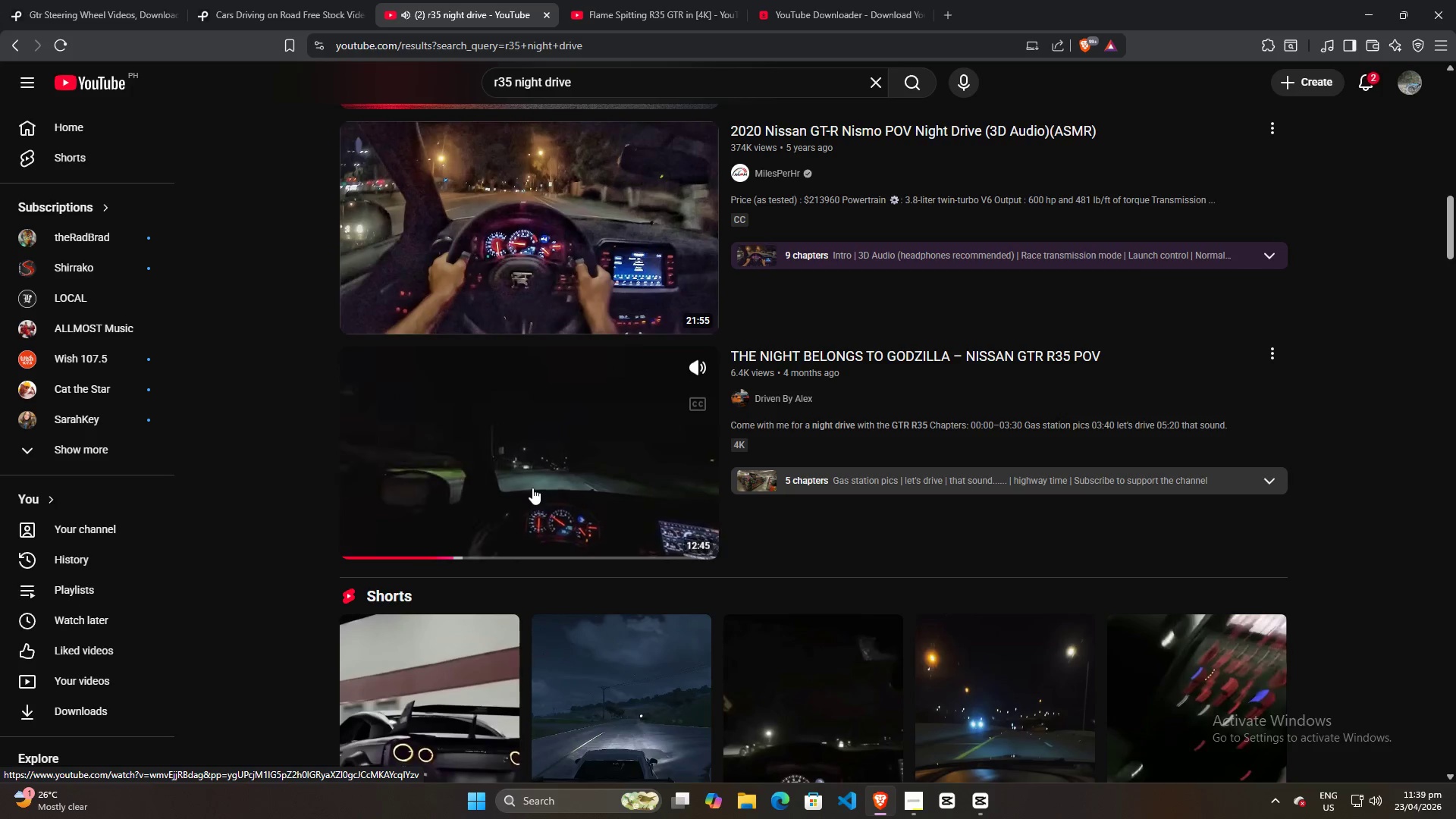 
wait(5.48)
 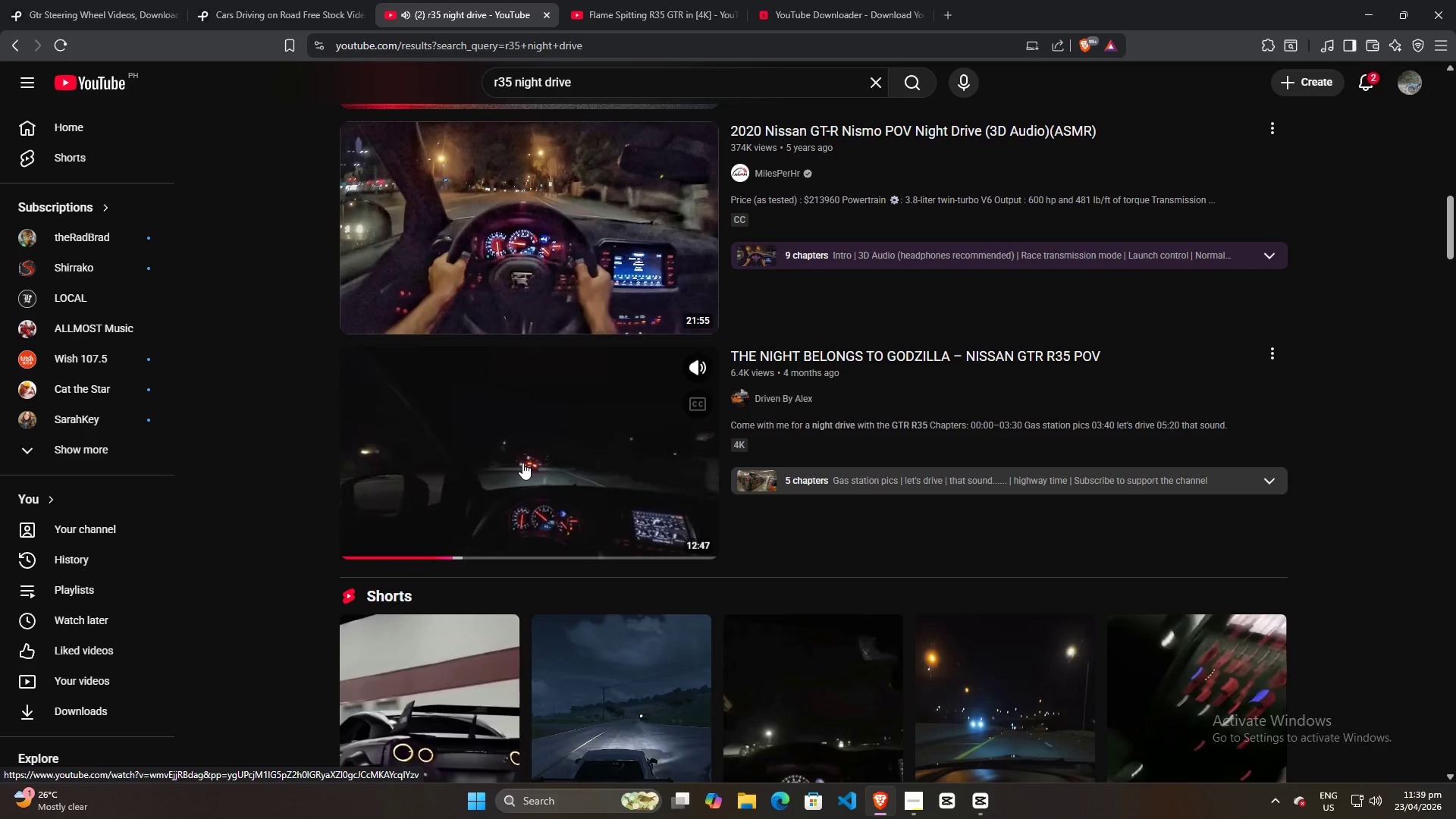 
left_click([463, 553])
 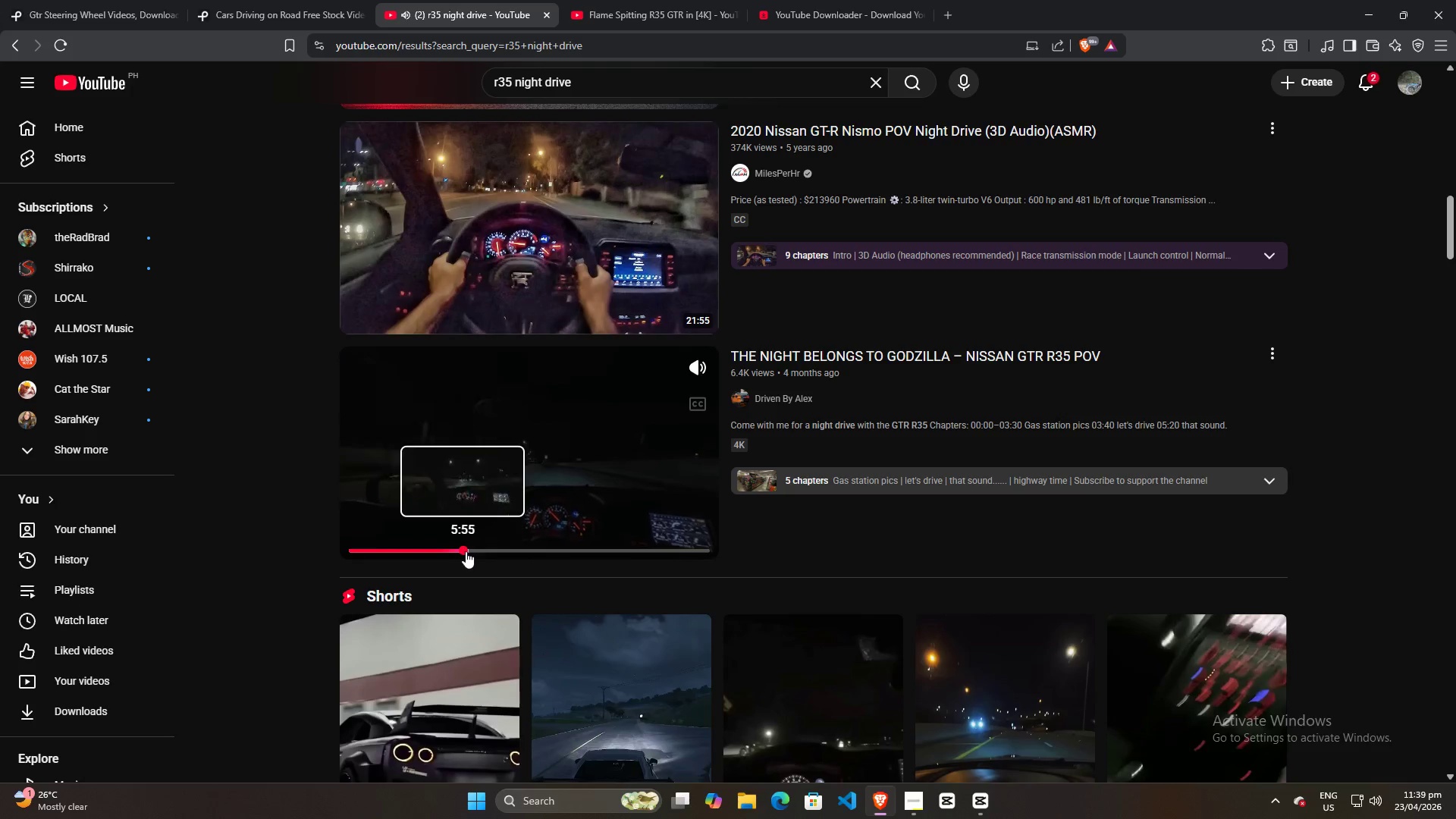 
left_click([466, 551])
 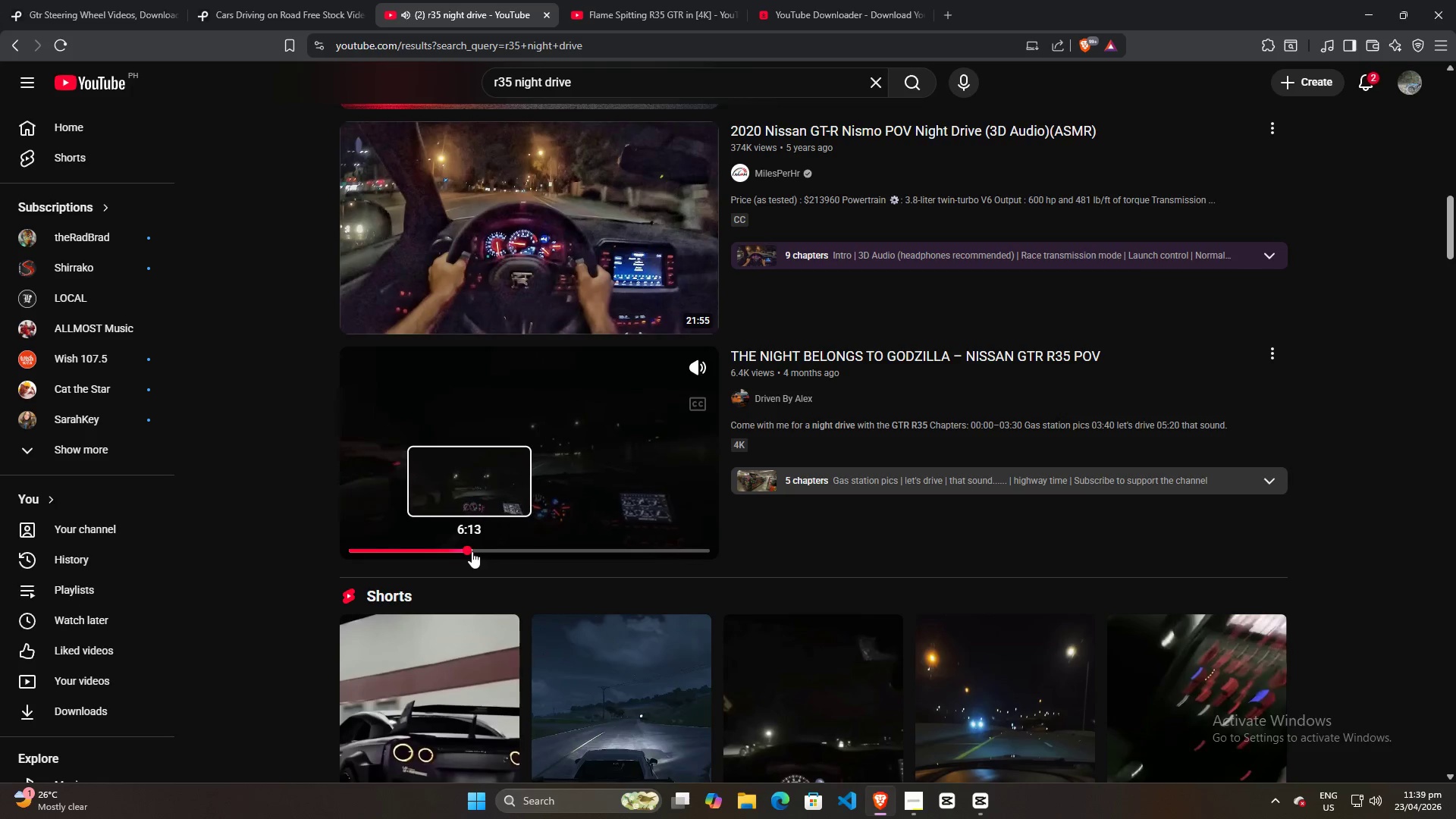 
left_click([473, 551])
 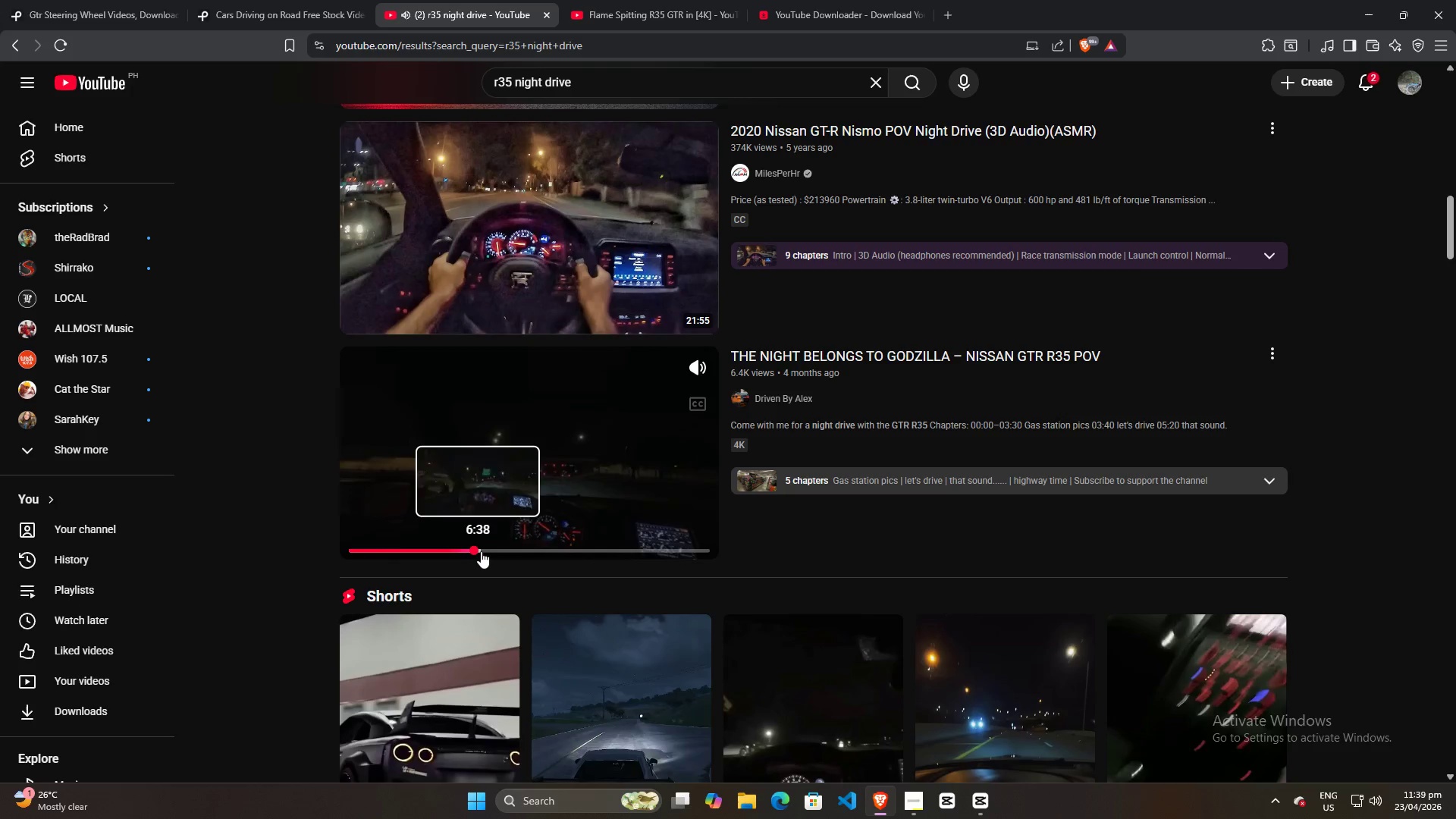 
left_click([484, 551])
 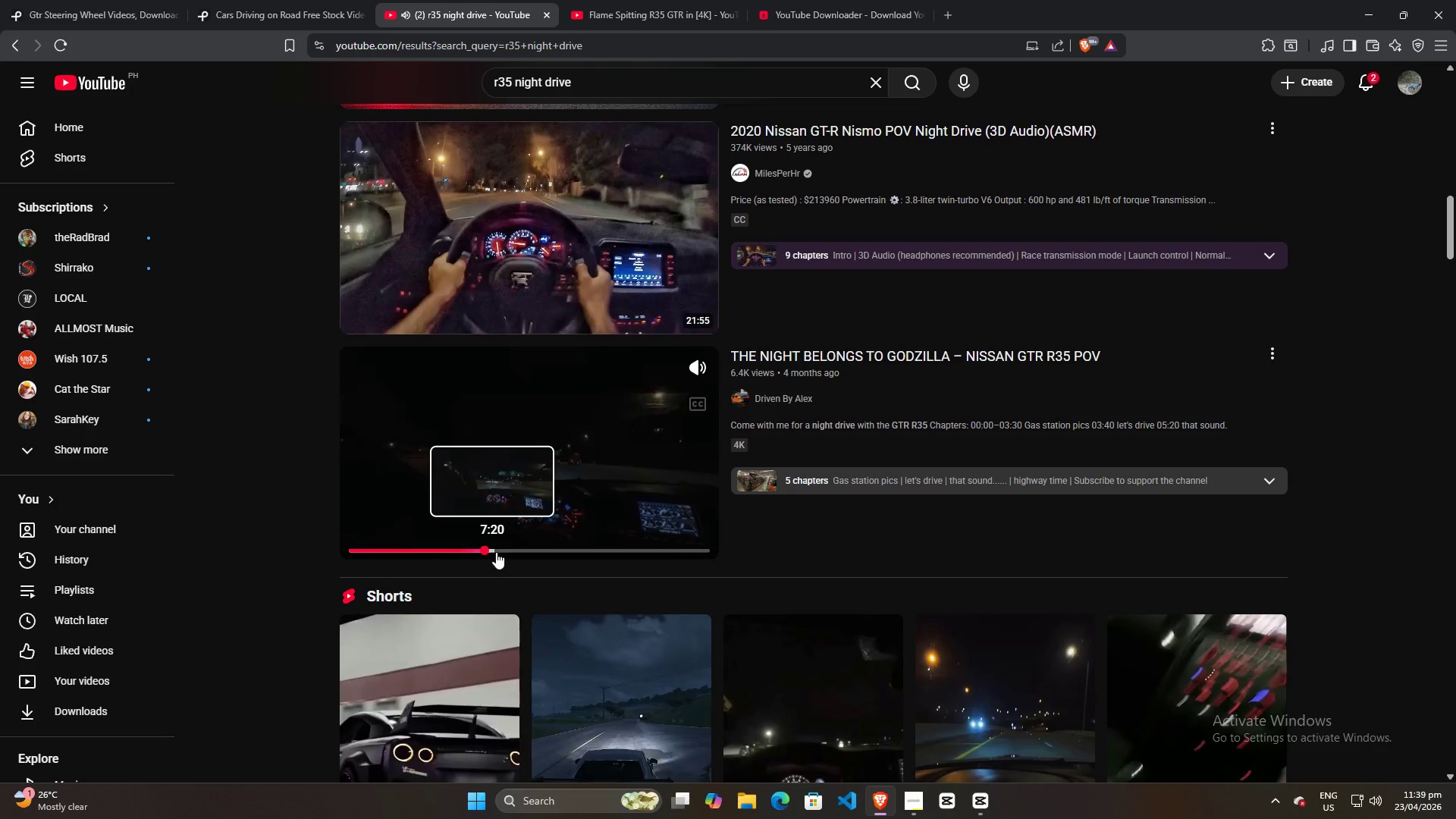 
double_click([510, 552])
 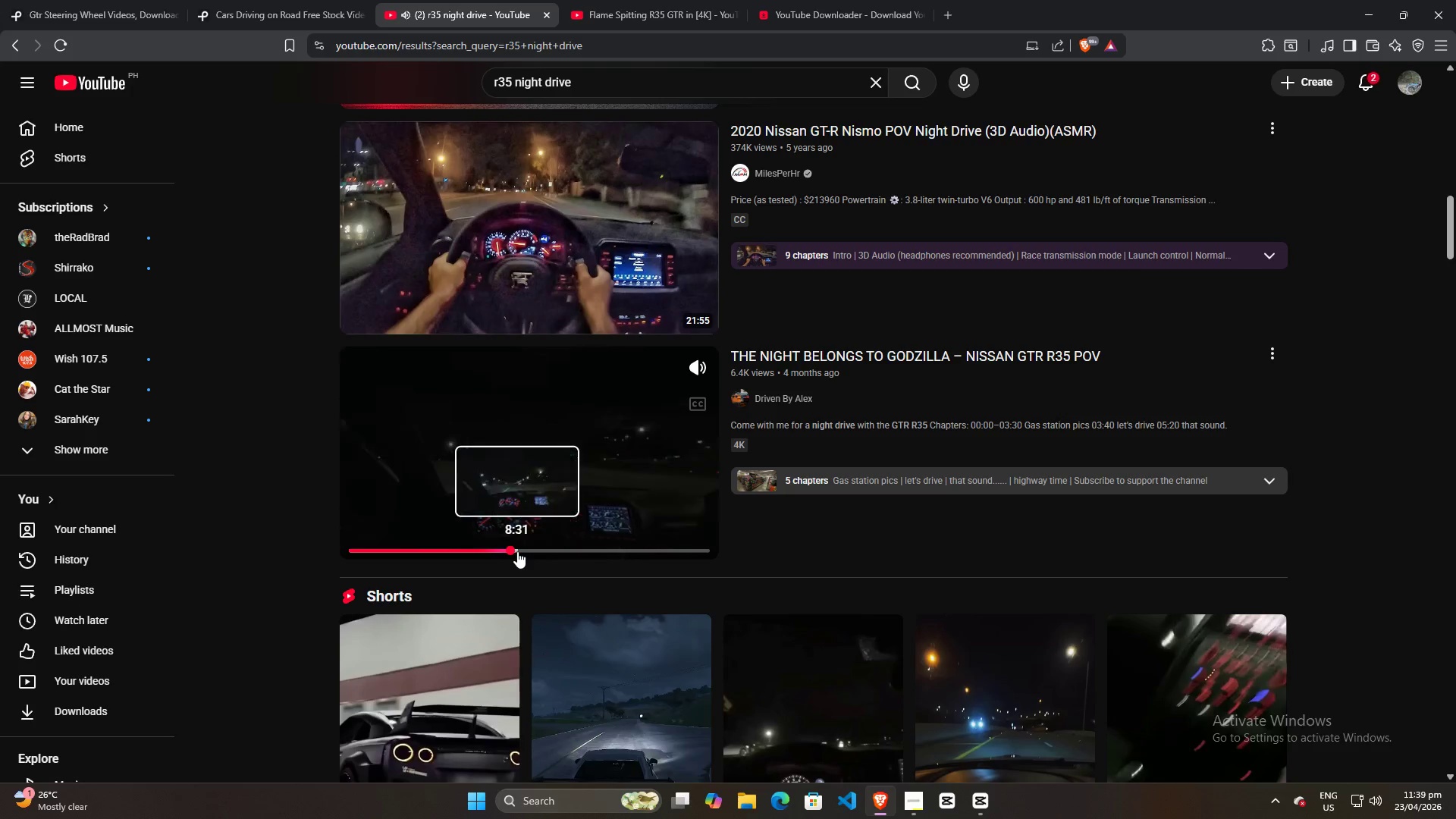 
triple_click([518, 551])
 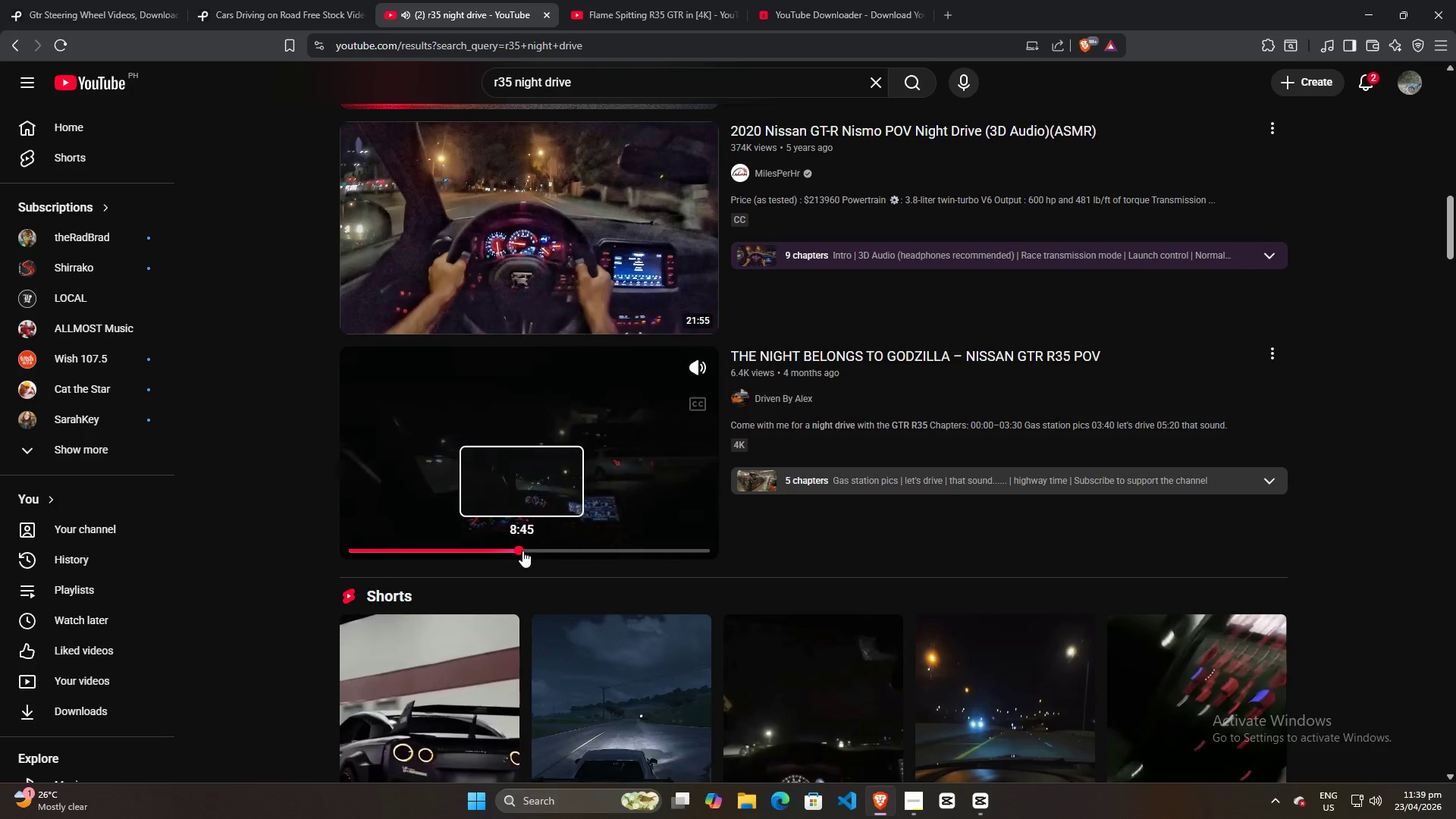 
left_click_drag(start_coordinate=[546, 553], to_coordinate=[553, 553])
 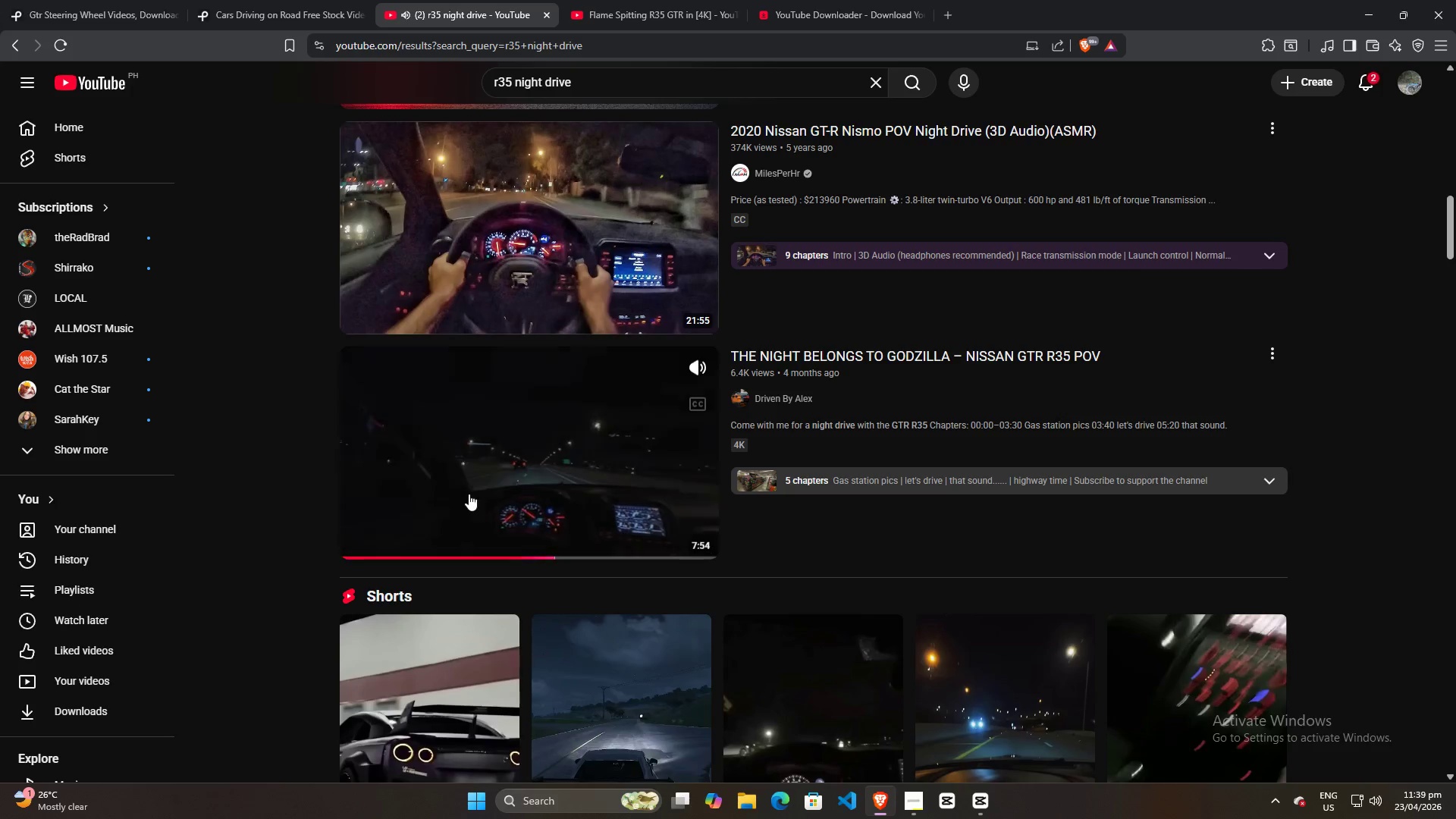 
left_click([463, 491])
 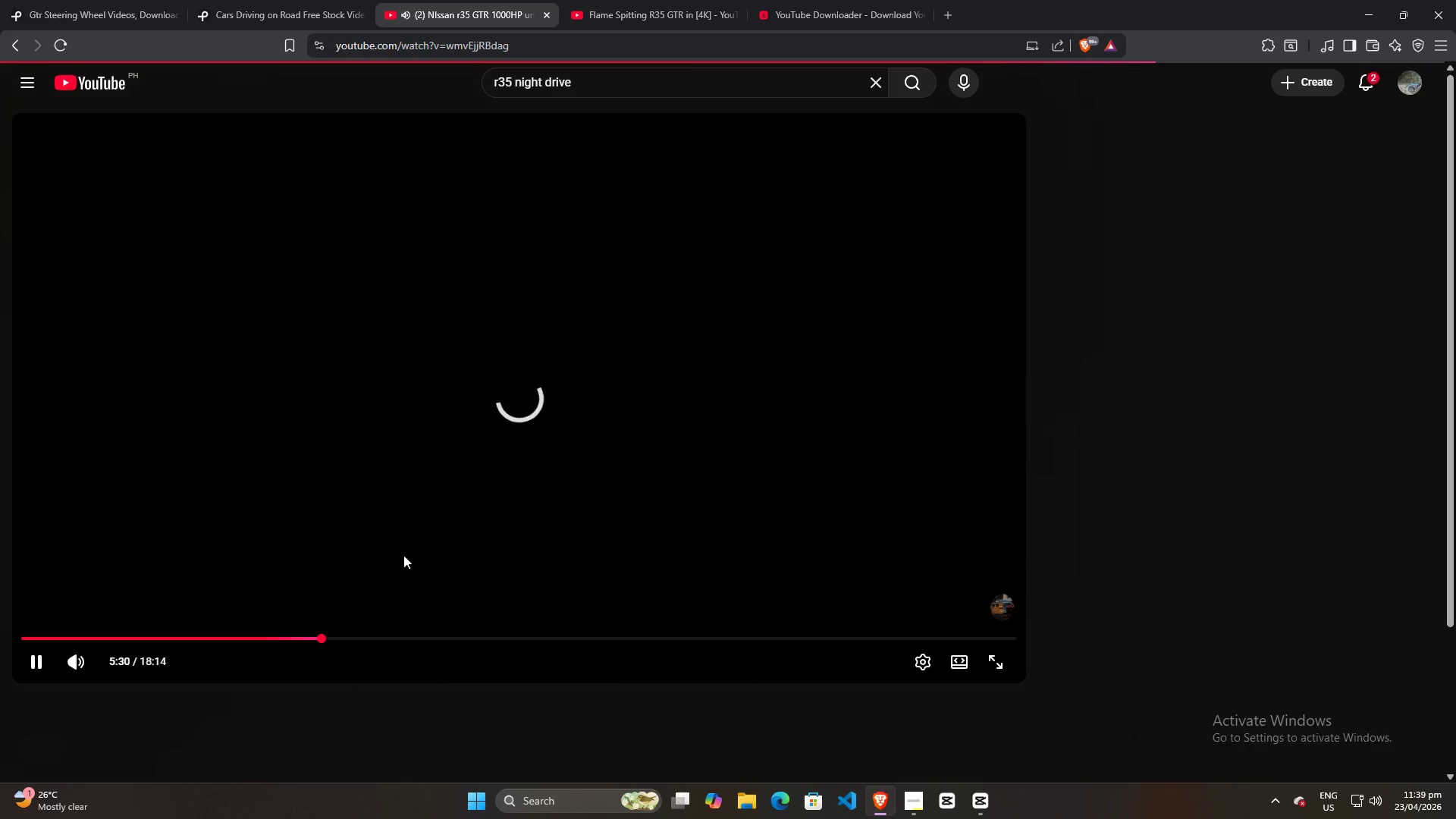 
mouse_move([918, 642])
 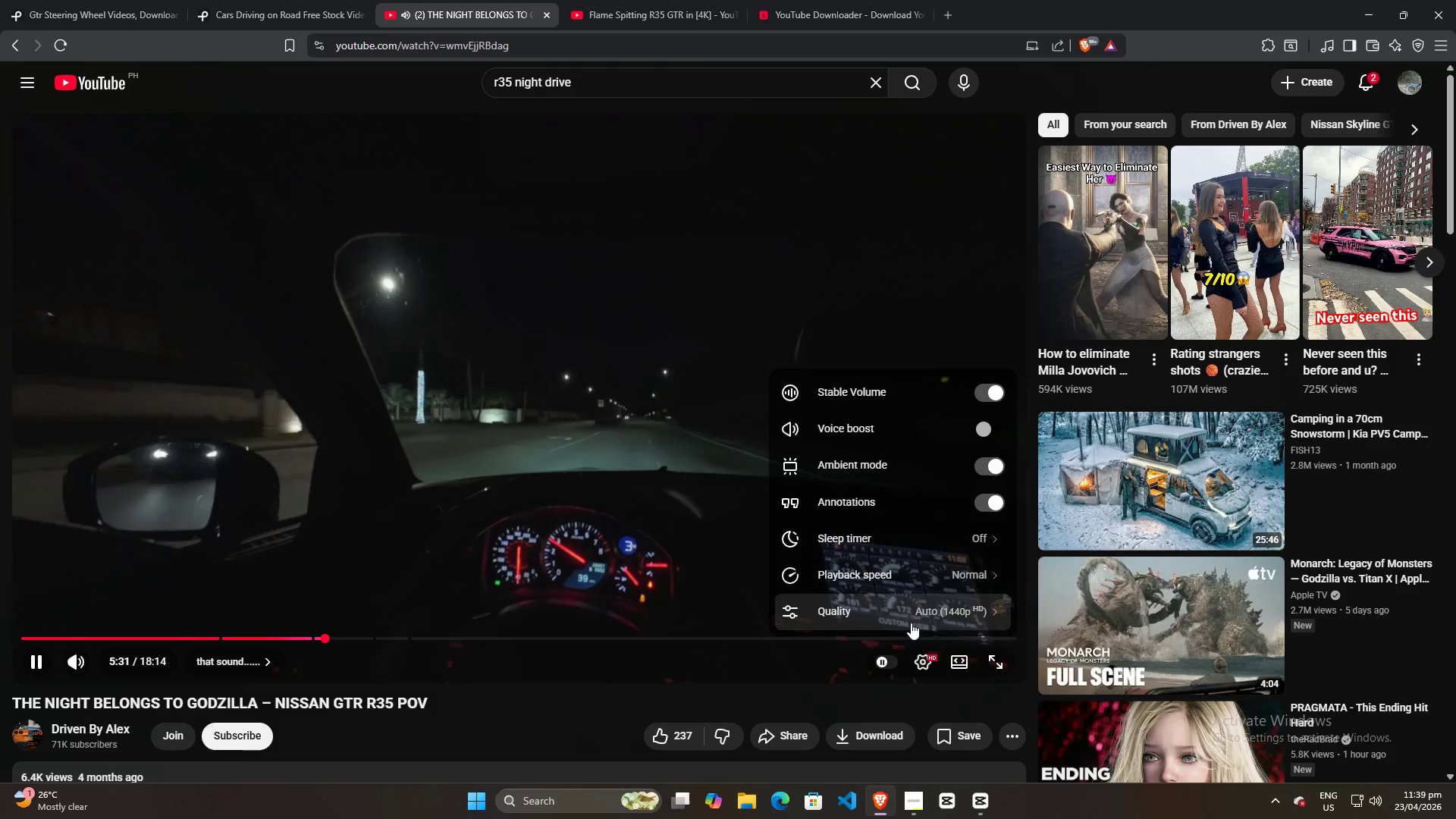 
left_click([911, 623])
 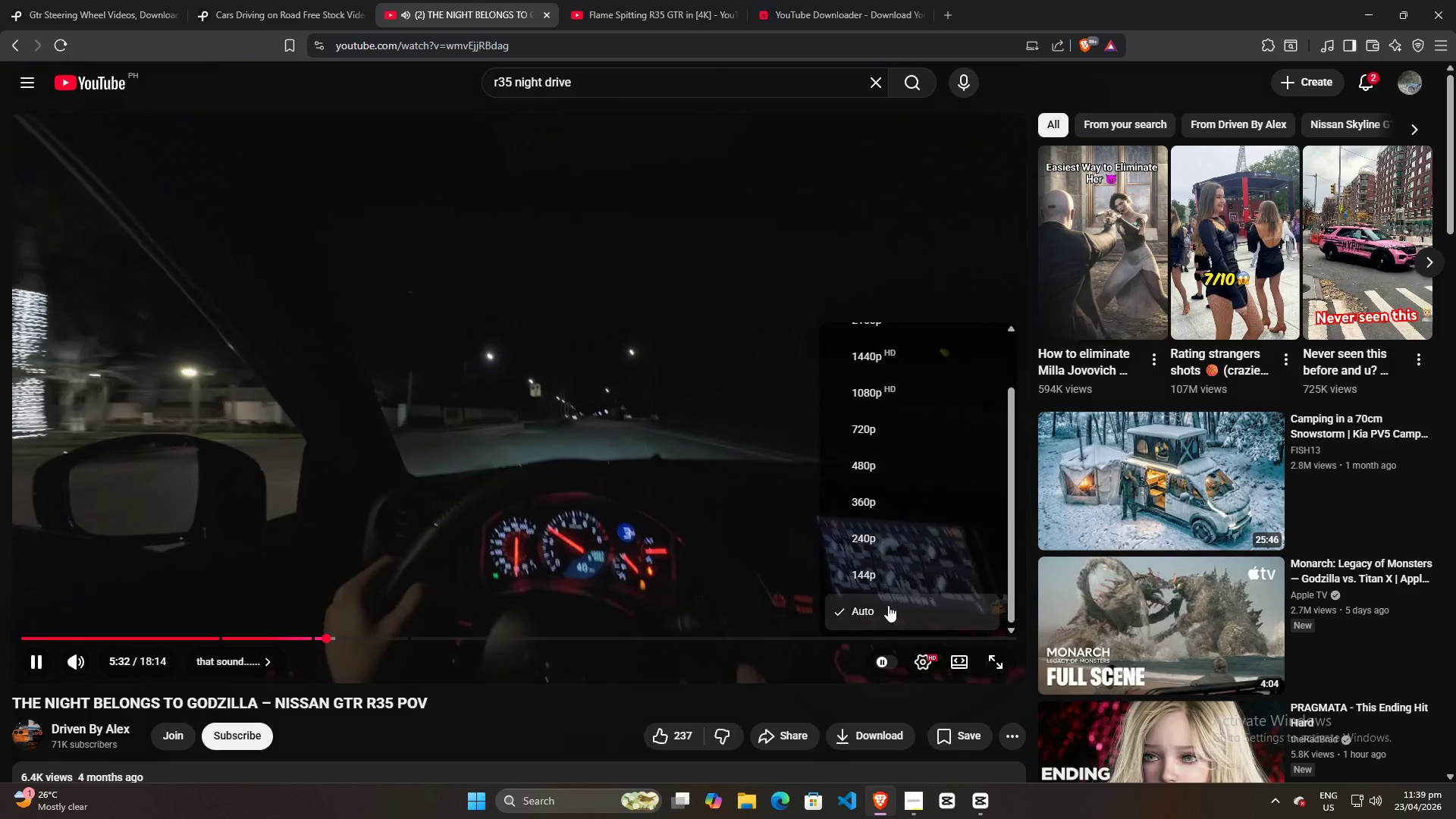 
left_click([917, 662])
 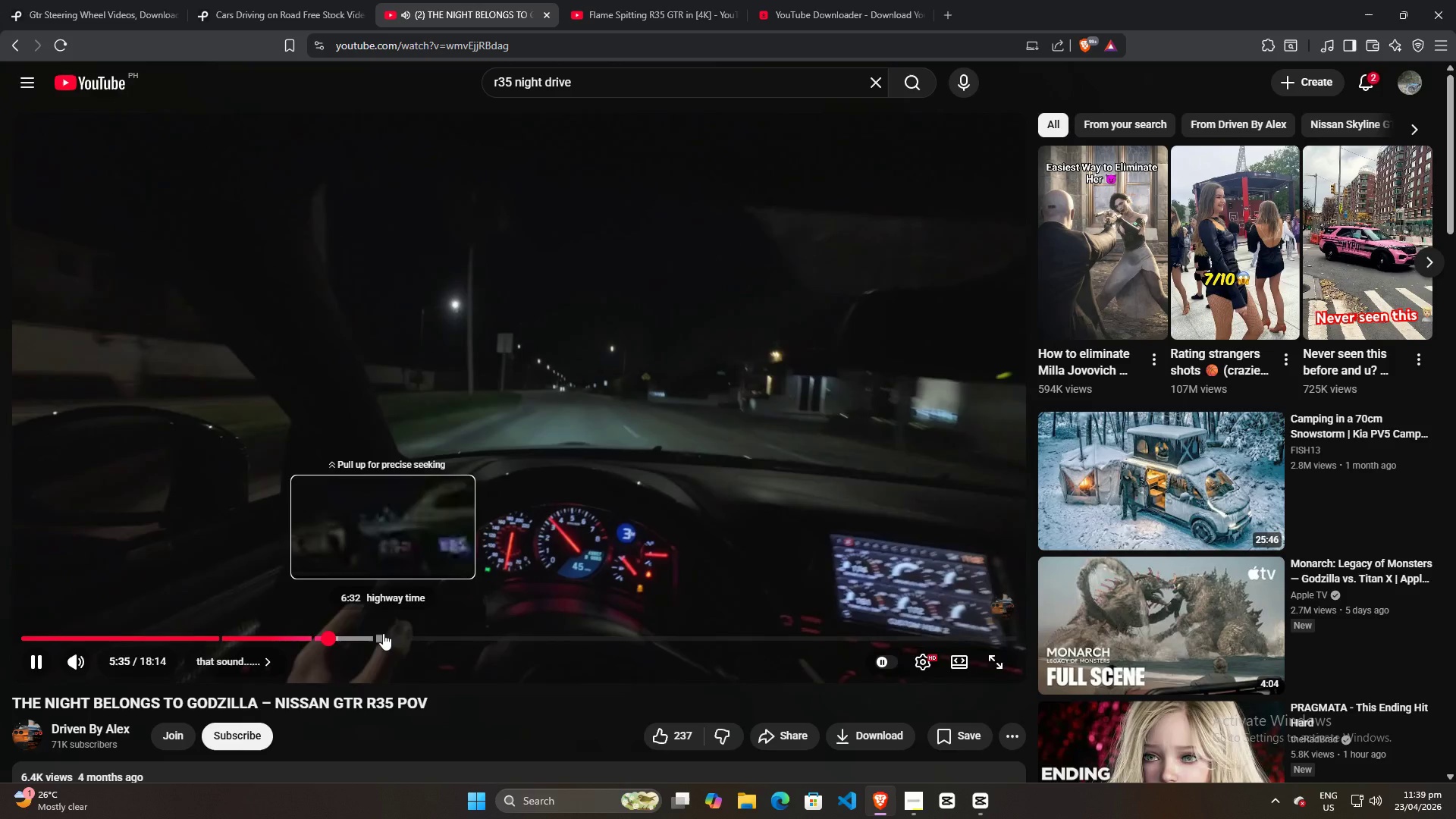 
left_click([383, 633])
 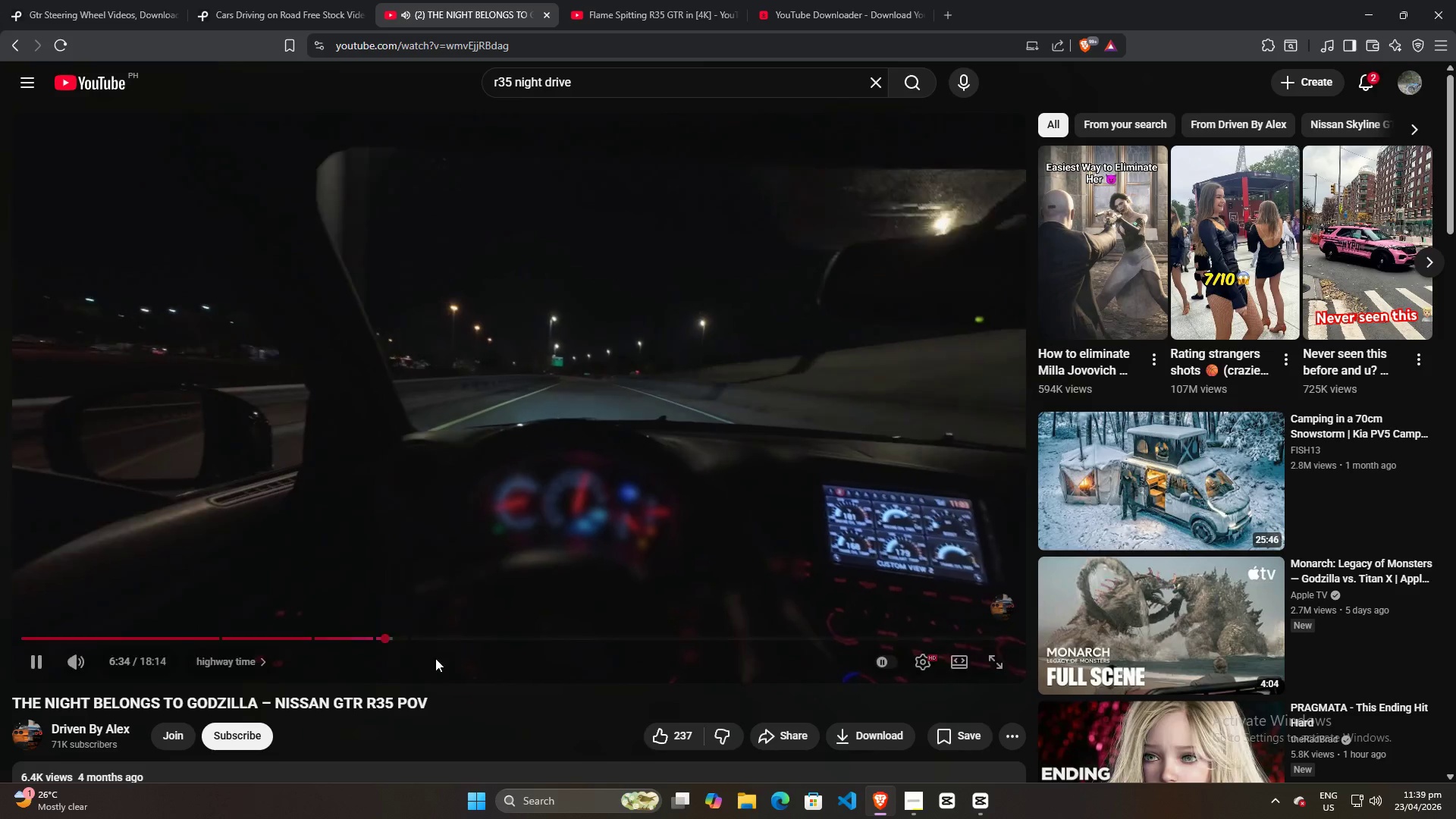 
wait(6.47)
 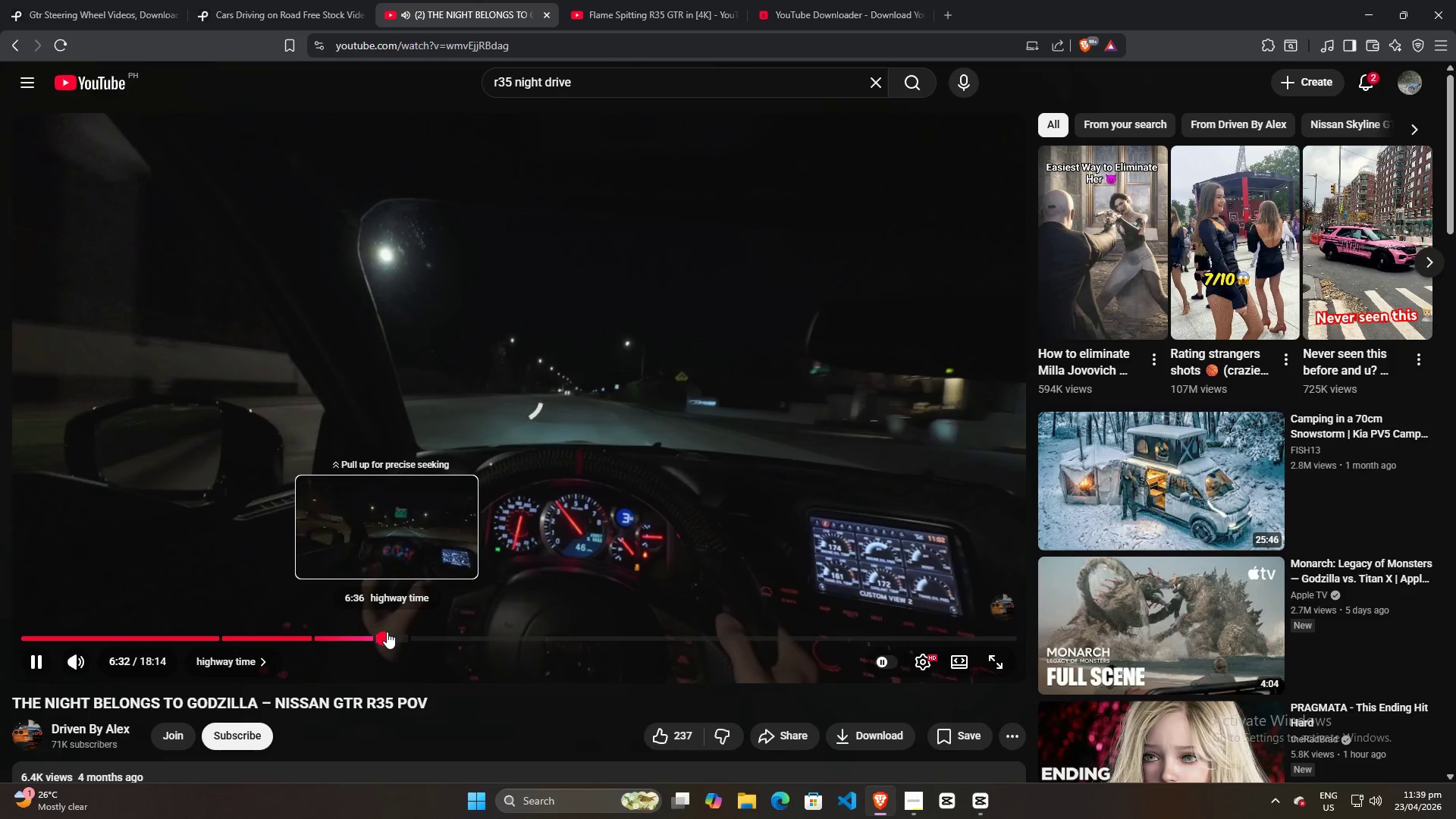 
key(Escape)
 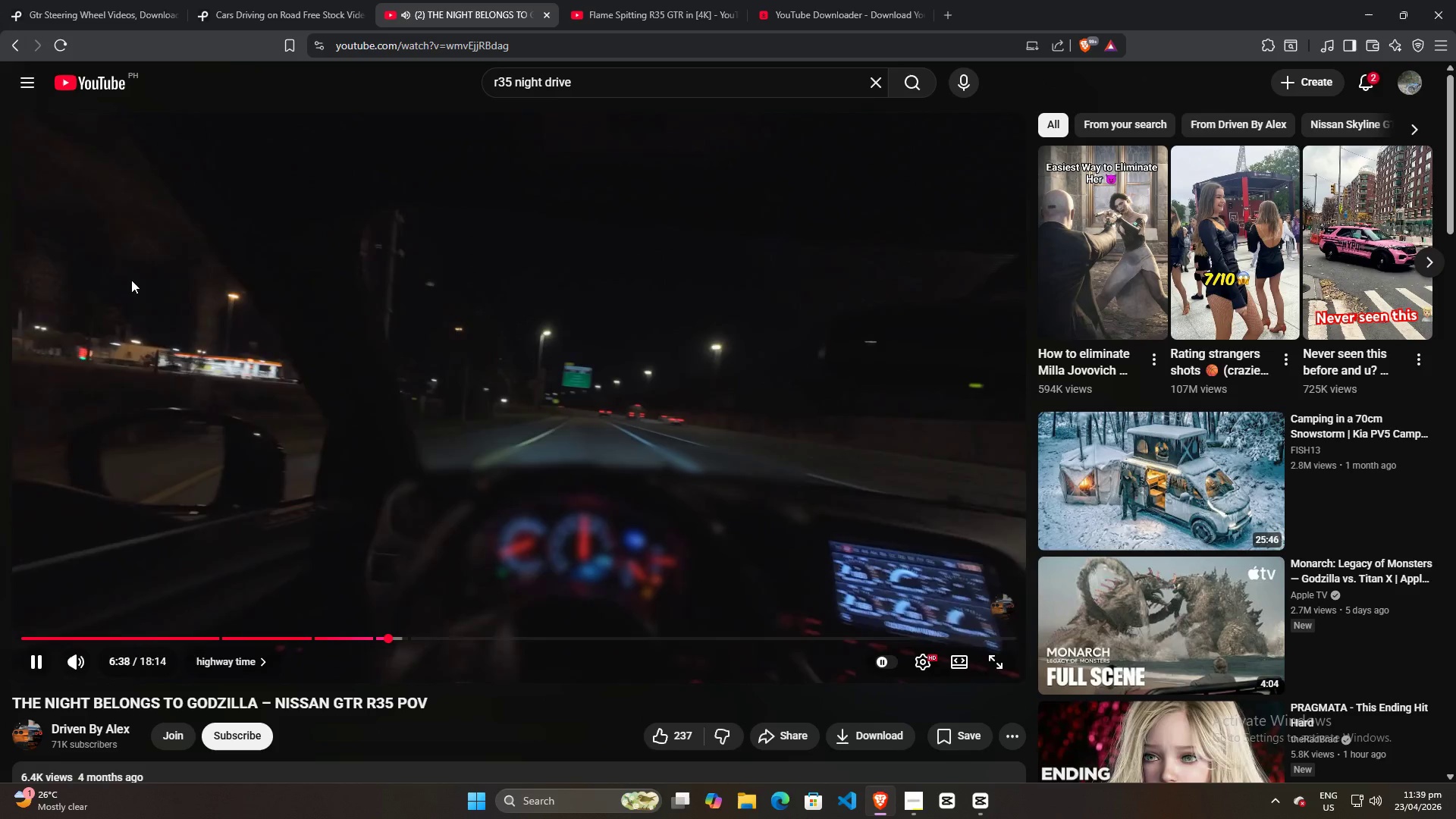 
left_click([8, 39])
 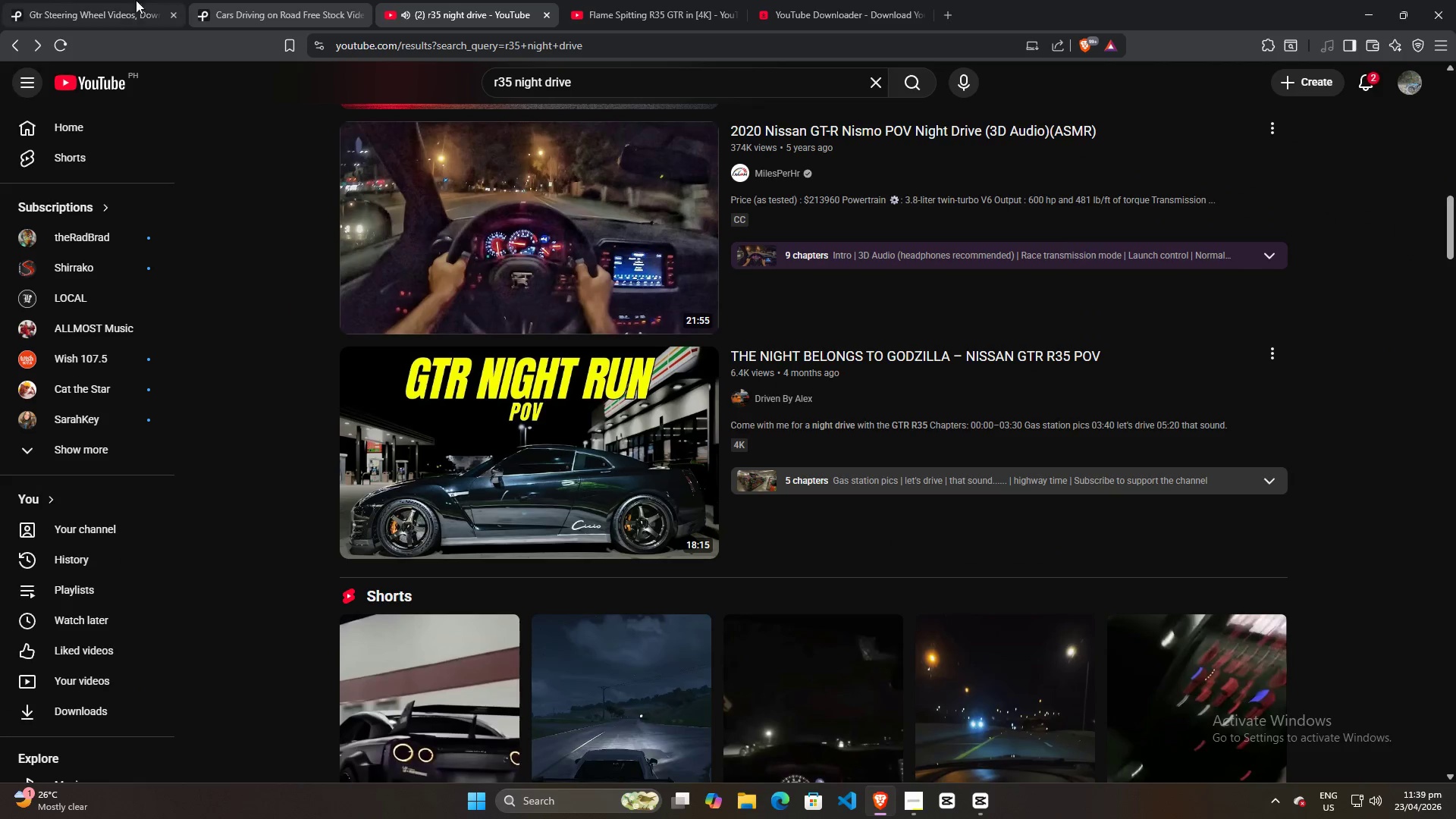 
left_click([82, 0])
 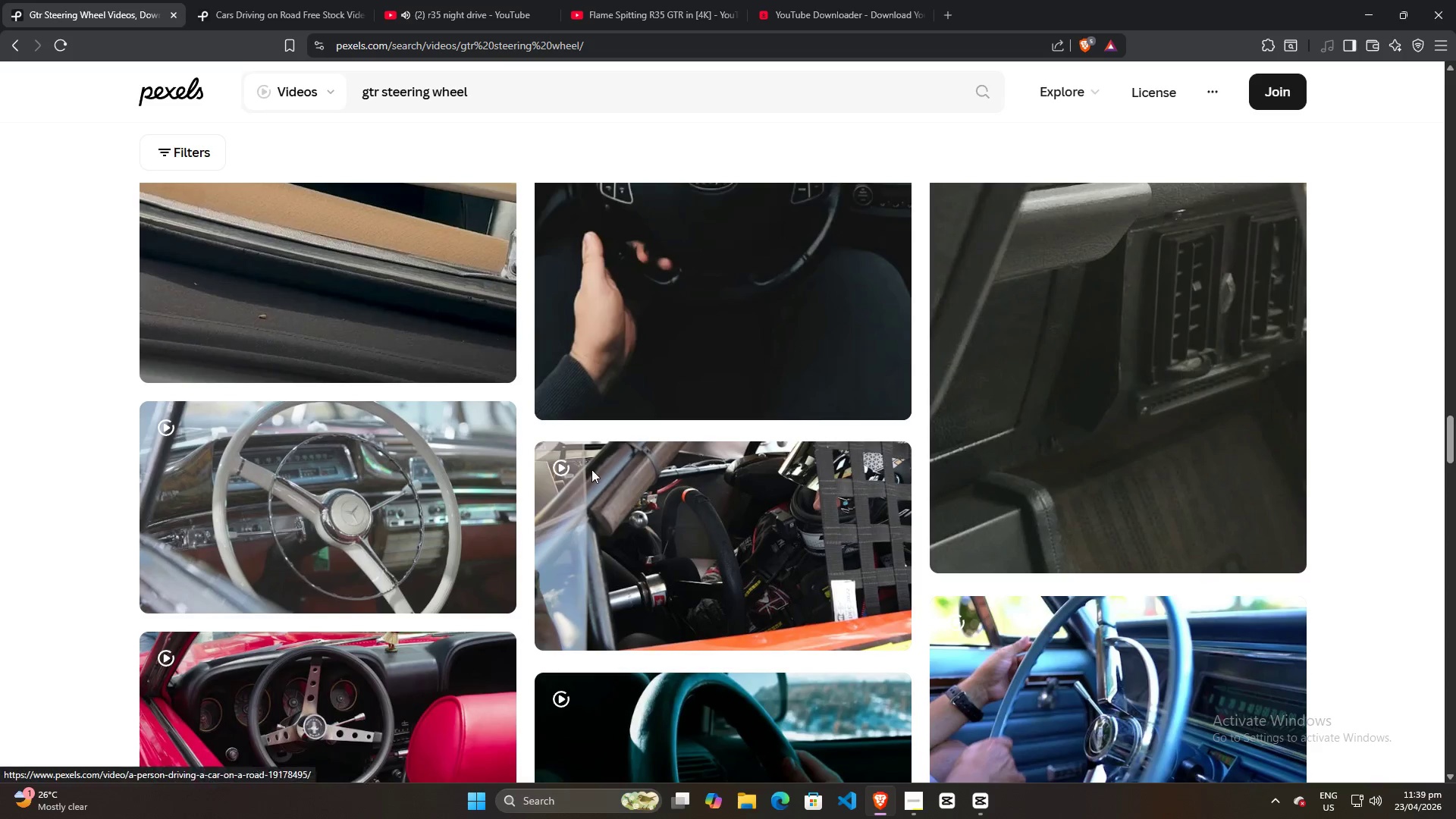 
scroll: coordinate [633, 526], scroll_direction: down, amount: 26.0
 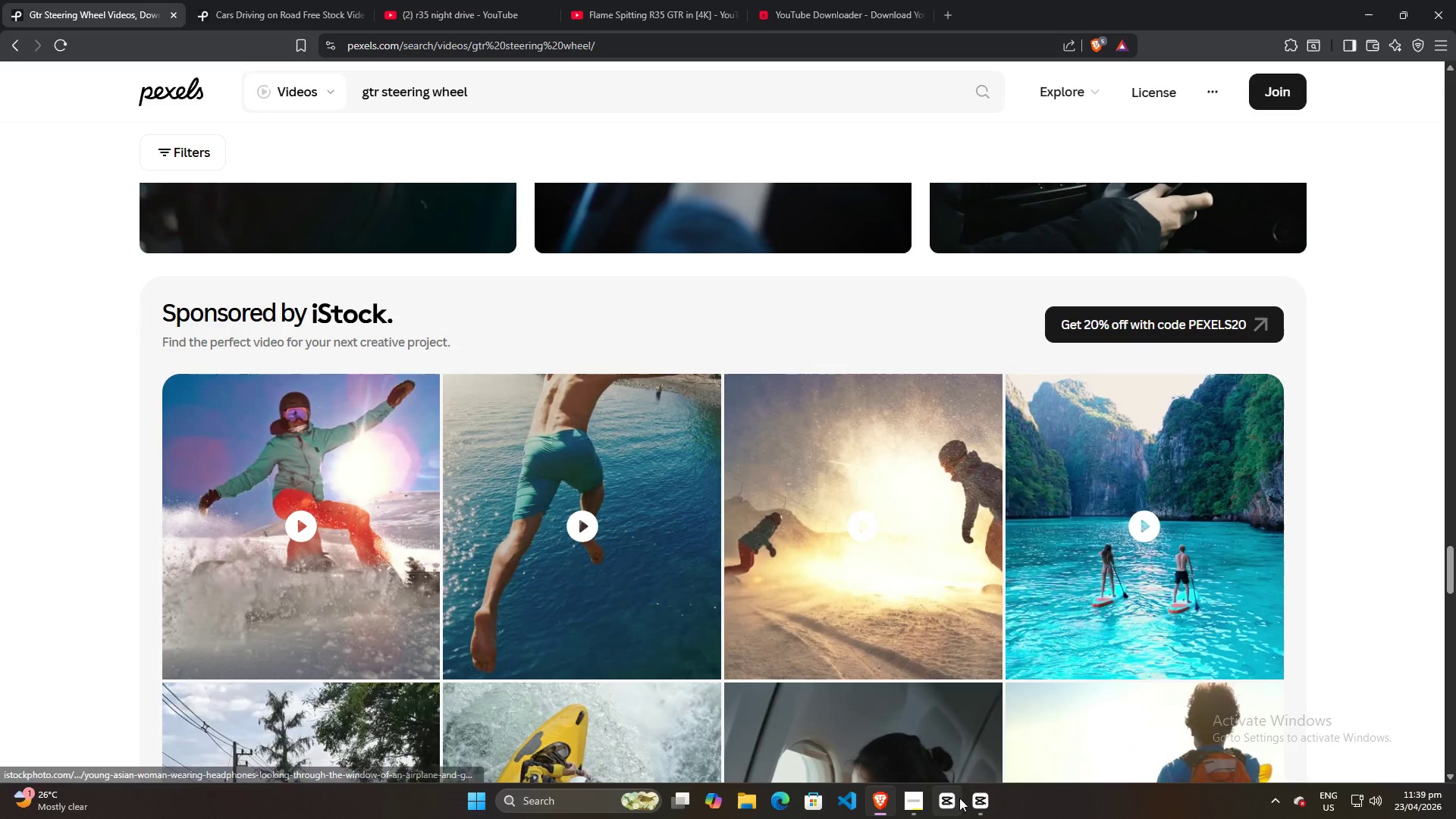 
left_click([974, 805])
 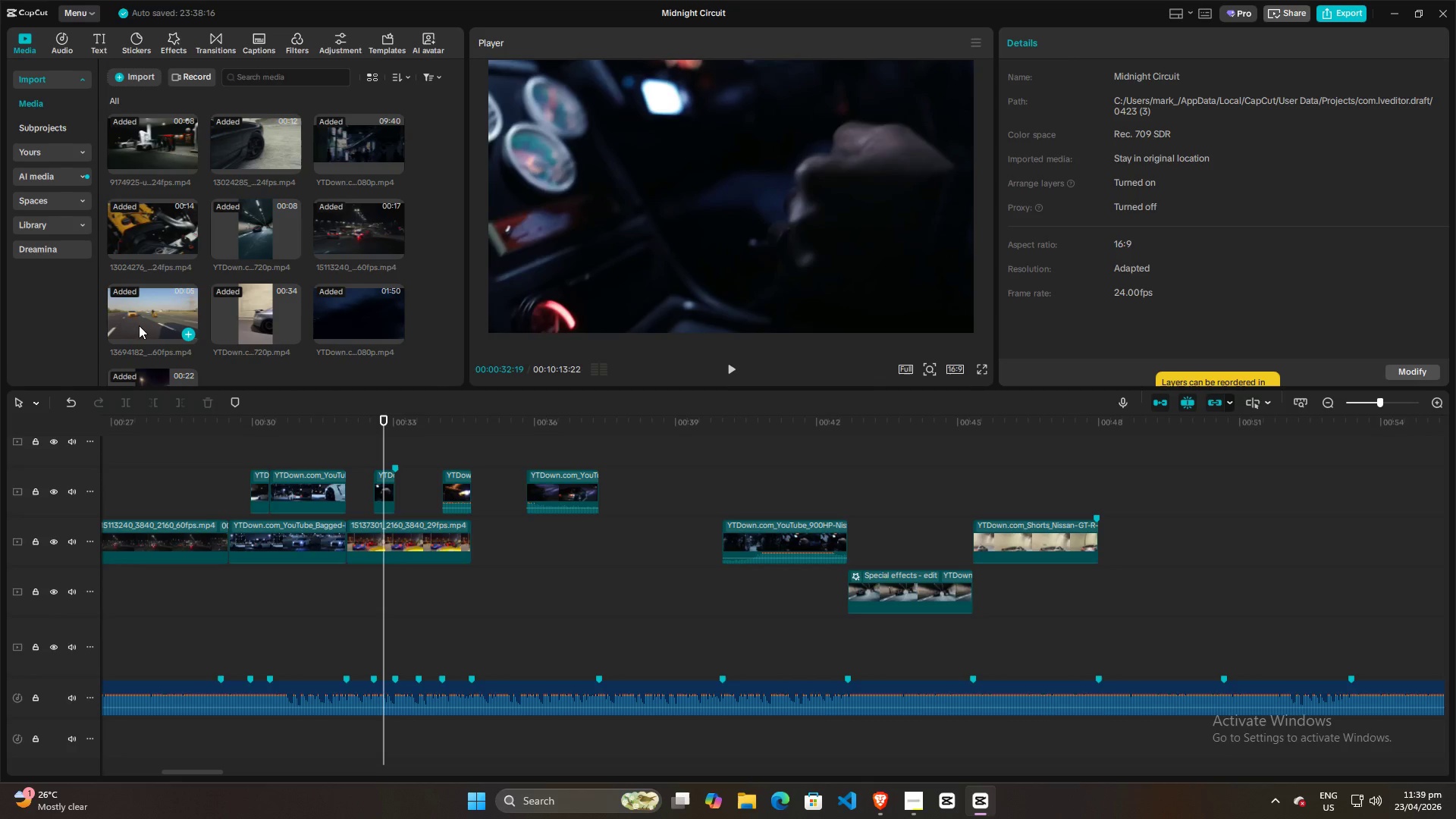 
scroll: coordinate [141, 320], scroll_direction: down, amount: 5.0
 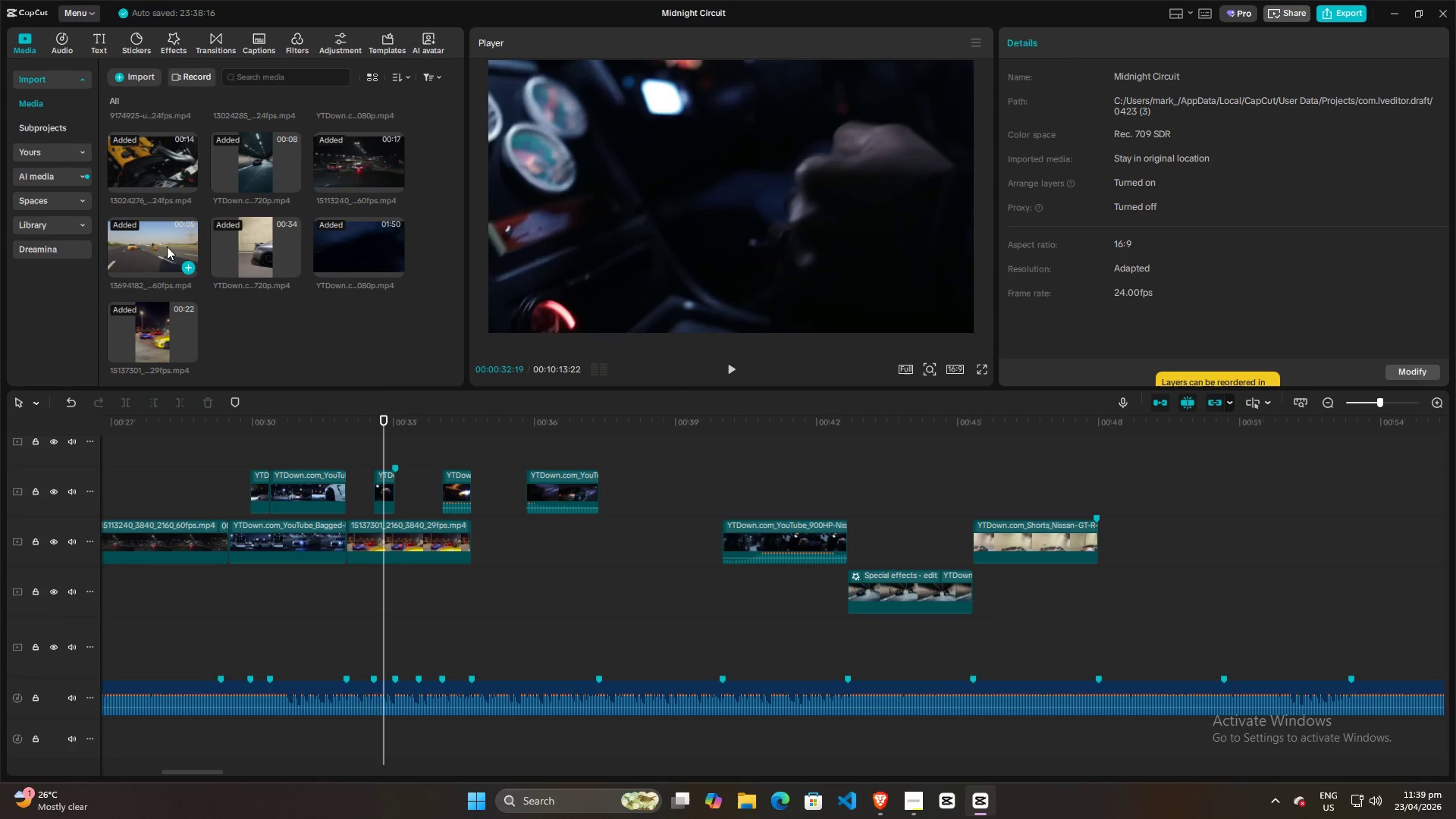 
left_click([326, 252])
 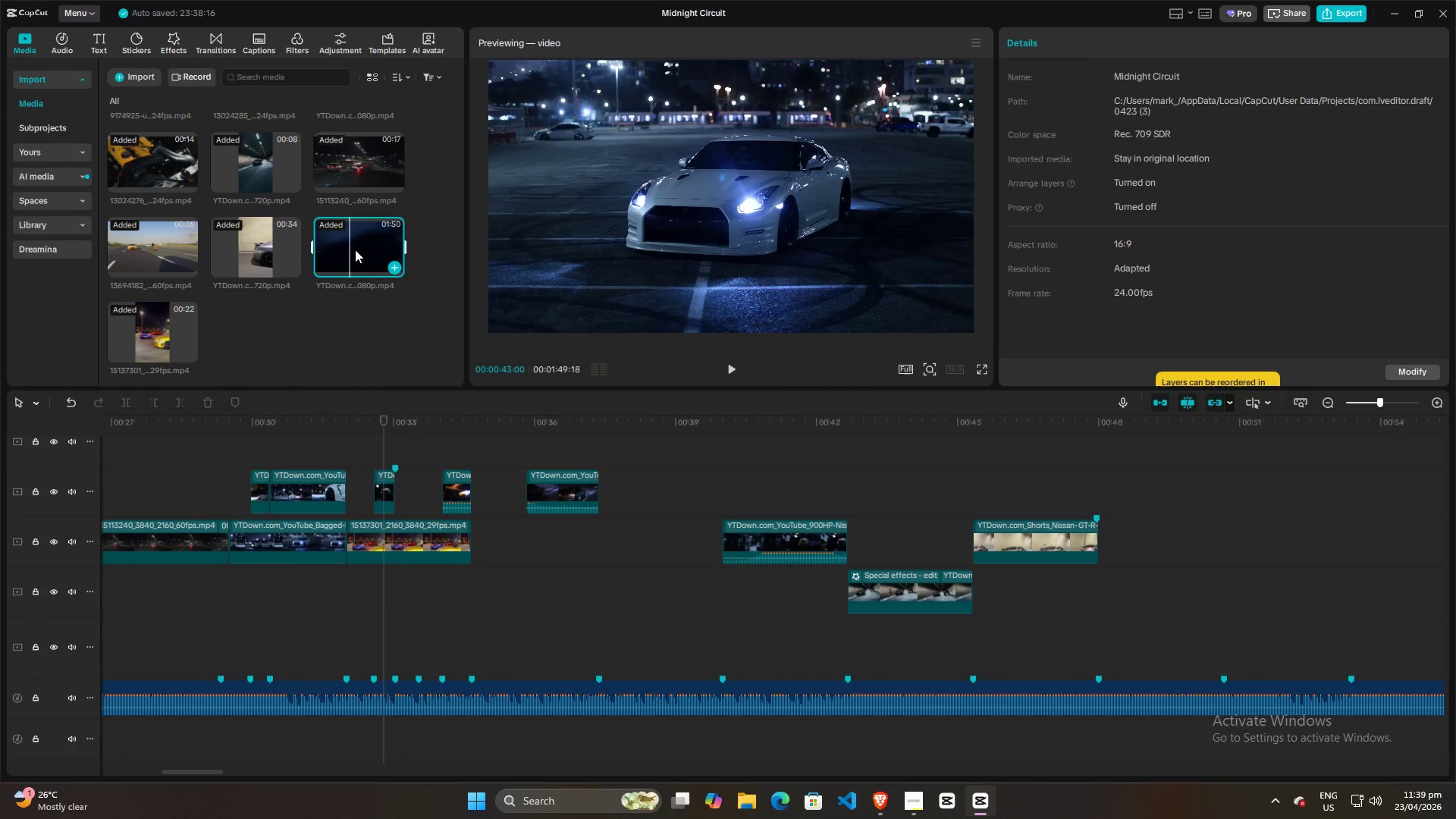 
double_click([362, 249])
 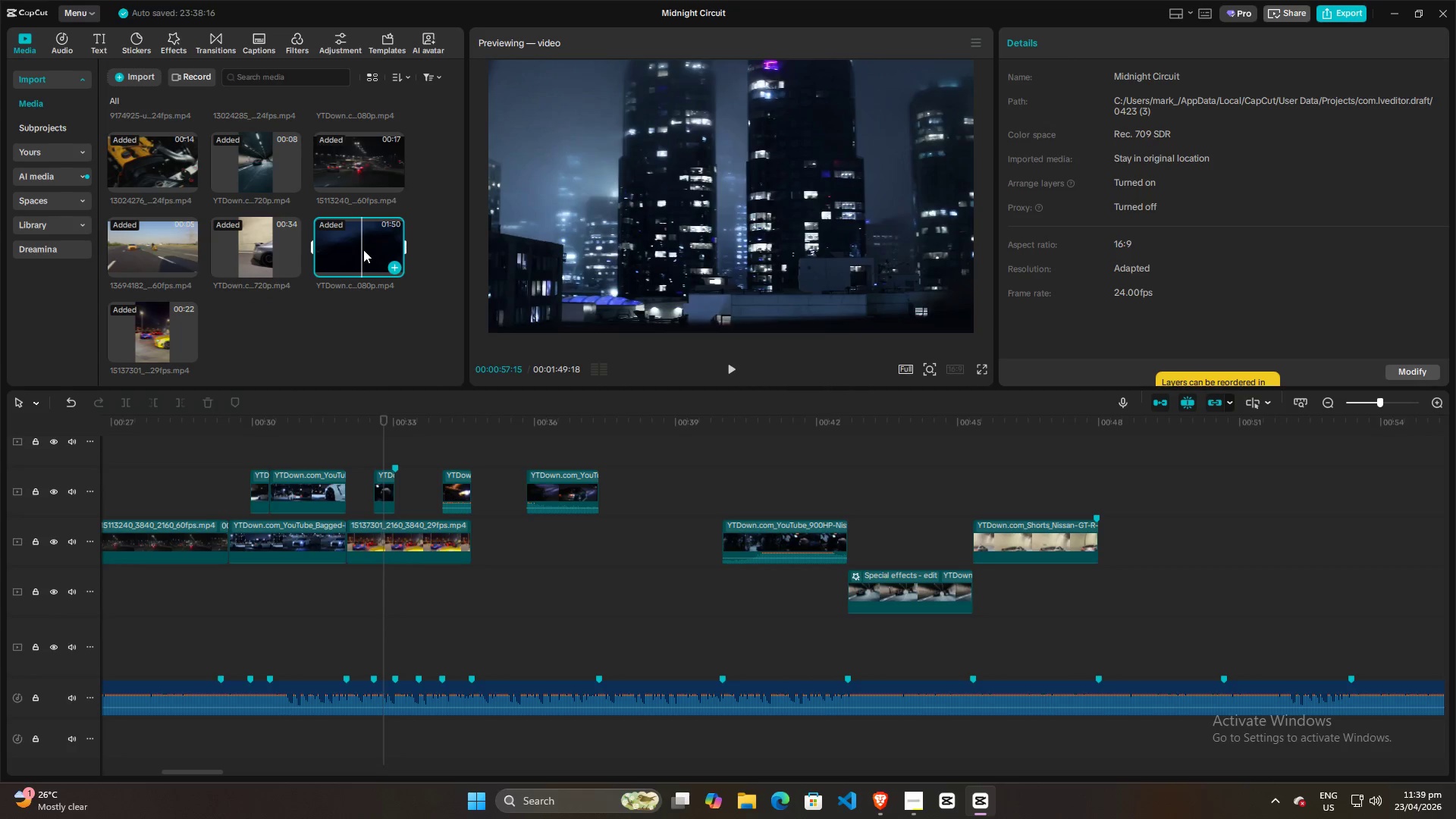 
triple_click([363, 249])
 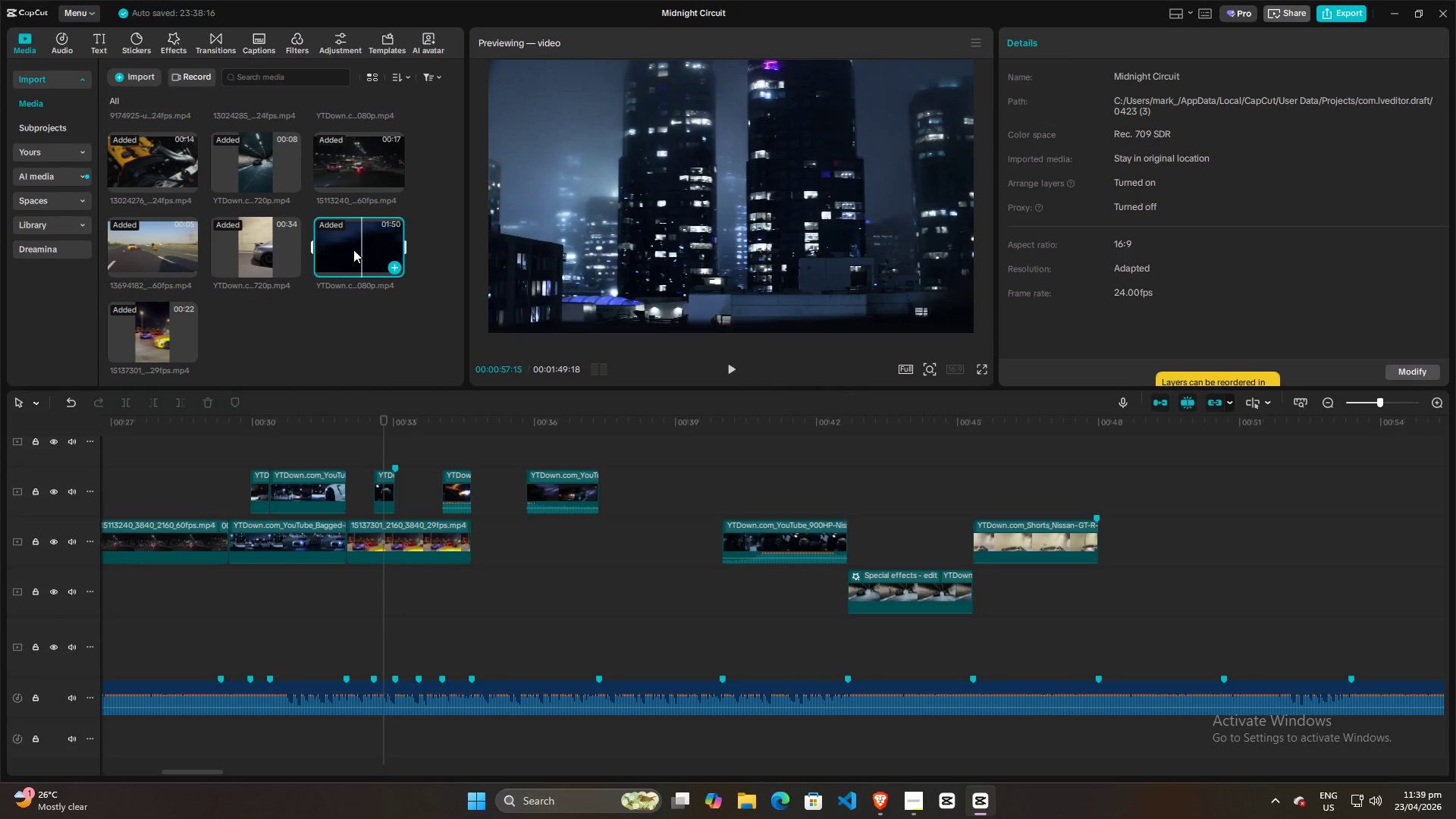 
left_click([336, 248])
 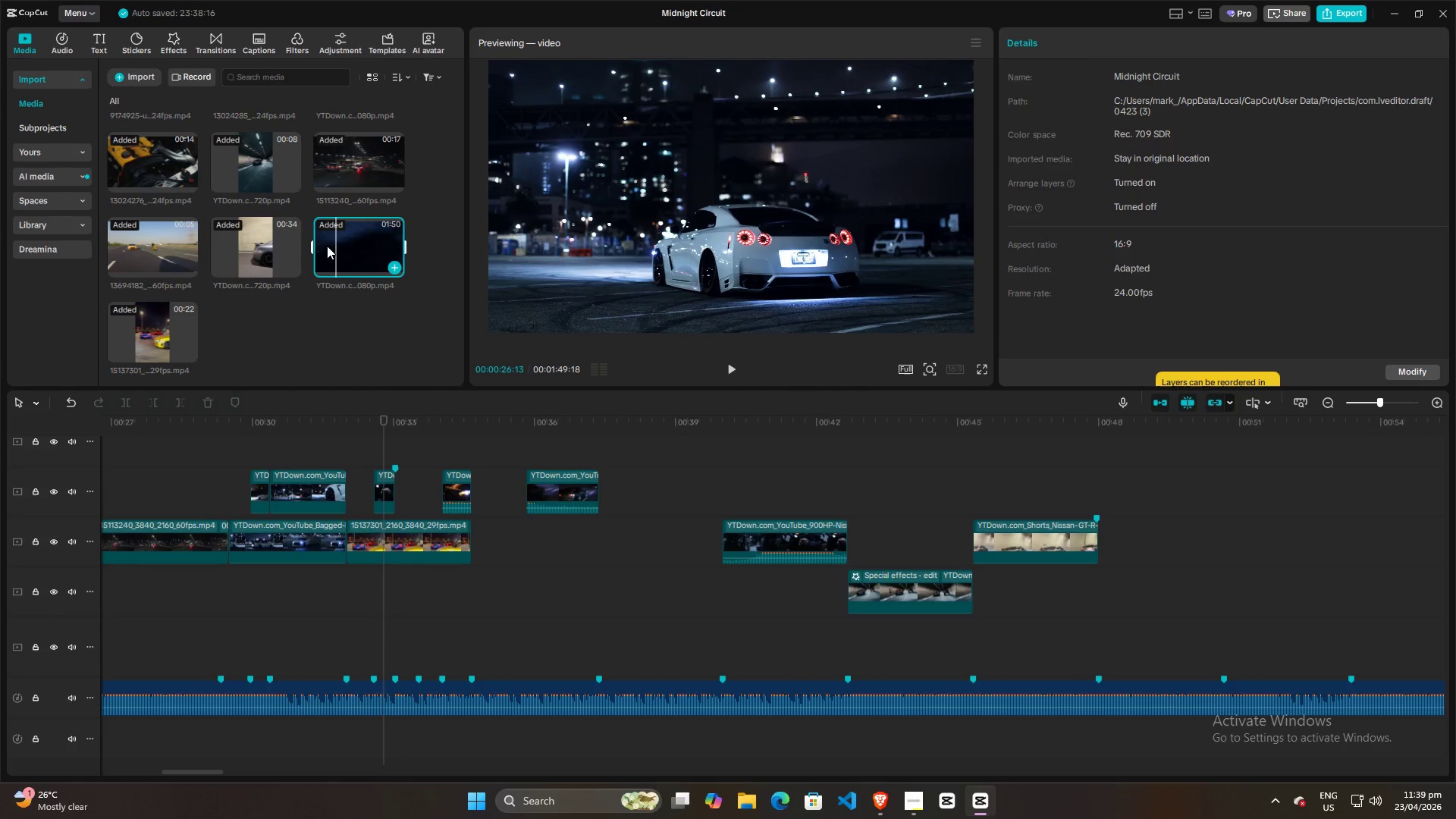 
left_click([322, 245])
 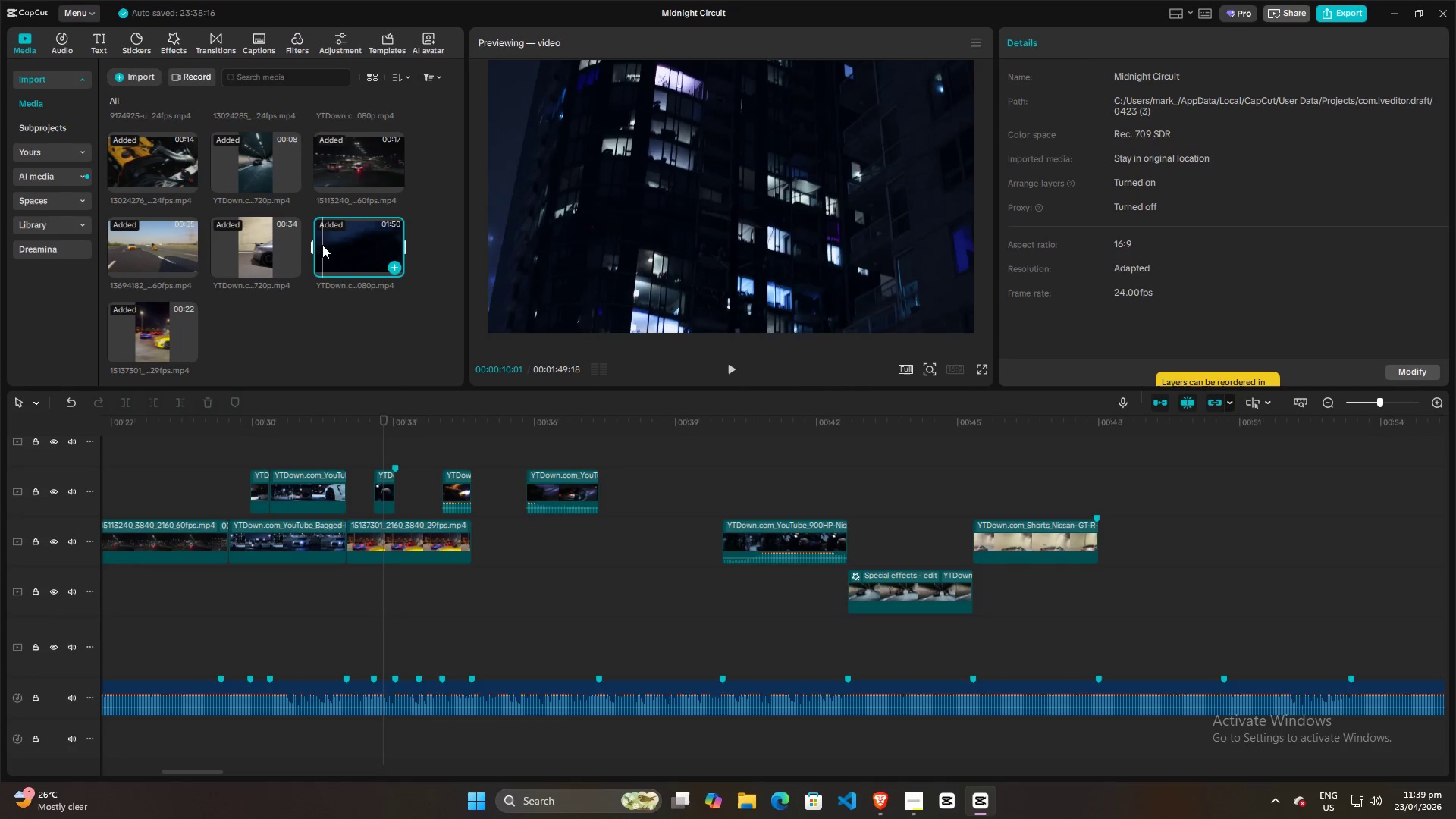 
key(Space)
 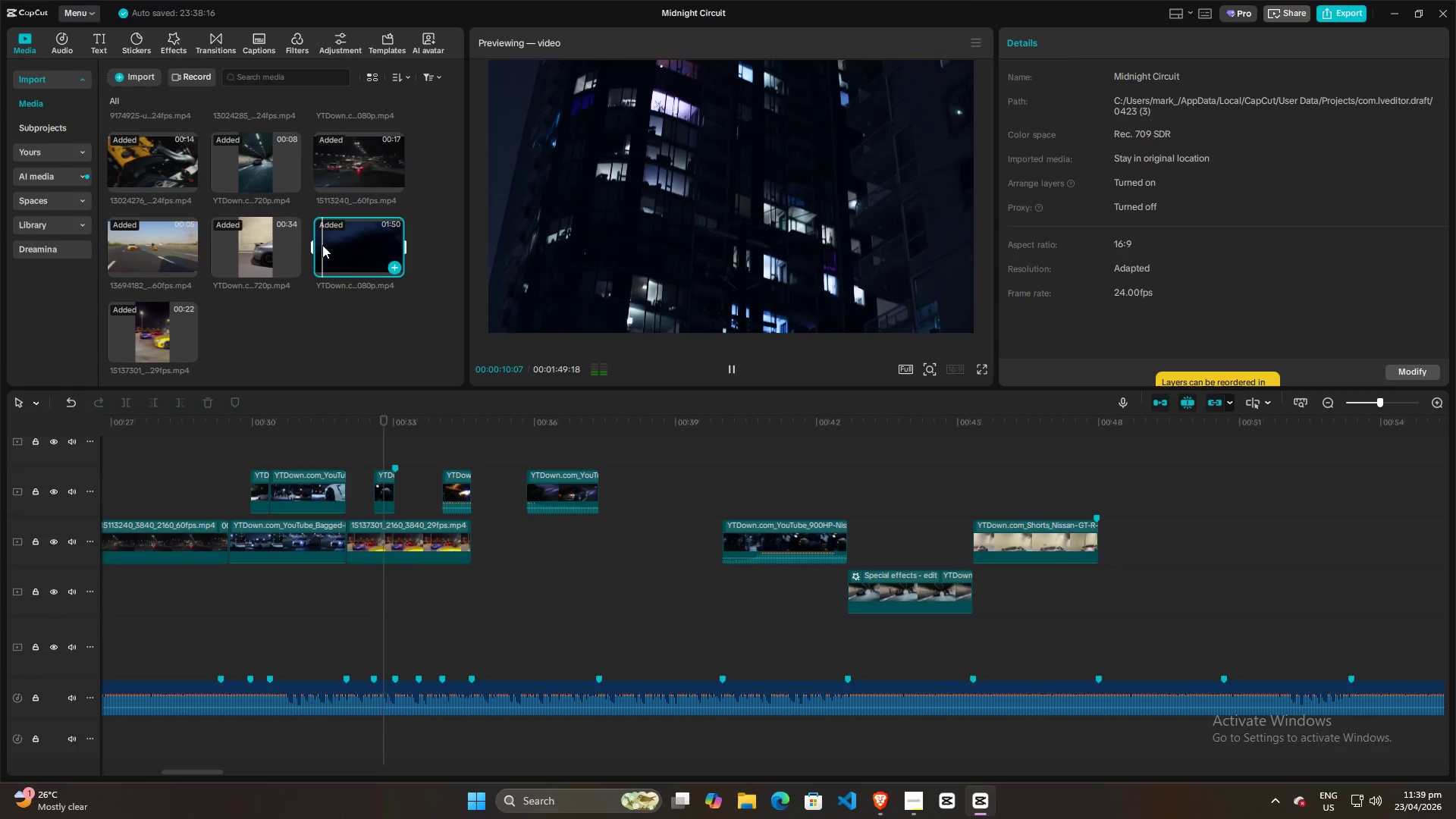 
mouse_move([370, 273])
 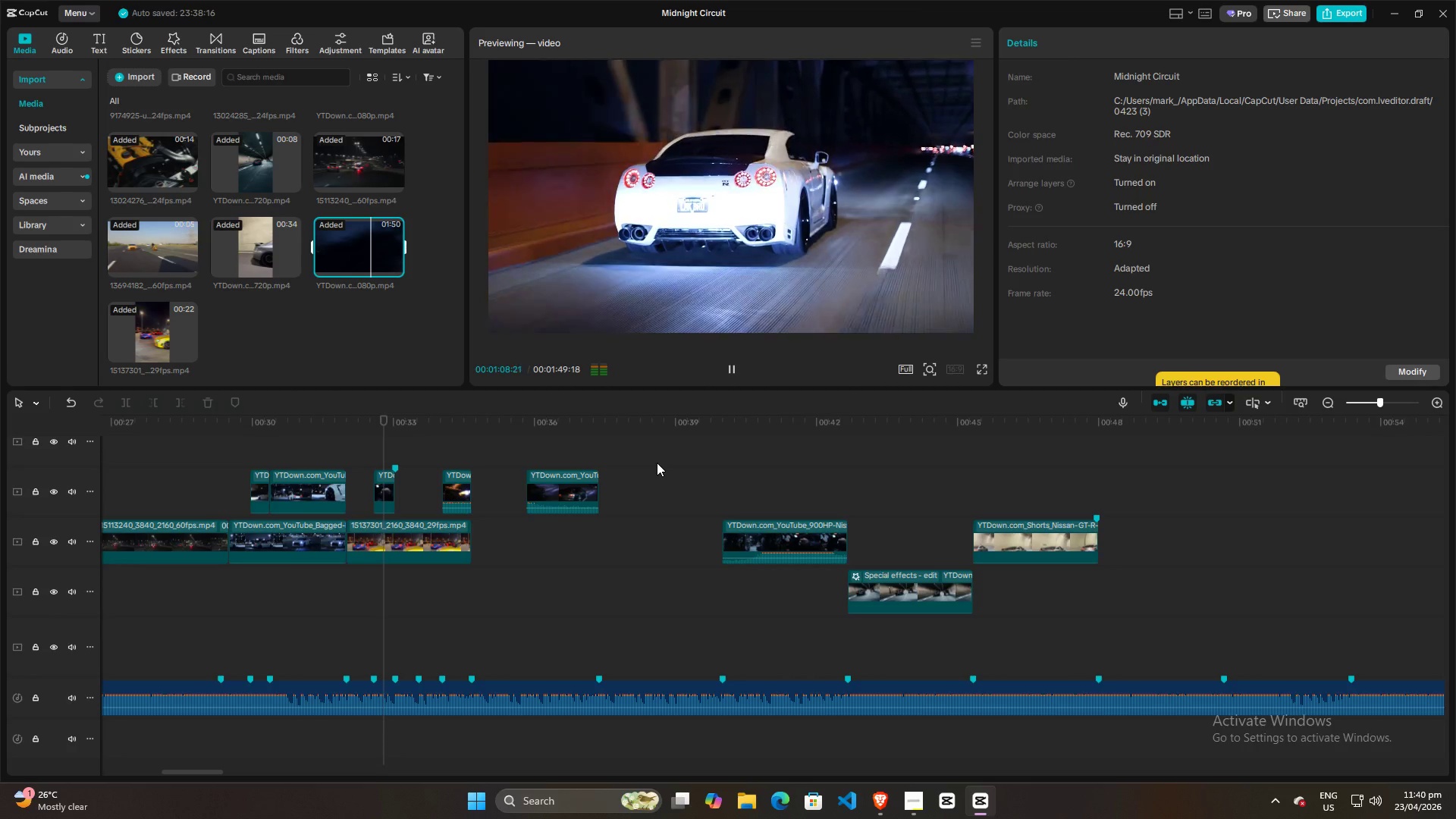 
wait(60.77)
 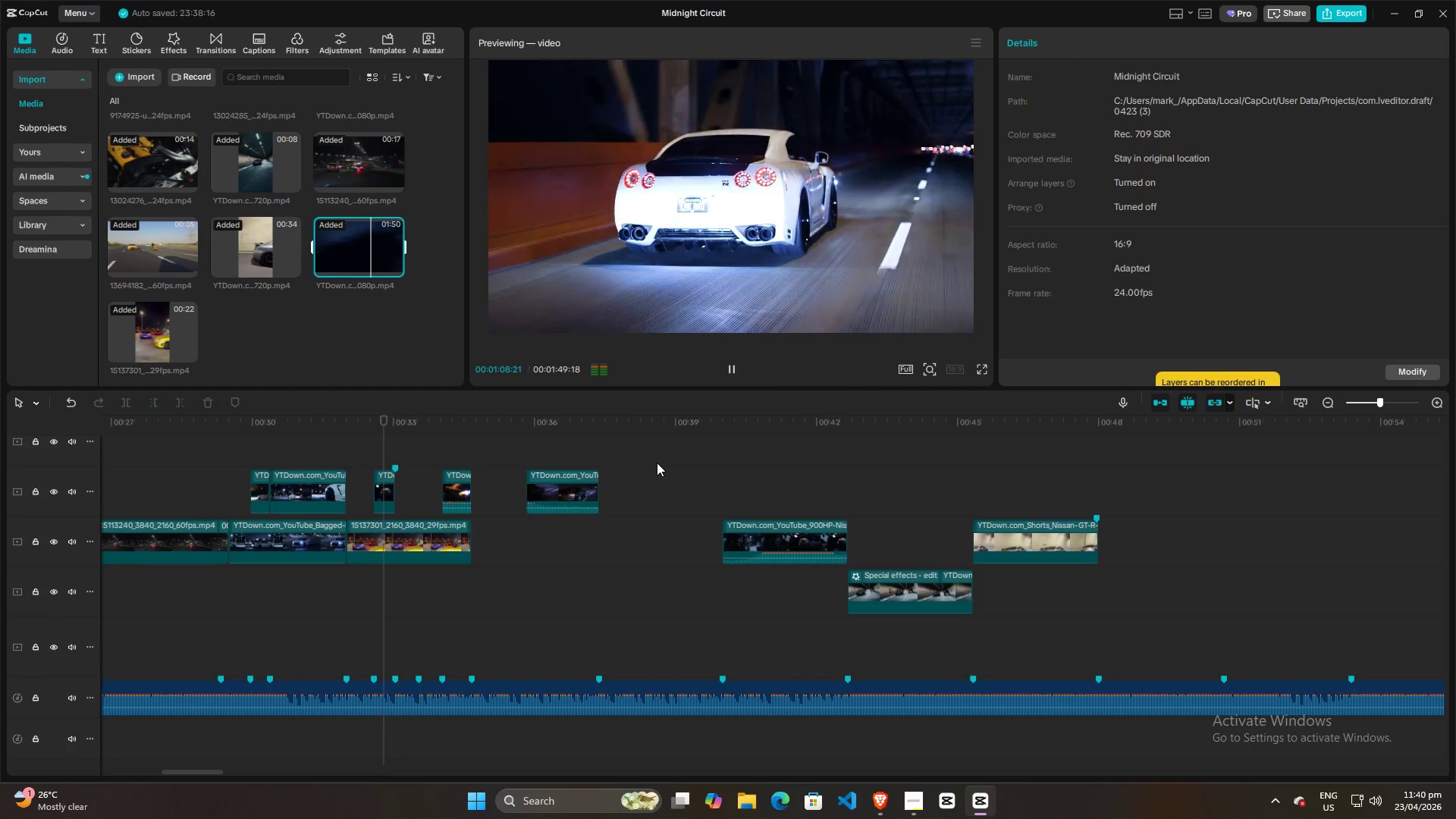 
left_click([377, 243])
 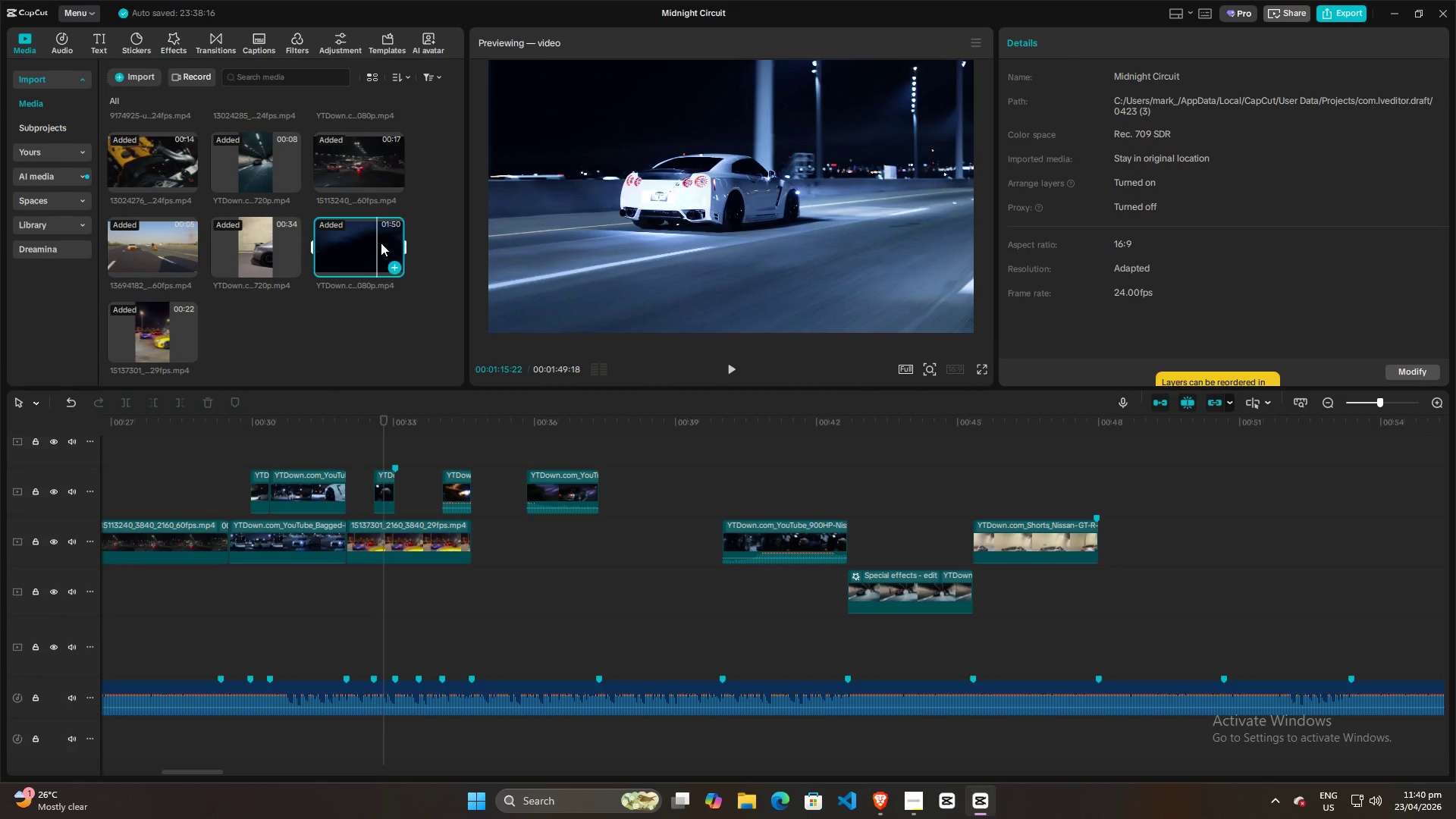 
key(Space)
 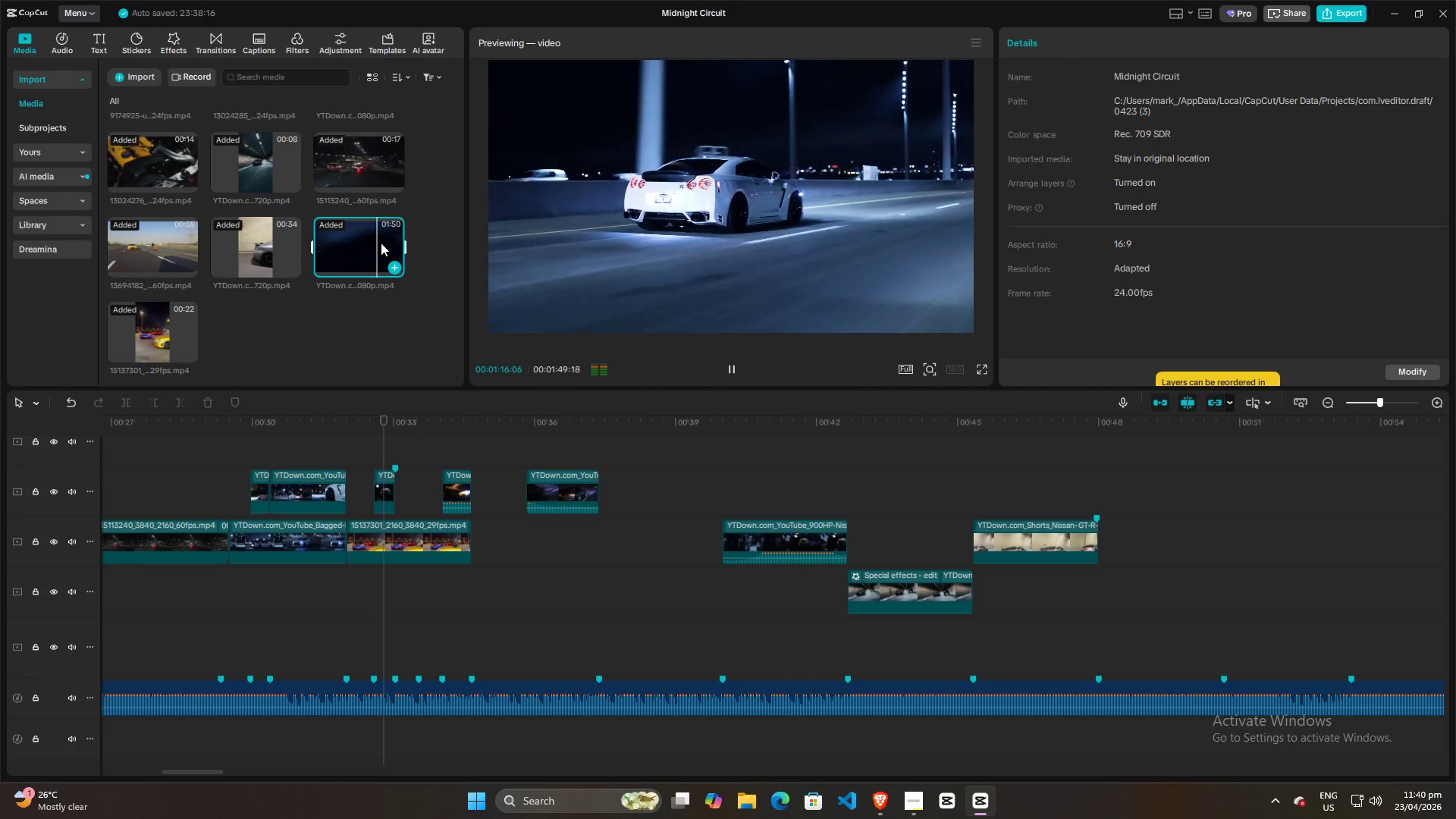 
left_click([381, 243])
 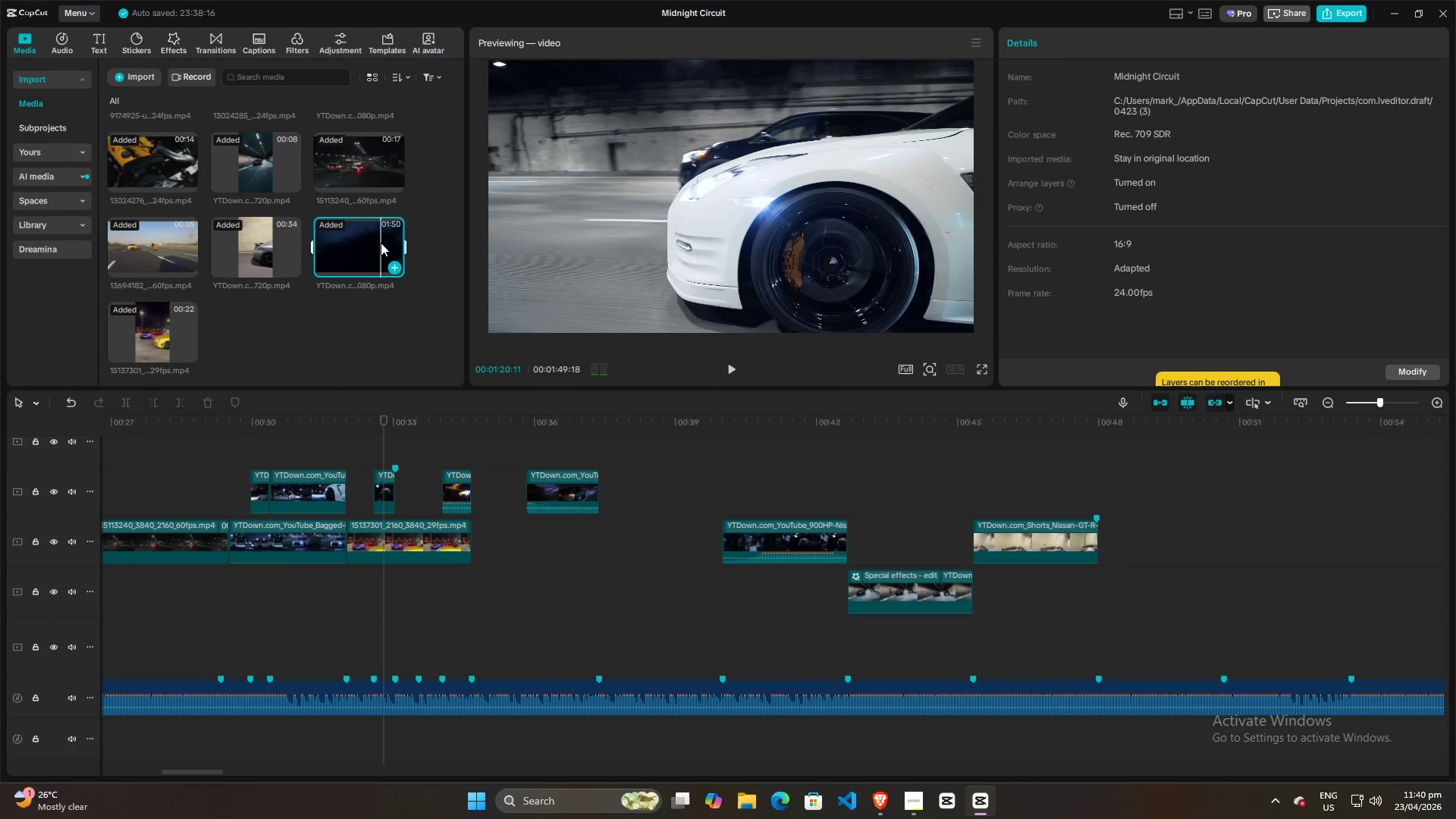 
key(Space)
 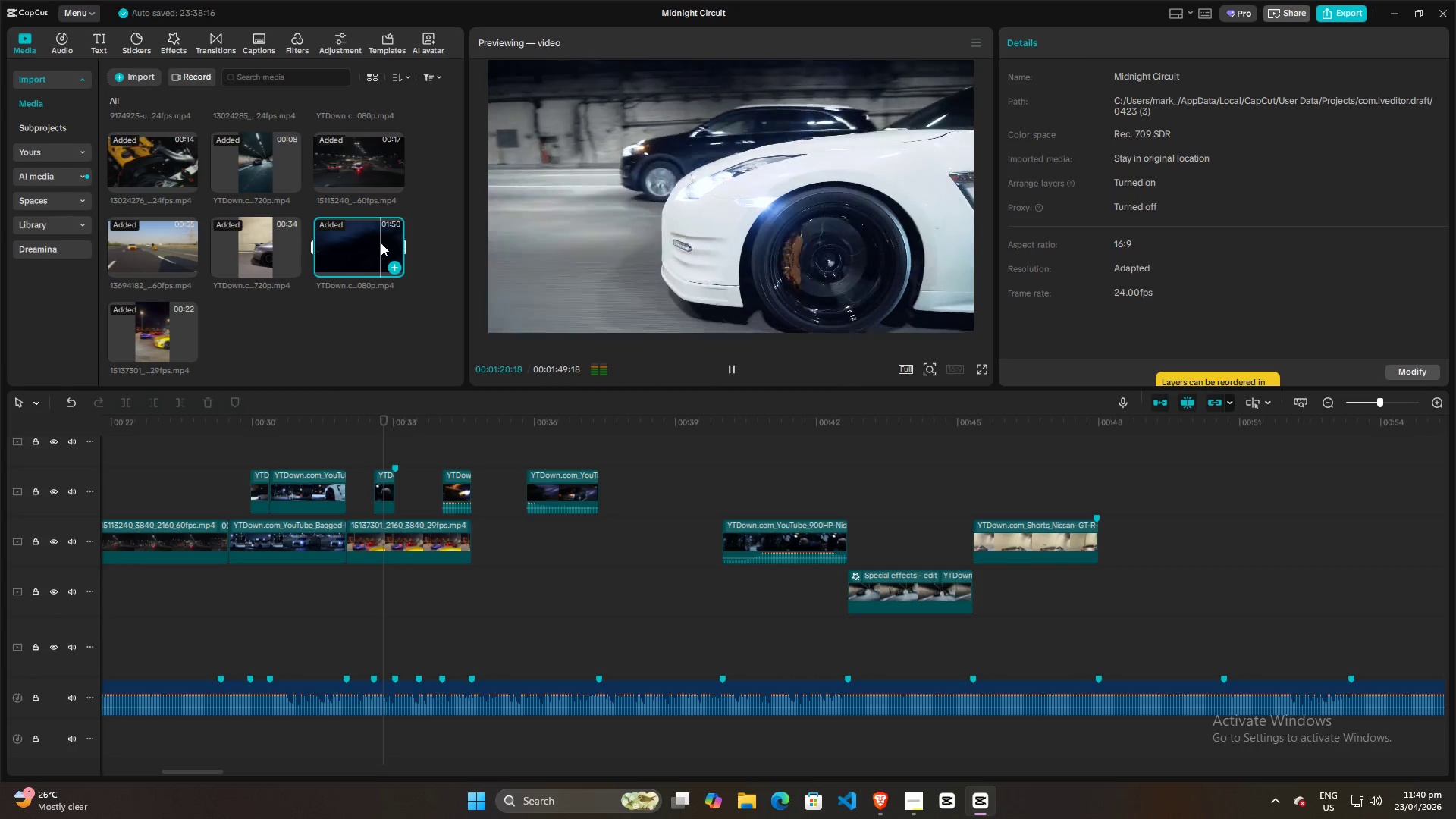 
left_click([381, 243])
 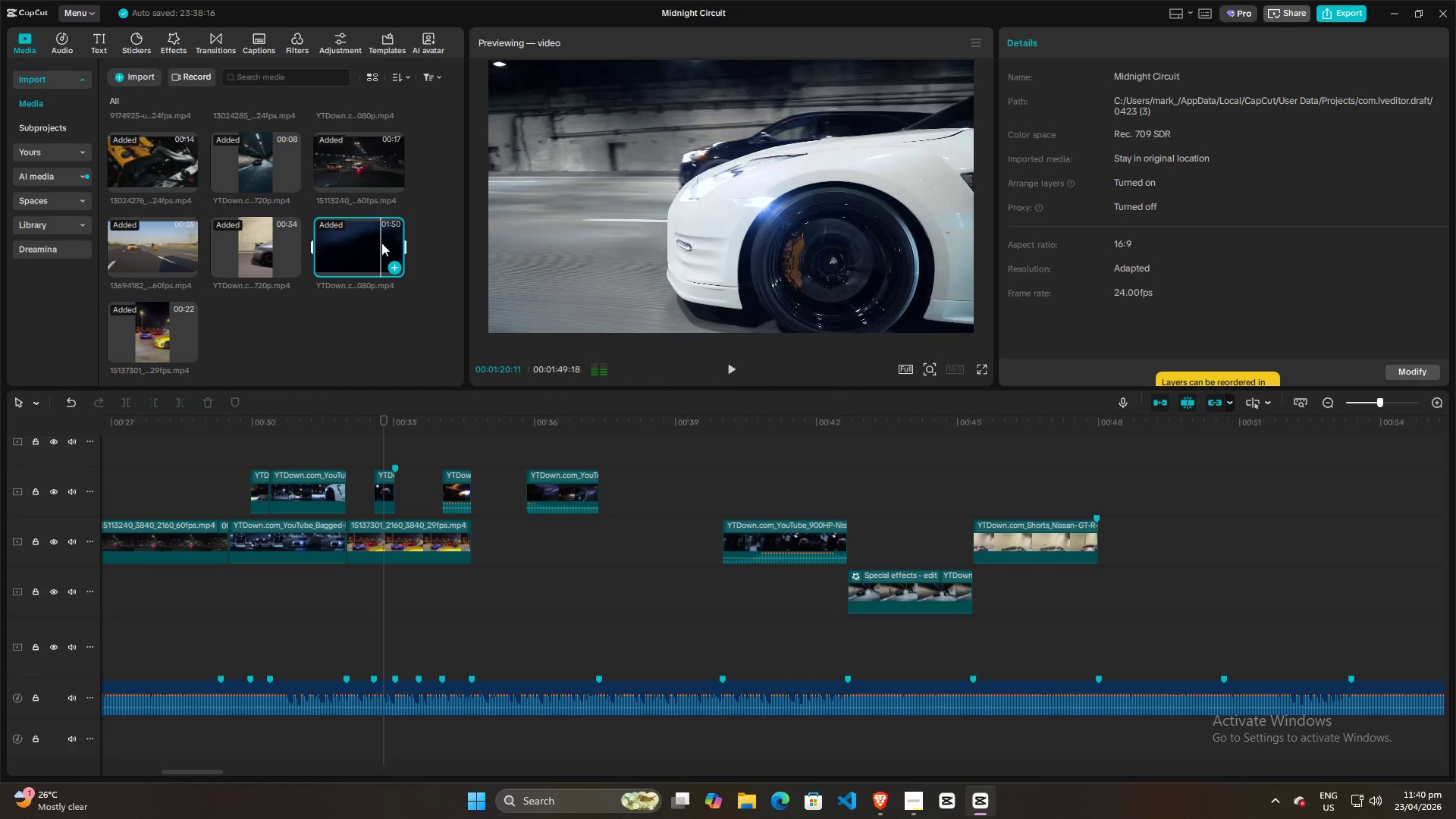 
left_click([383, 243])
 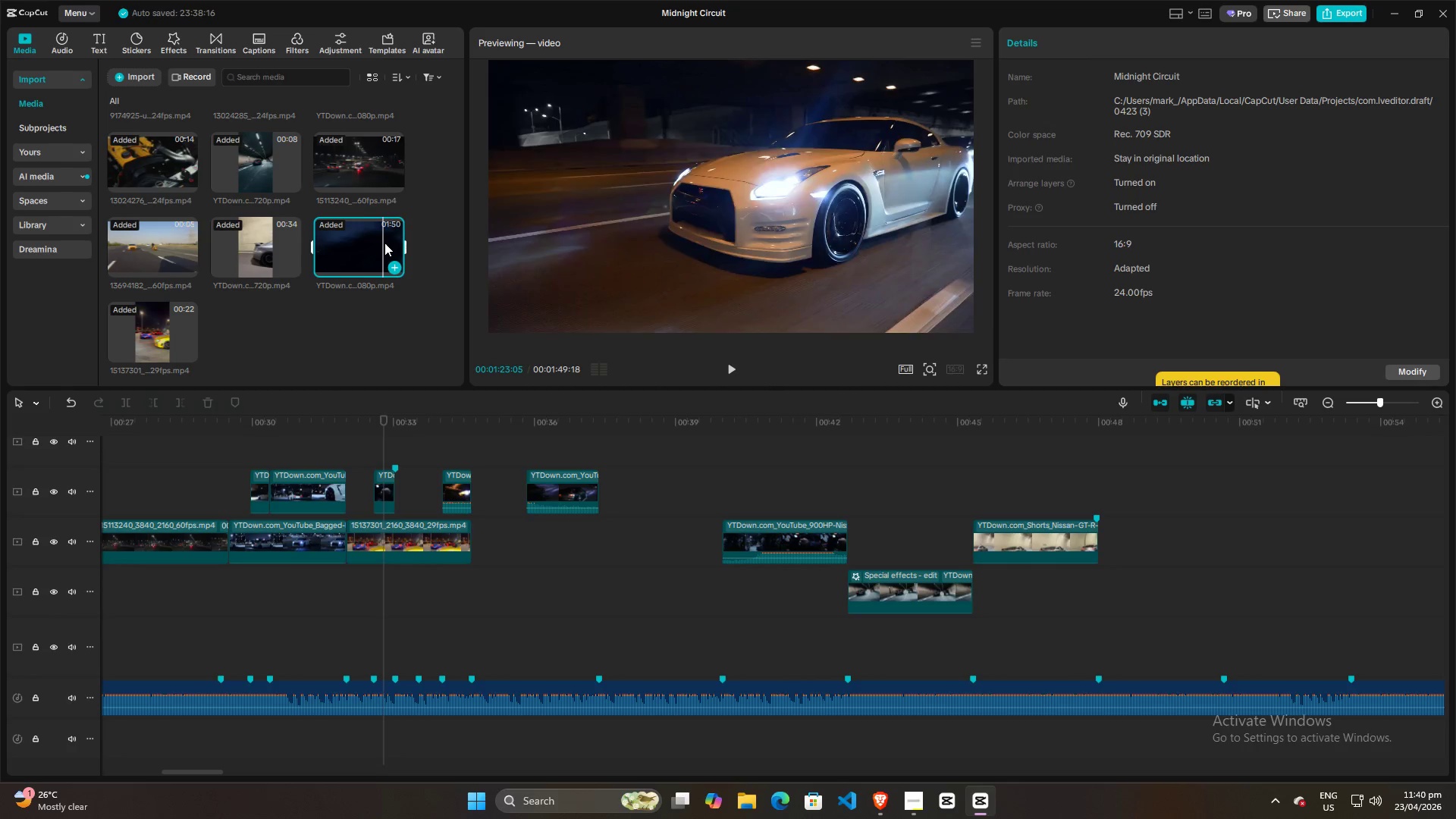 
double_click([387, 243])
 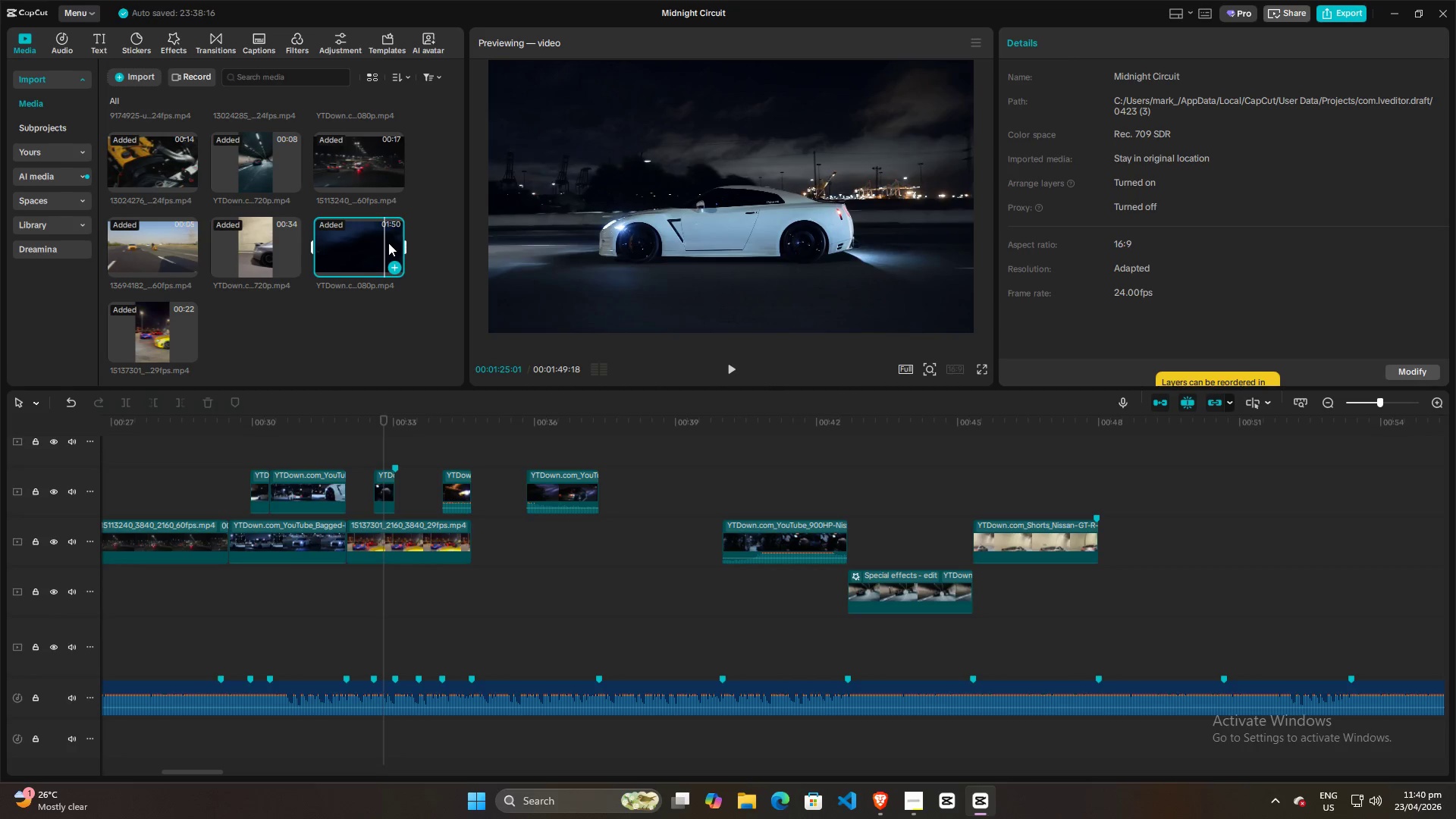 
triple_click([388, 243])
 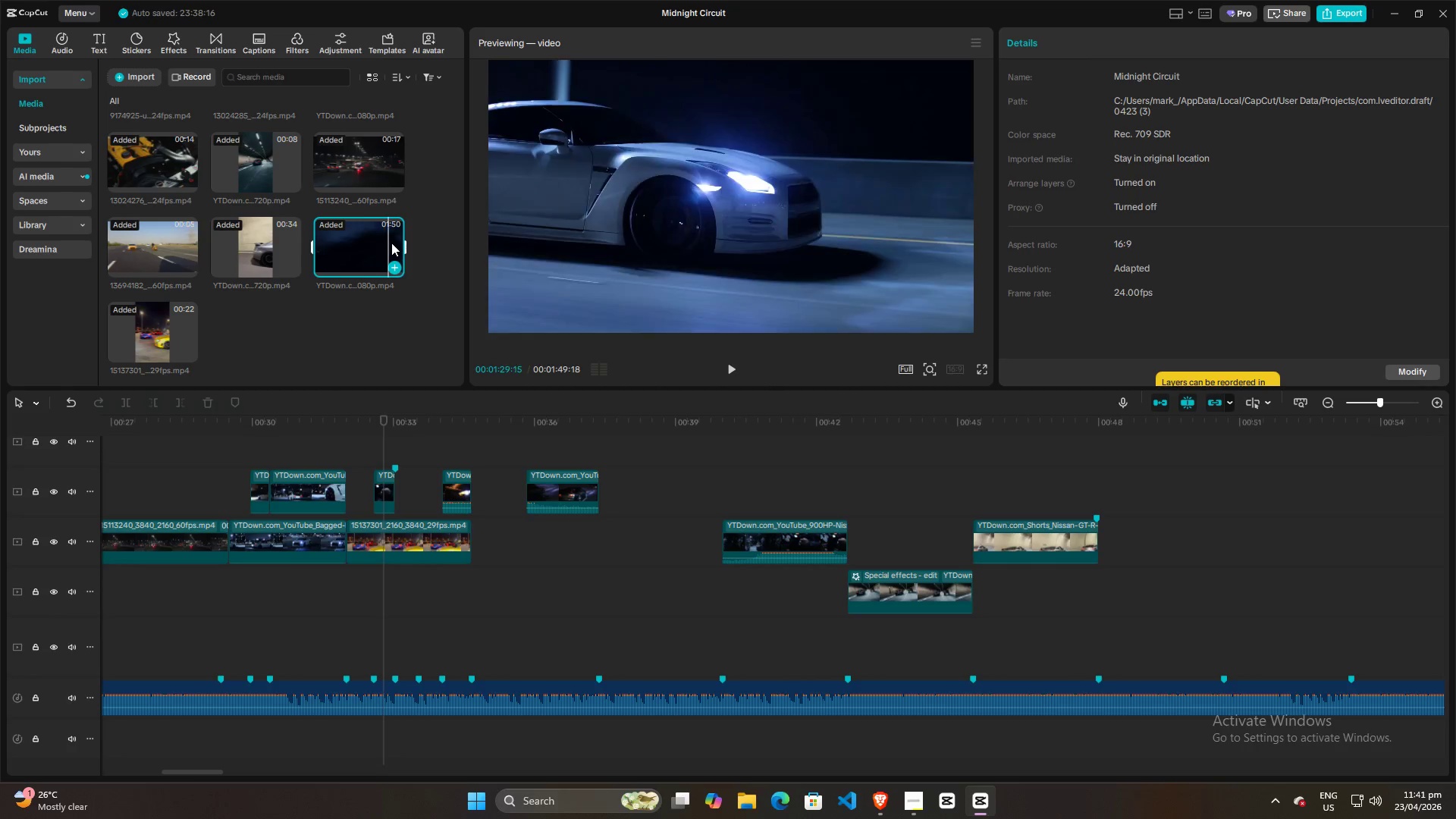 
triple_click([391, 243])
 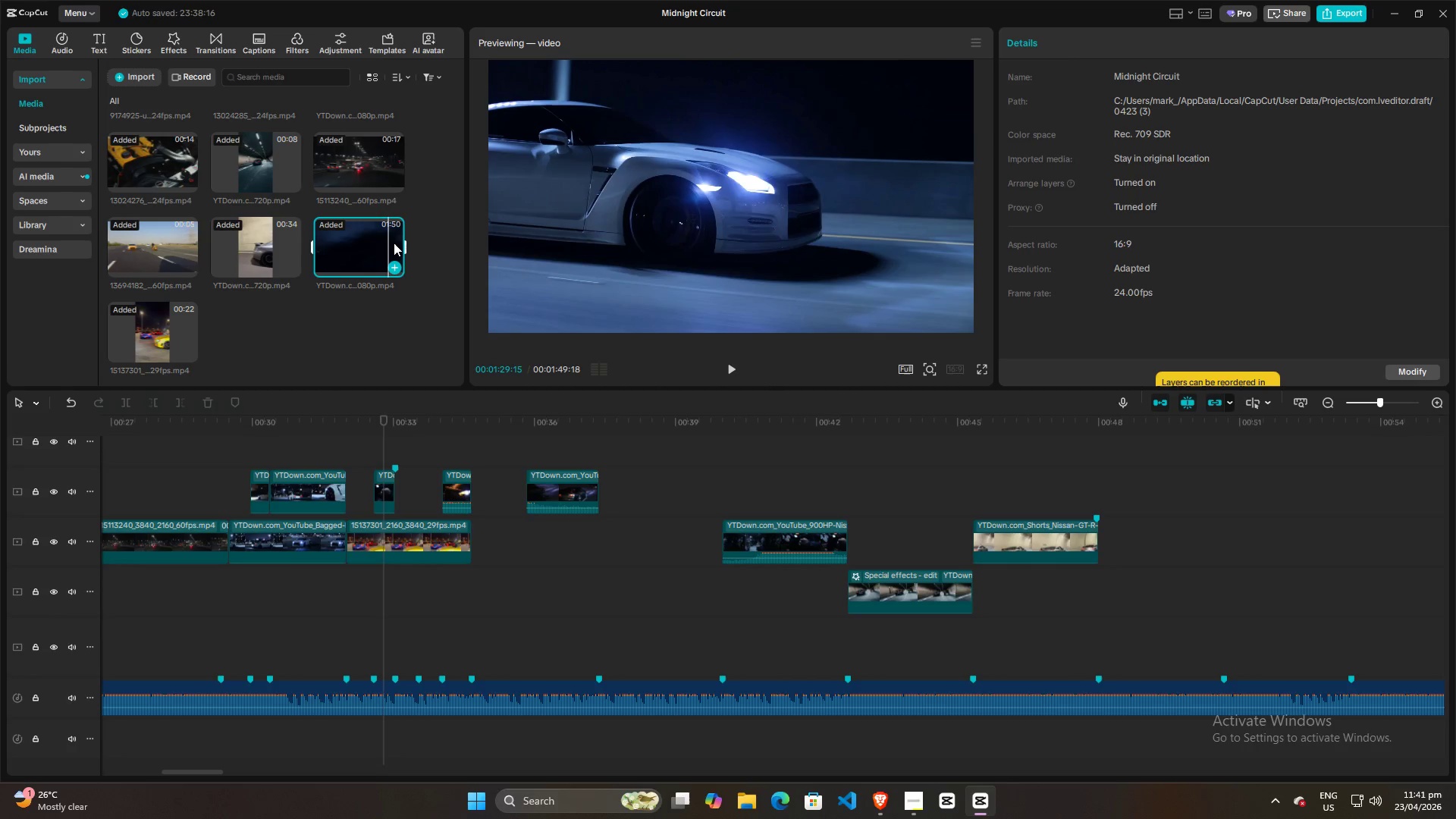 
triple_click([394, 243])
 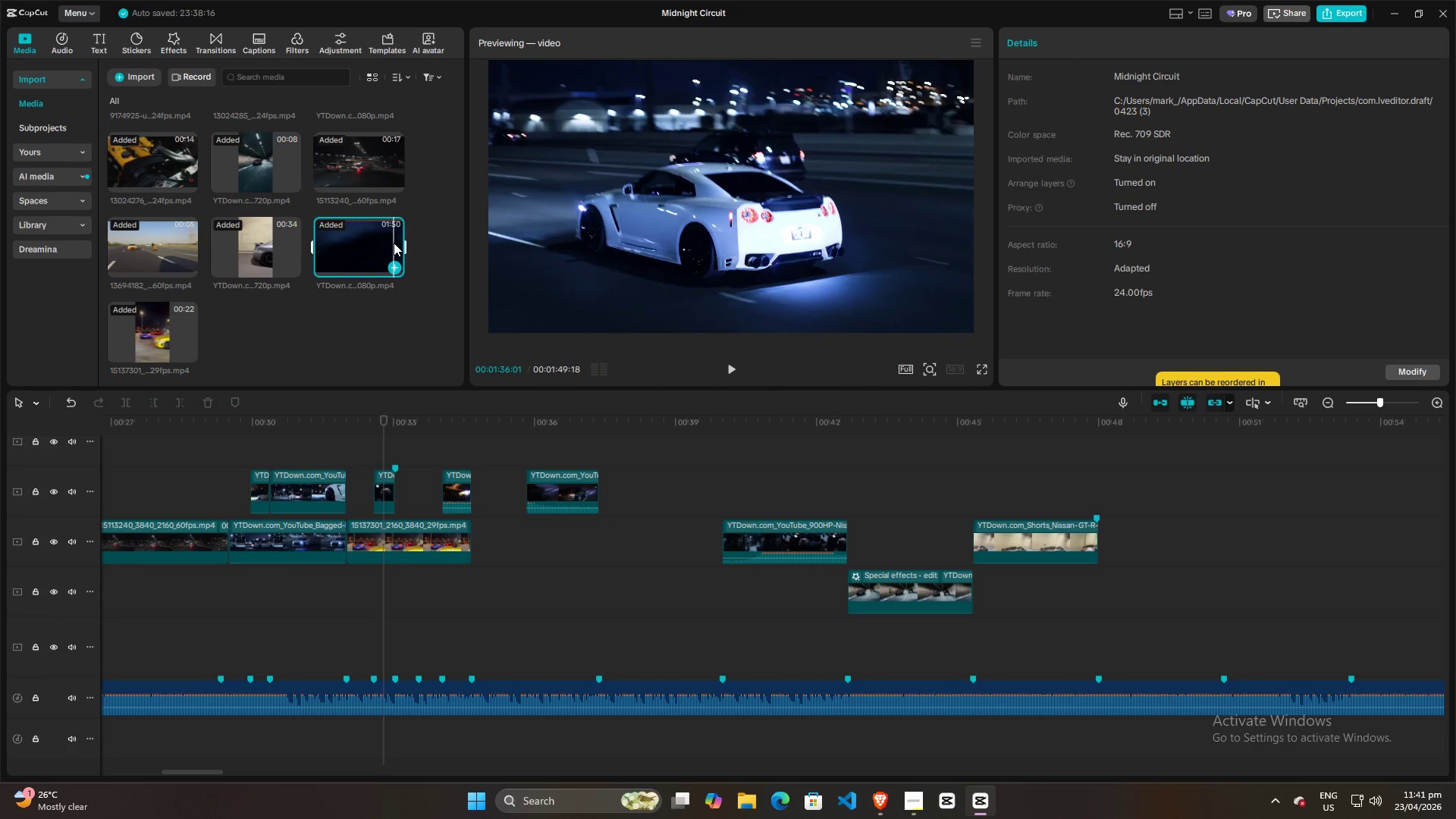 
left_click([394, 243])
 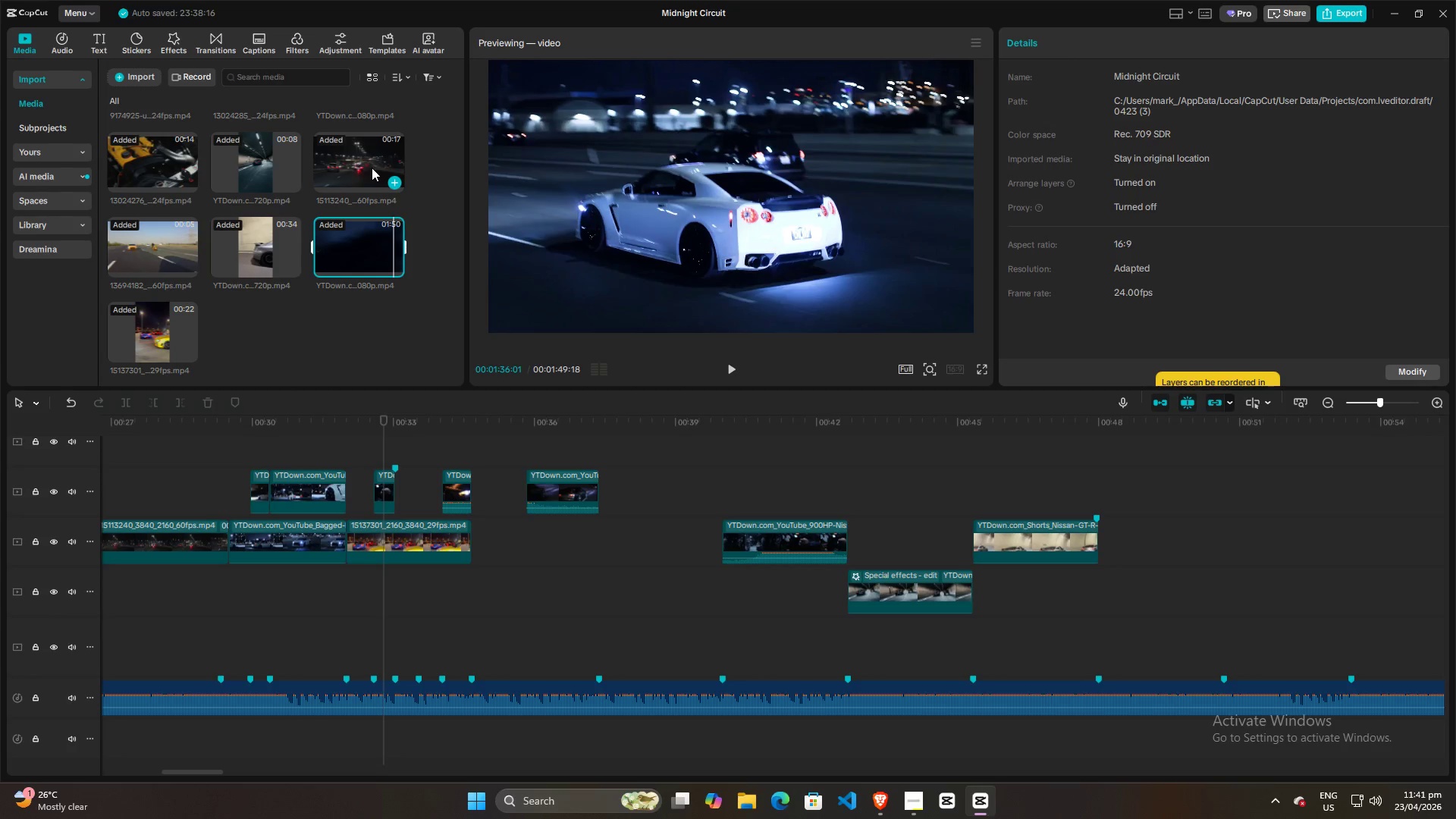 
left_click([331, 141])
 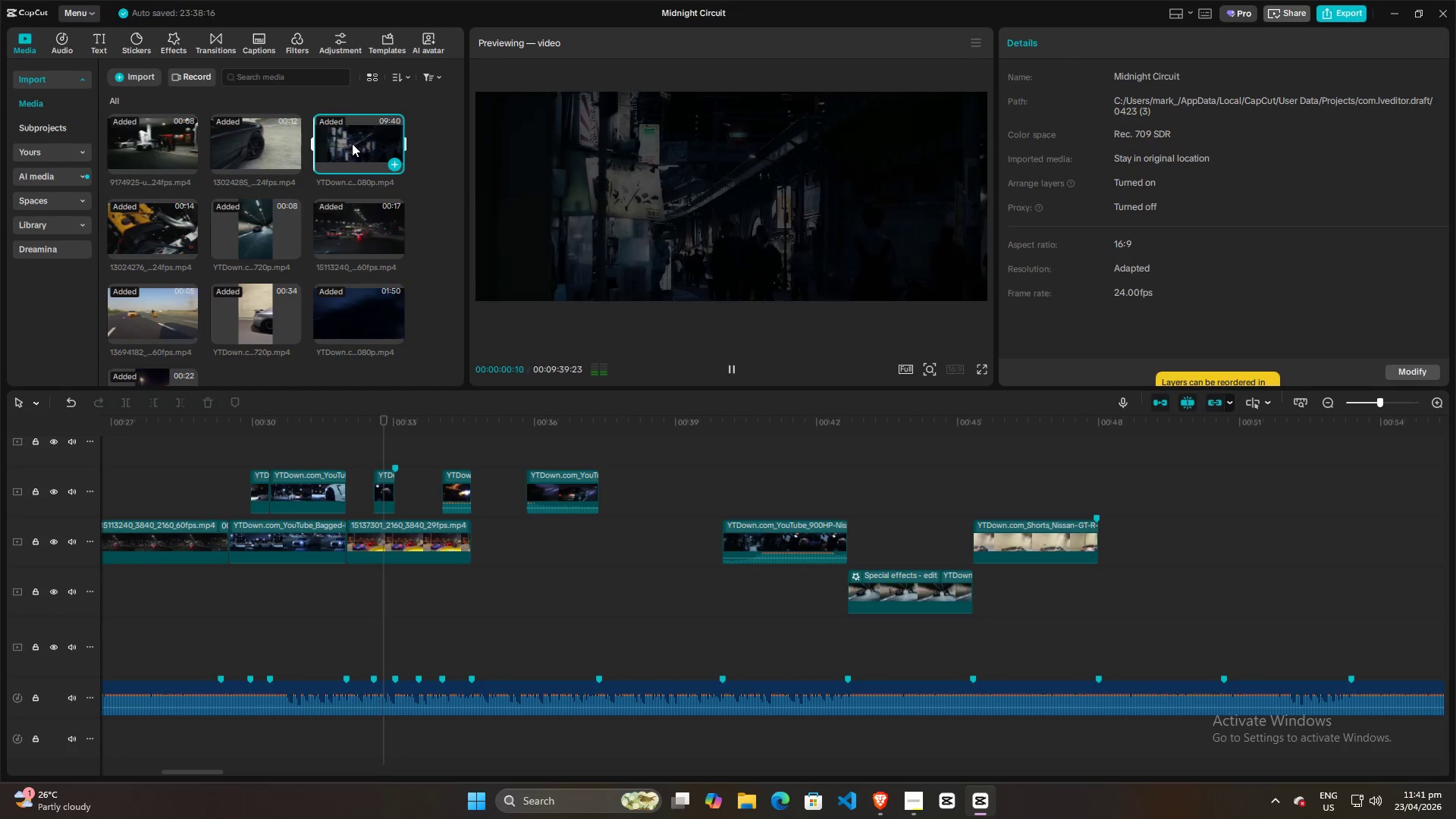 
scroll: coordinate [334, 279], scroll_direction: up, amount: 8.0
 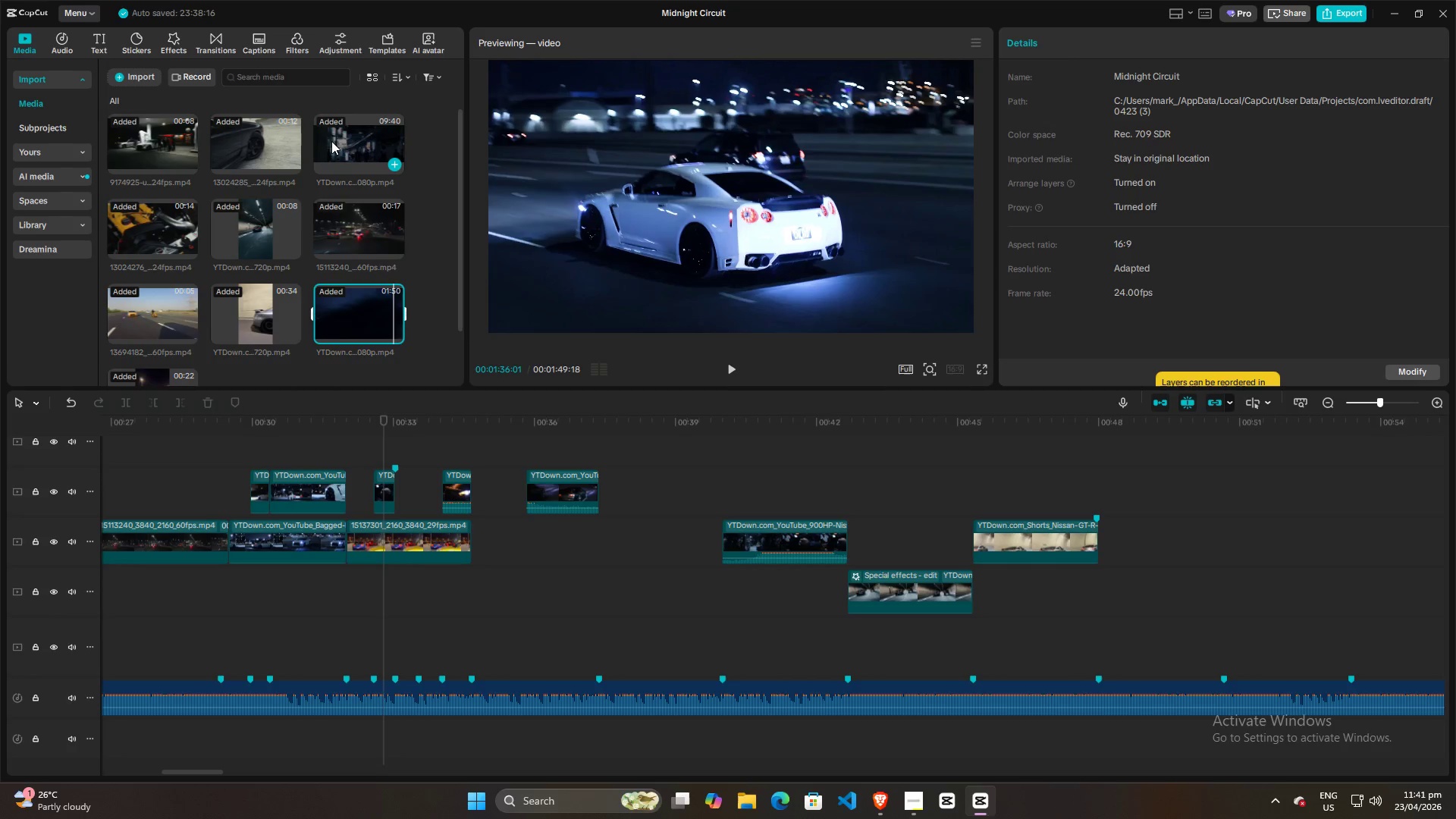 
double_click([359, 143])
 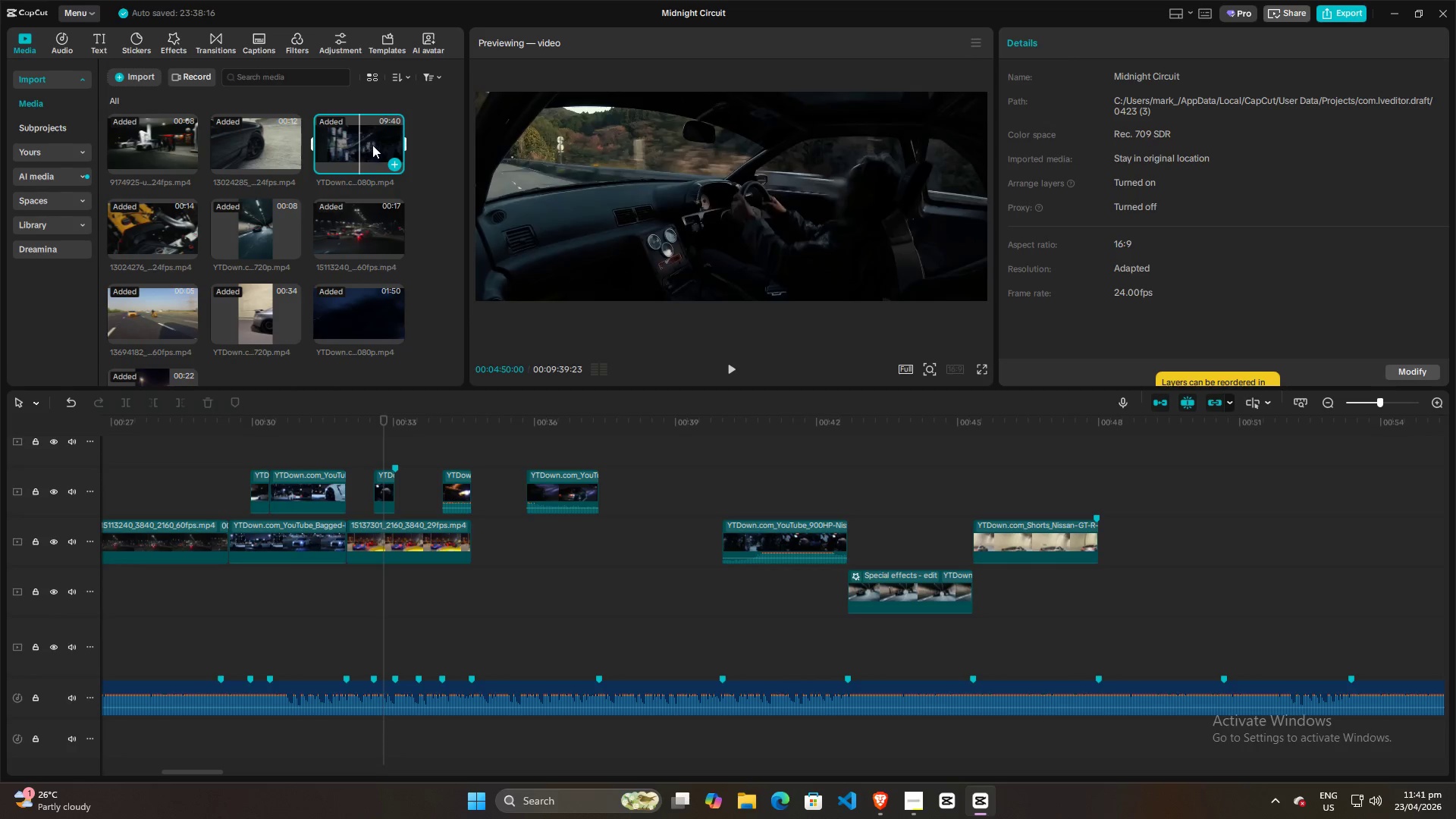 
triple_click([376, 145])
 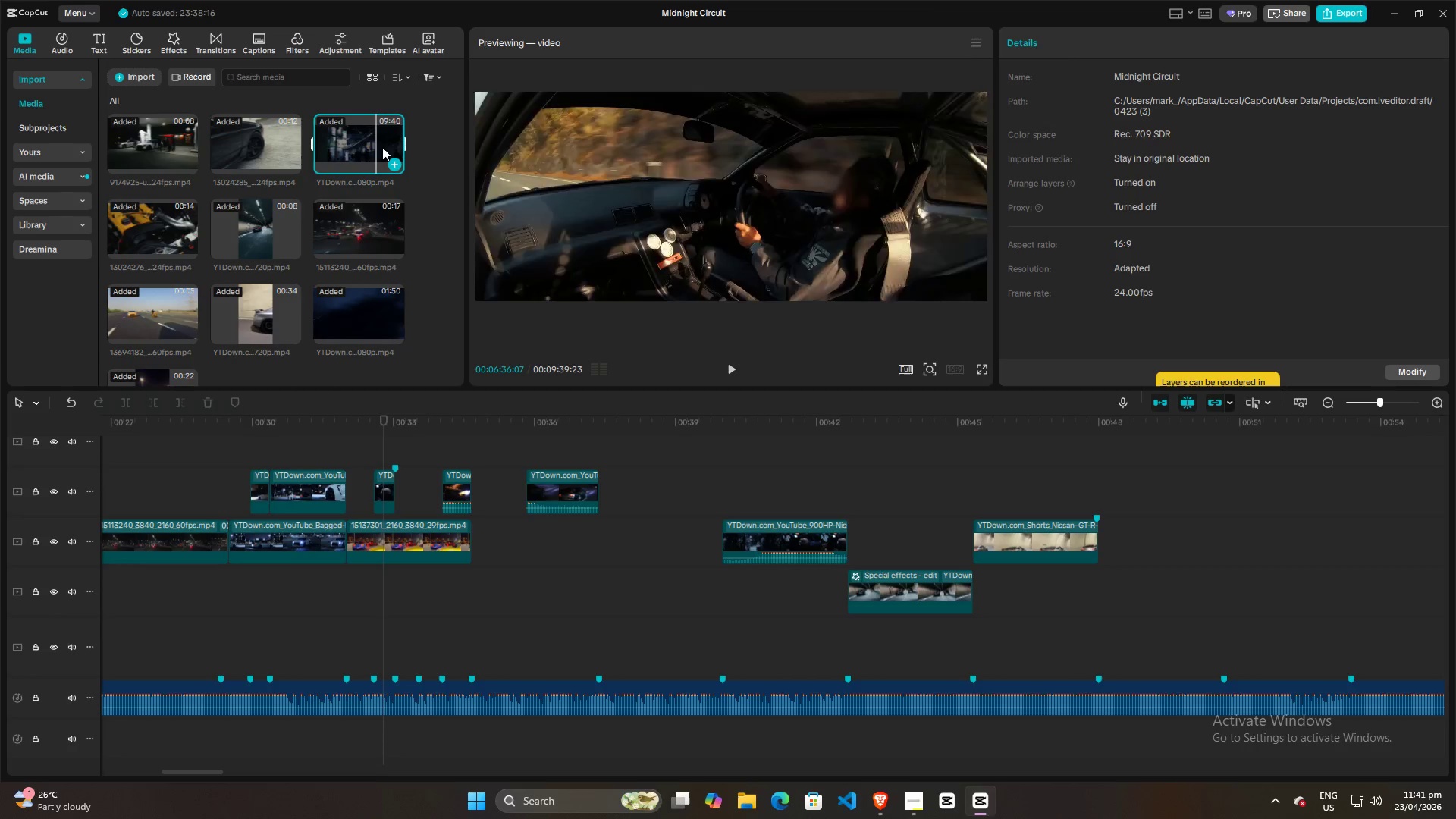 
triple_click([382, 147])
 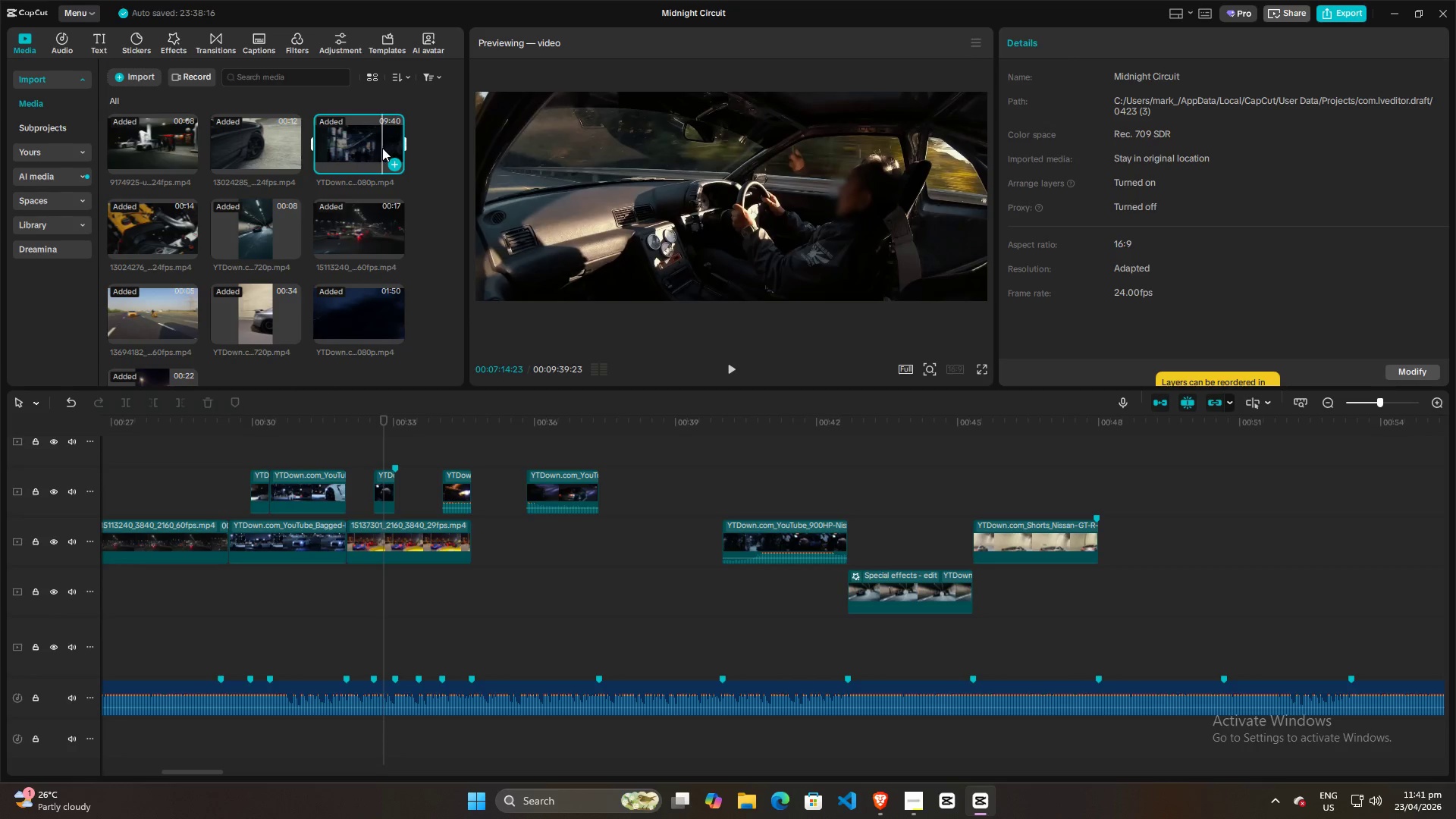 
left_click([373, 146])
 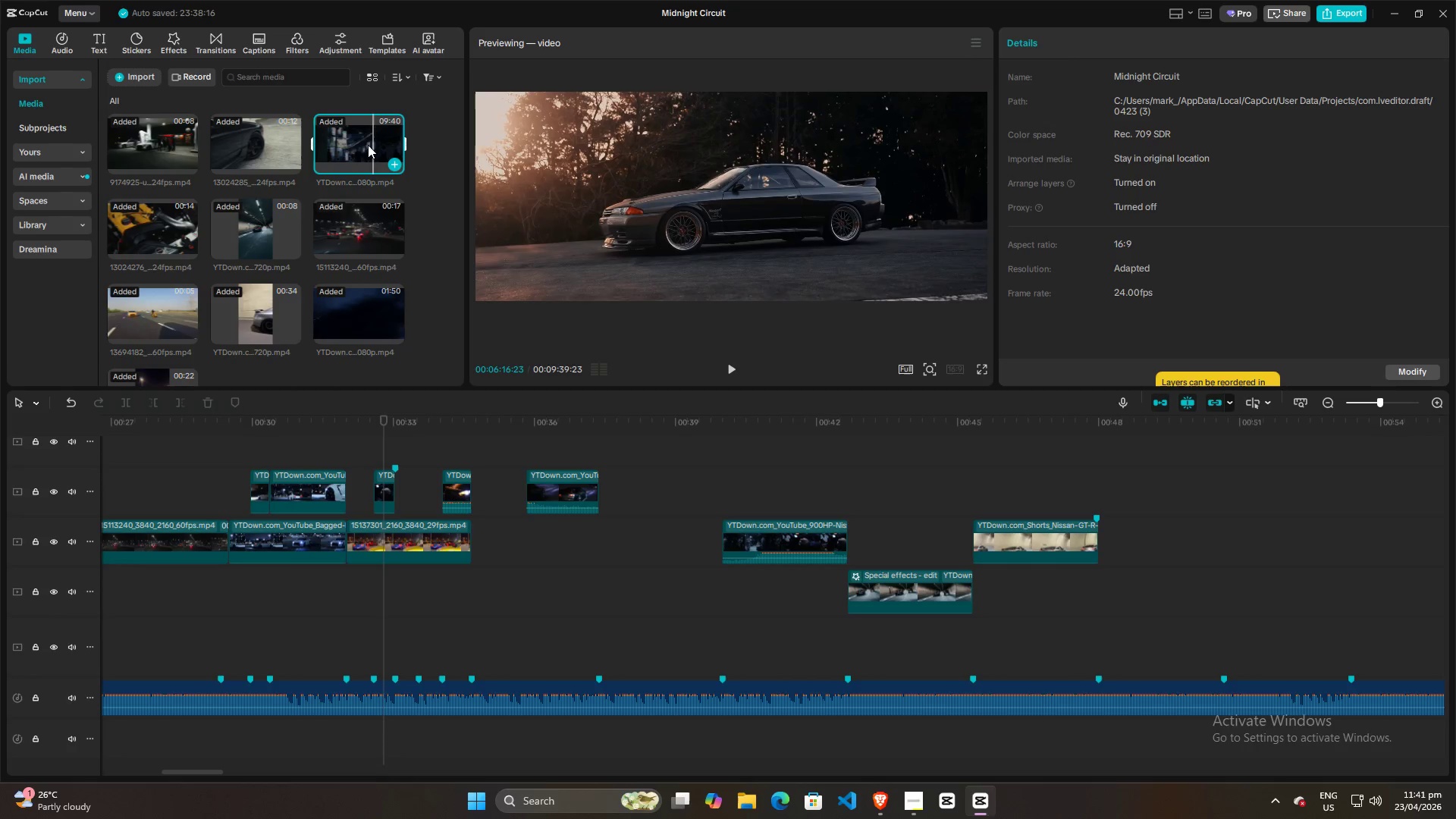 
left_click([358, 144])
 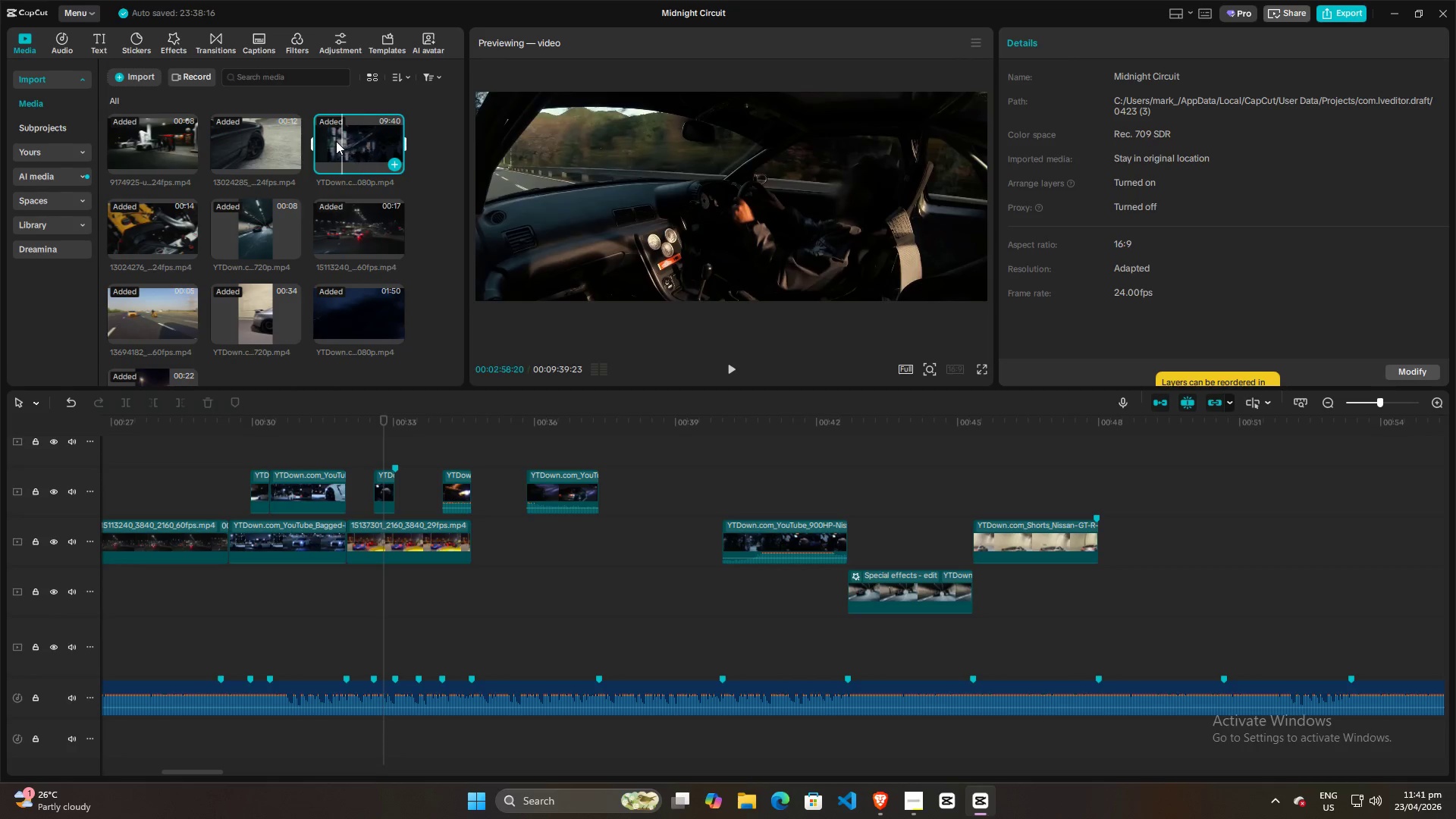 
triple_click([333, 141])
 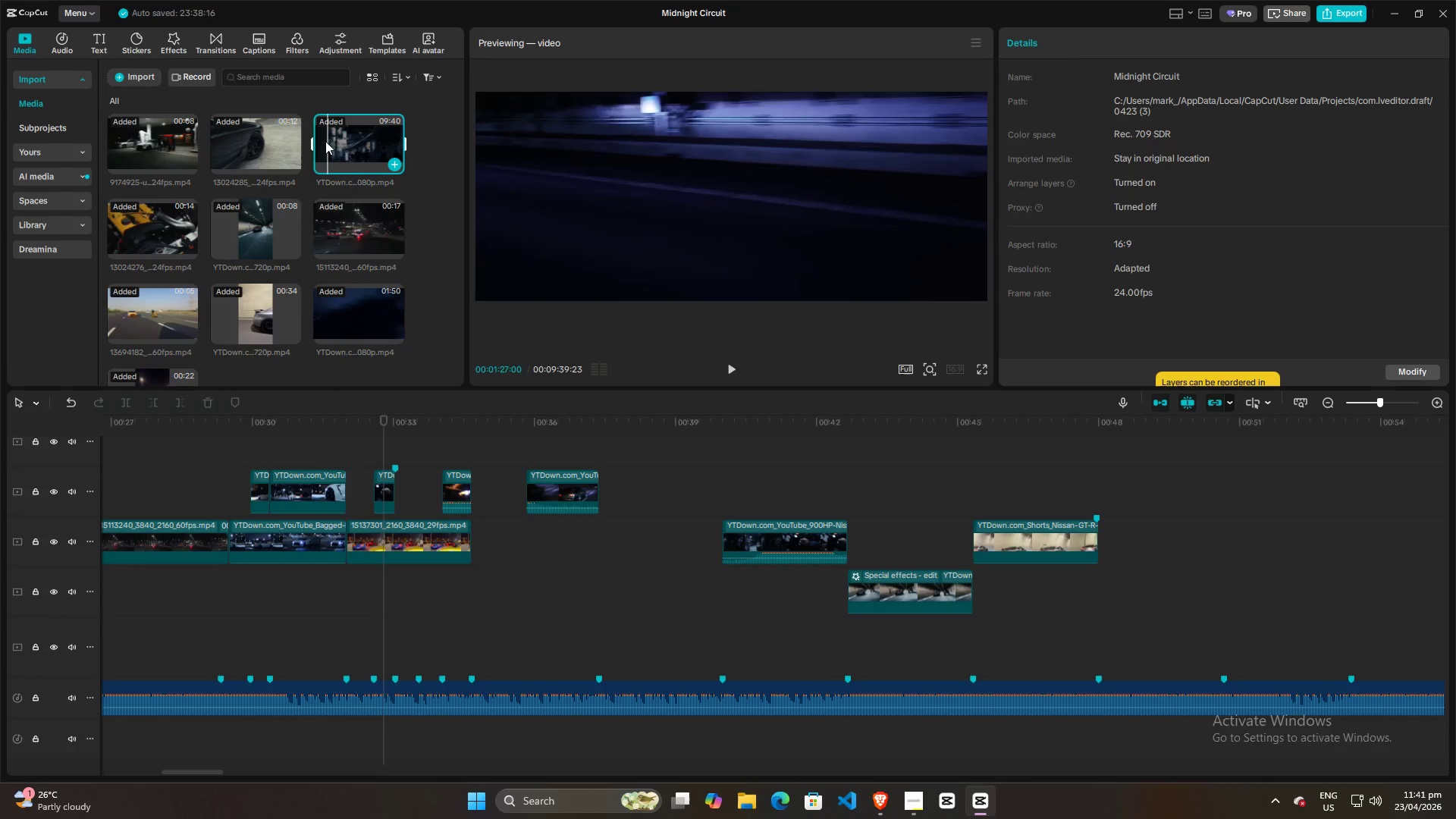 
double_click([321, 141])
 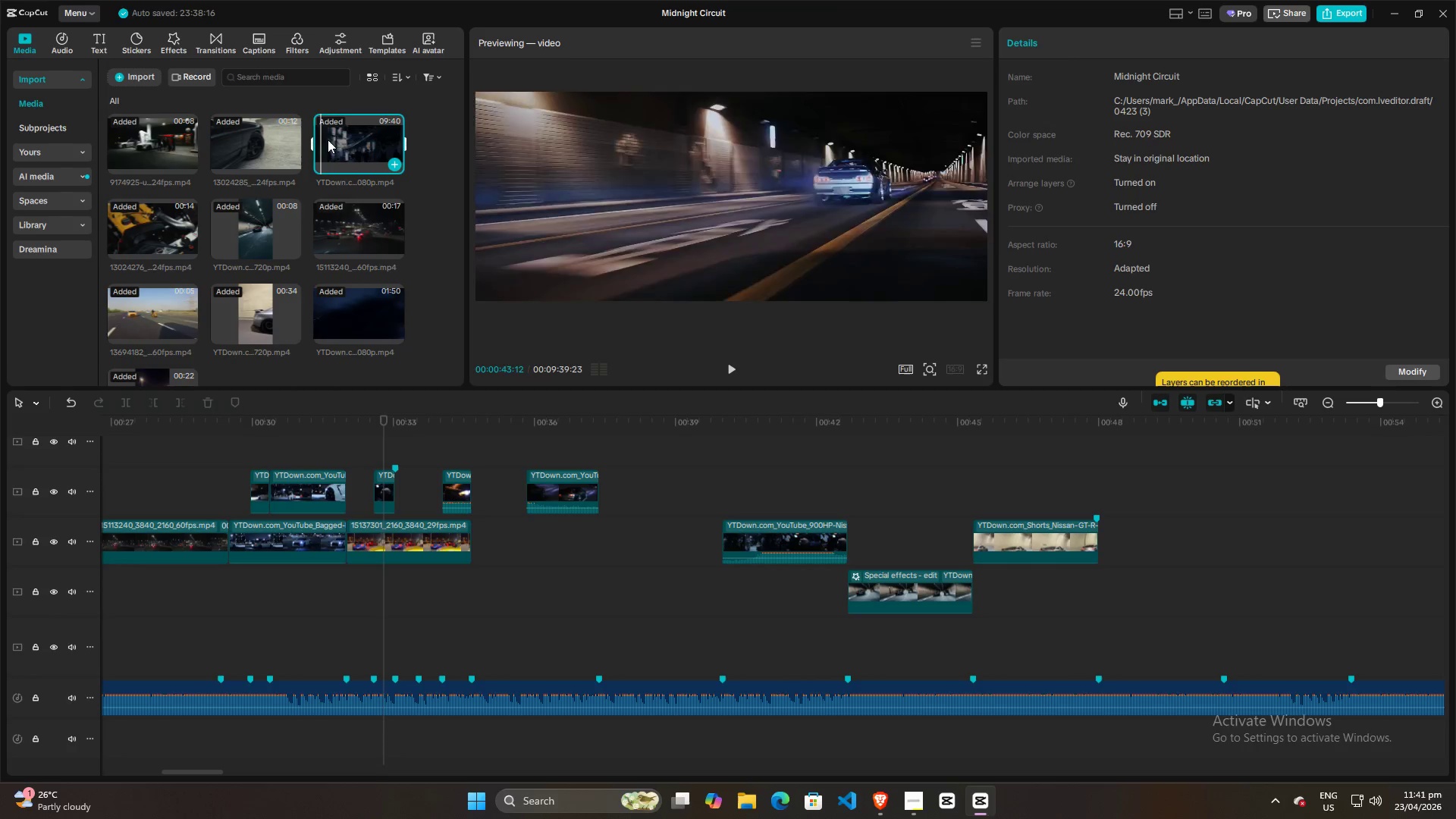 
double_click([330, 140])
 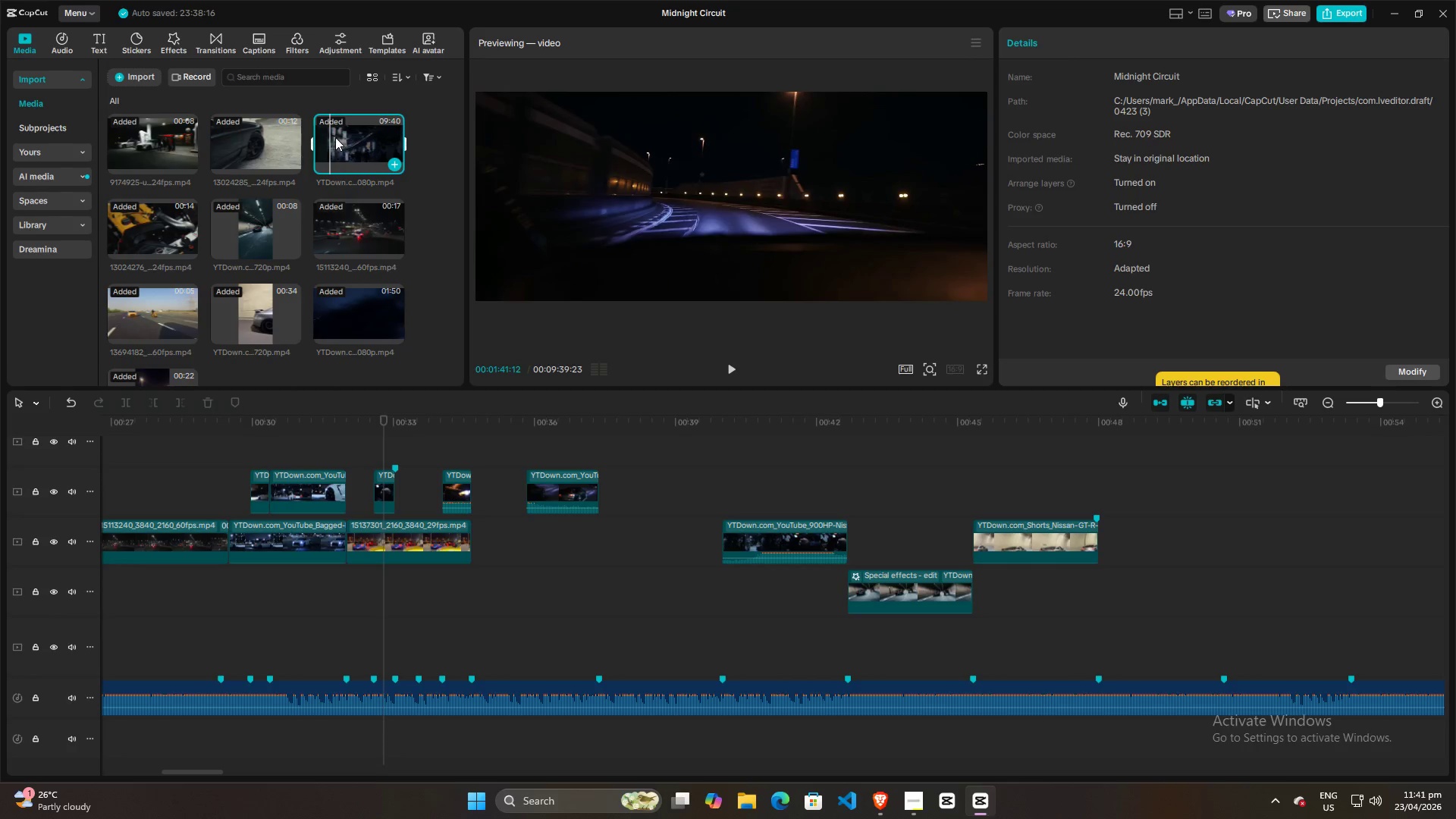 
double_click([338, 137])
 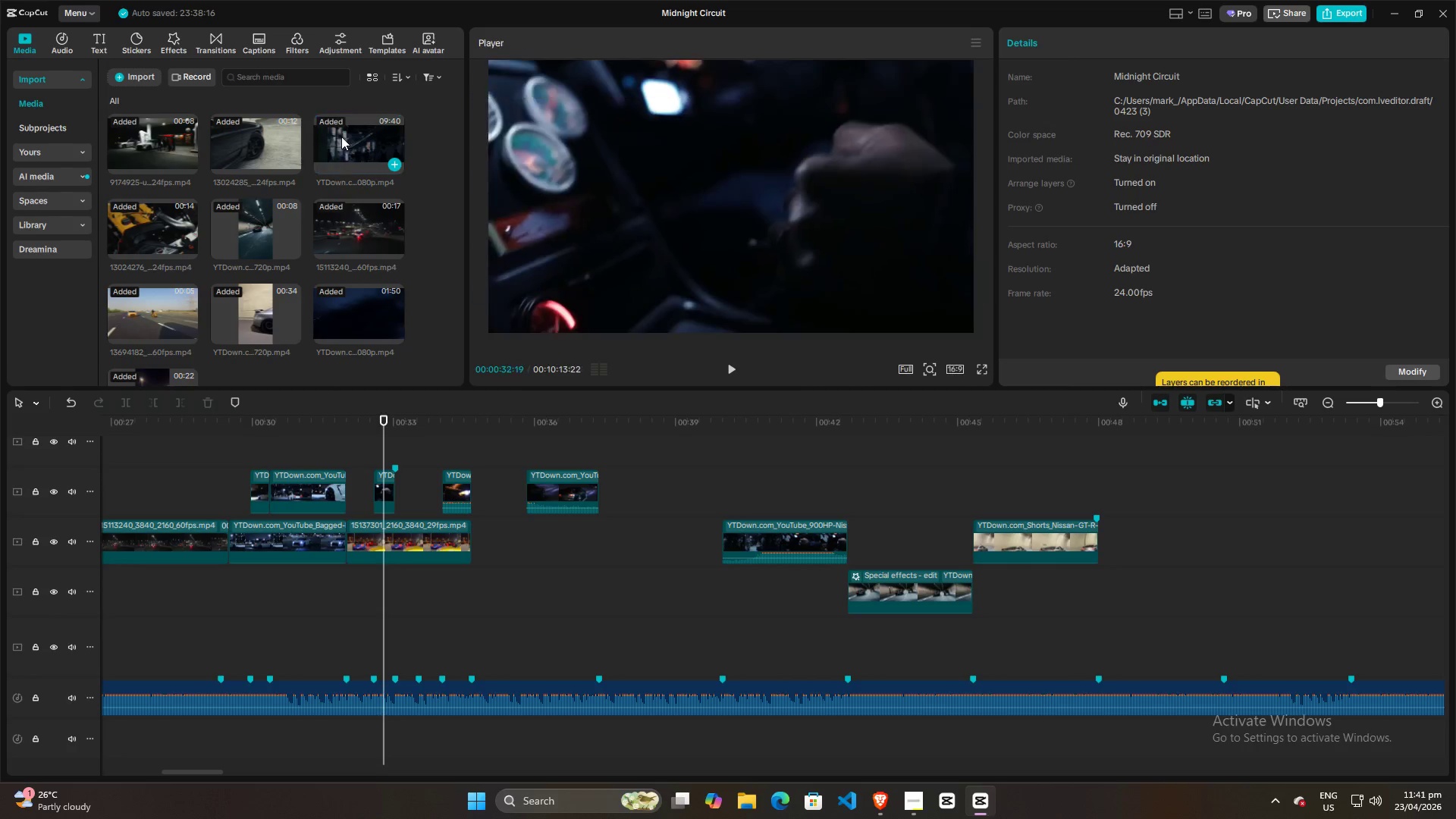 
triple_click([344, 136])
 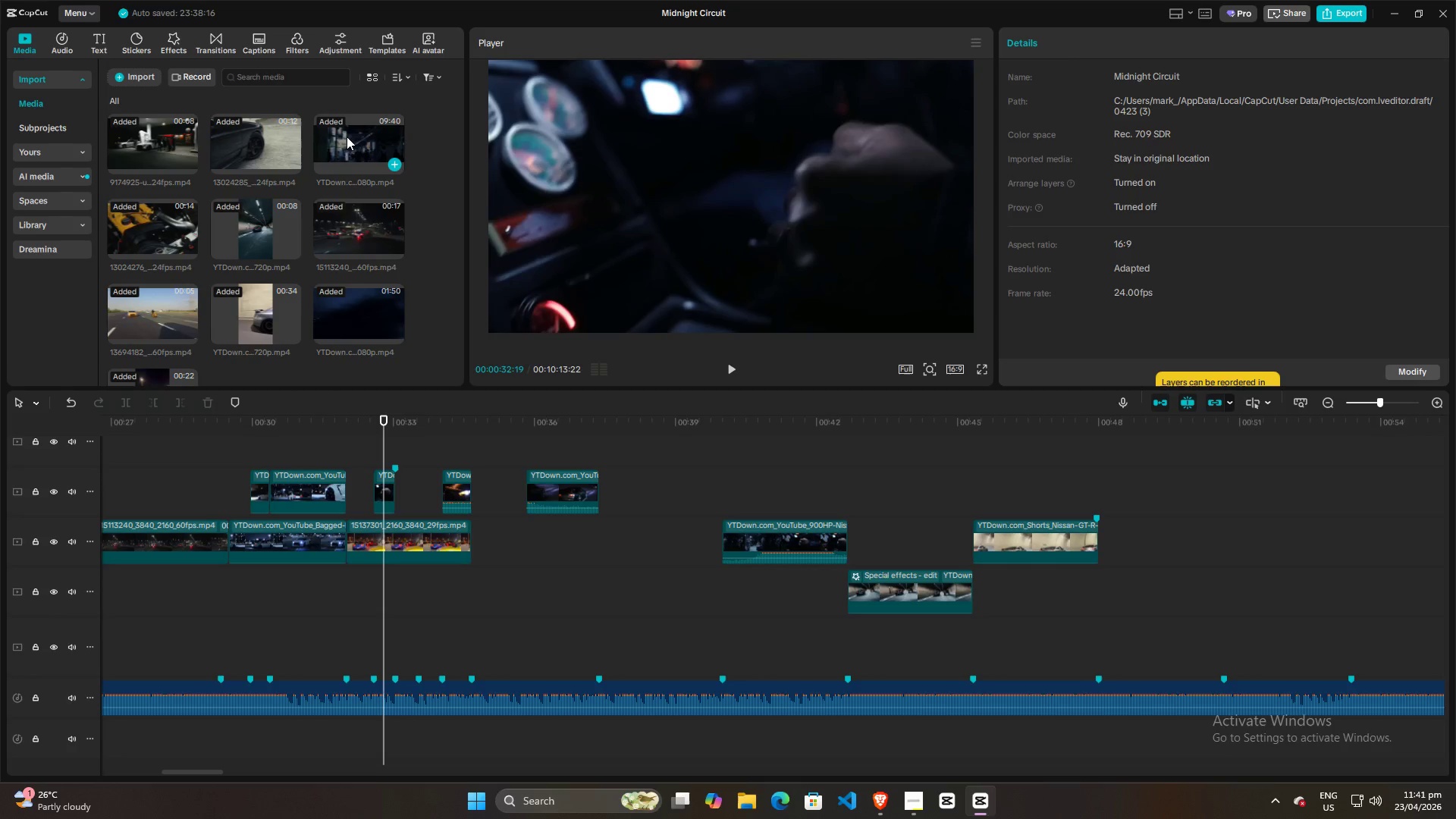 
left_click([347, 136])
 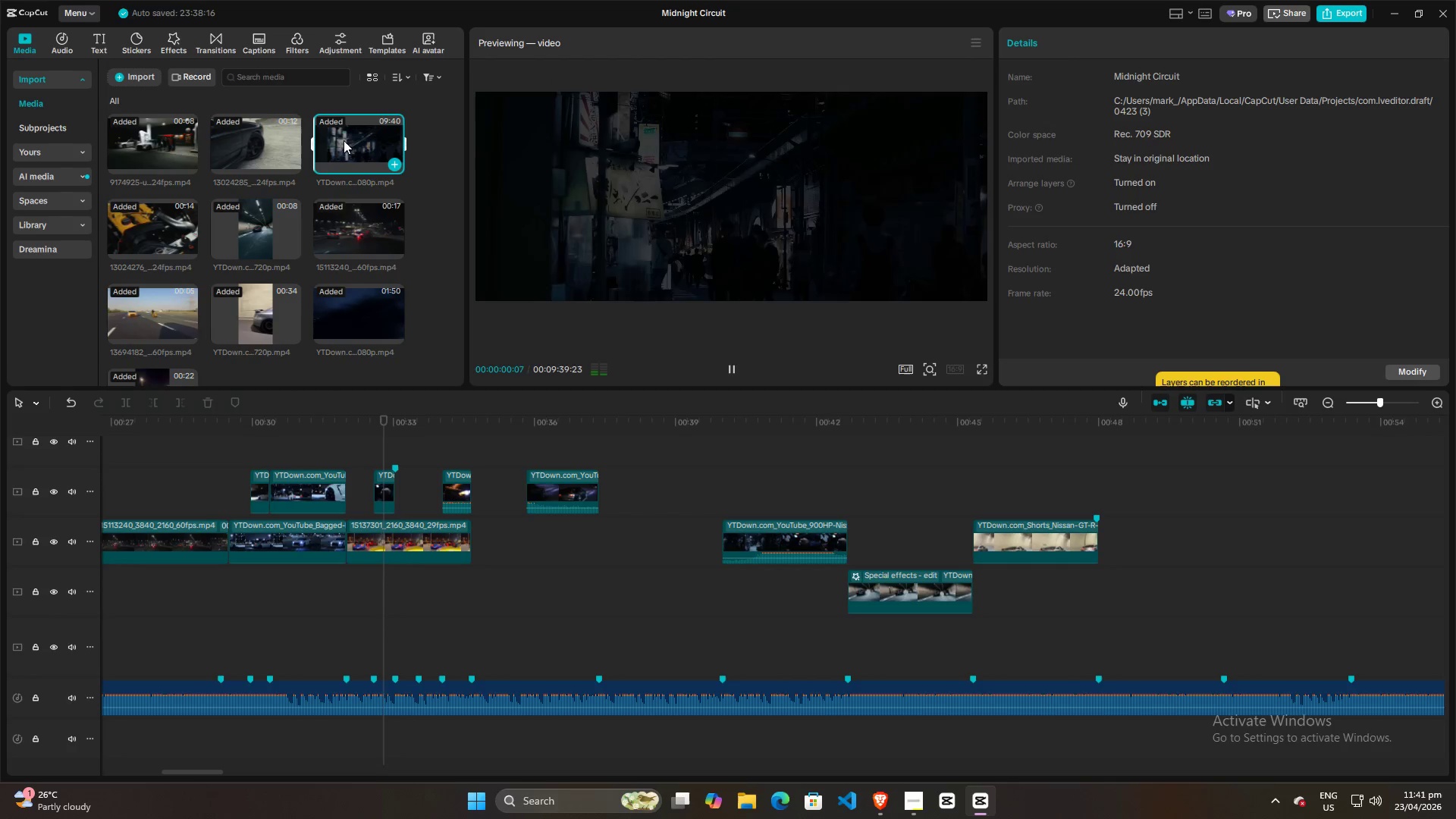 
left_click([346, 140])
 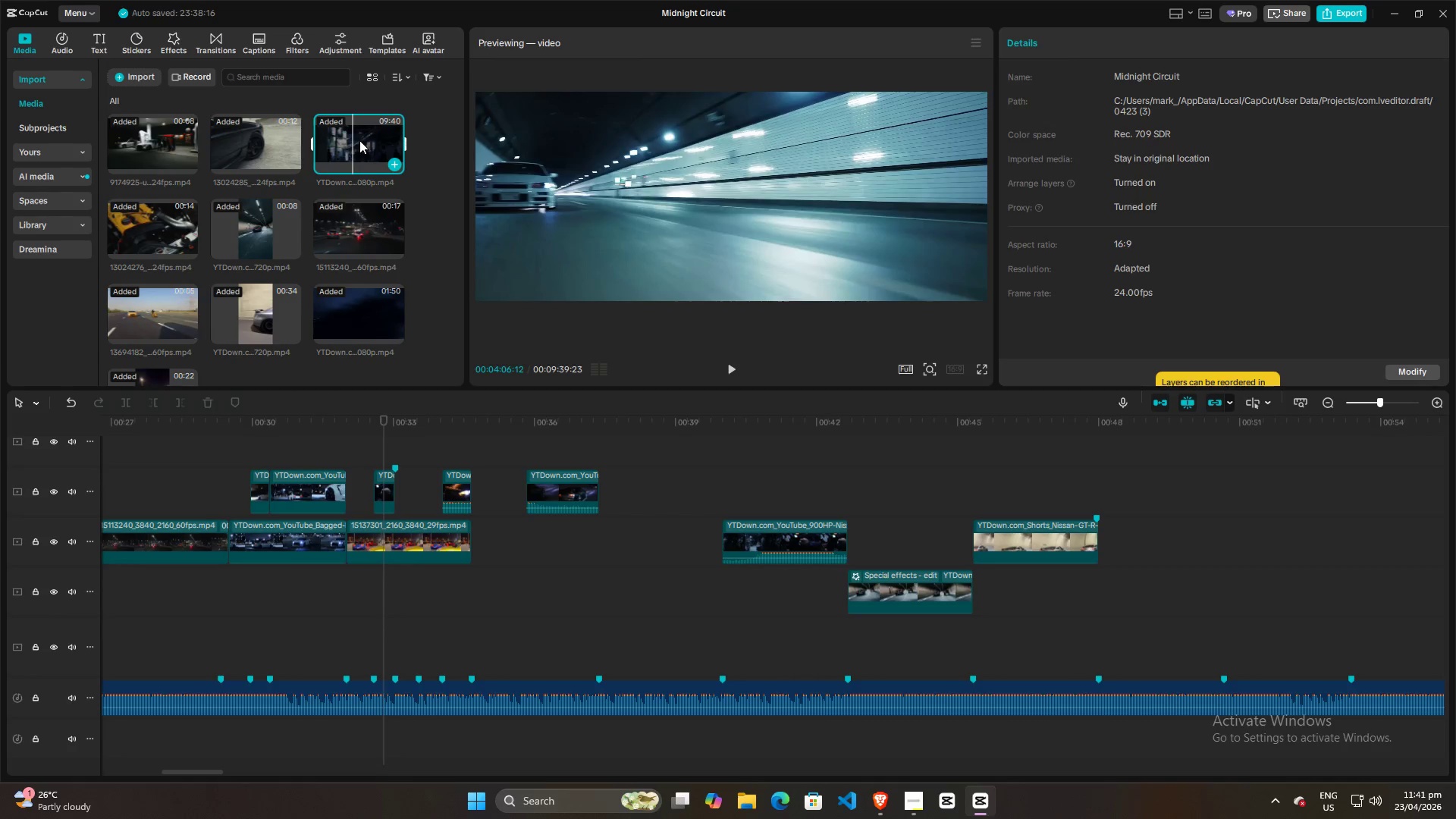 
triple_click([363, 140])
 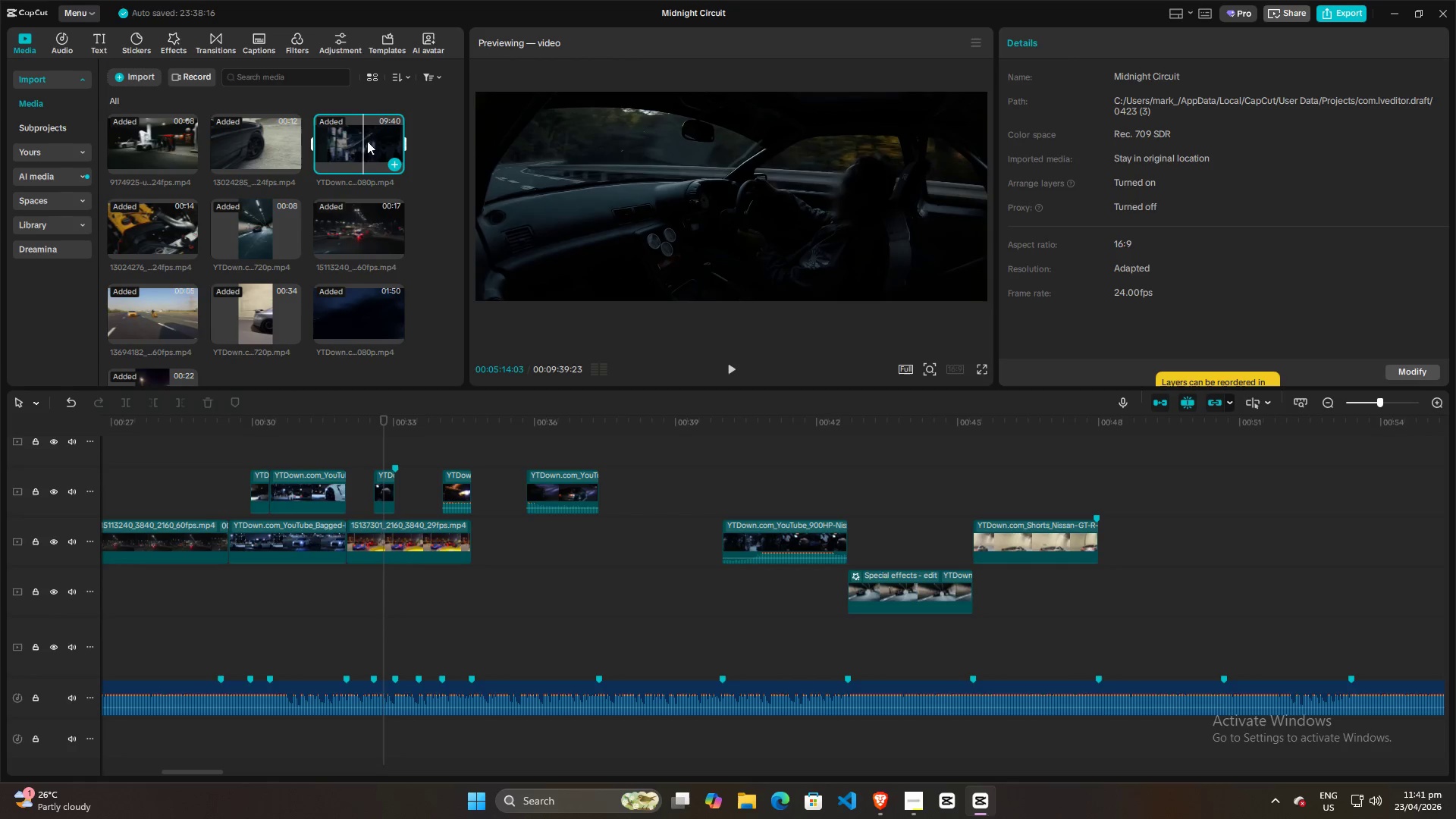 
triple_click([369, 142])
 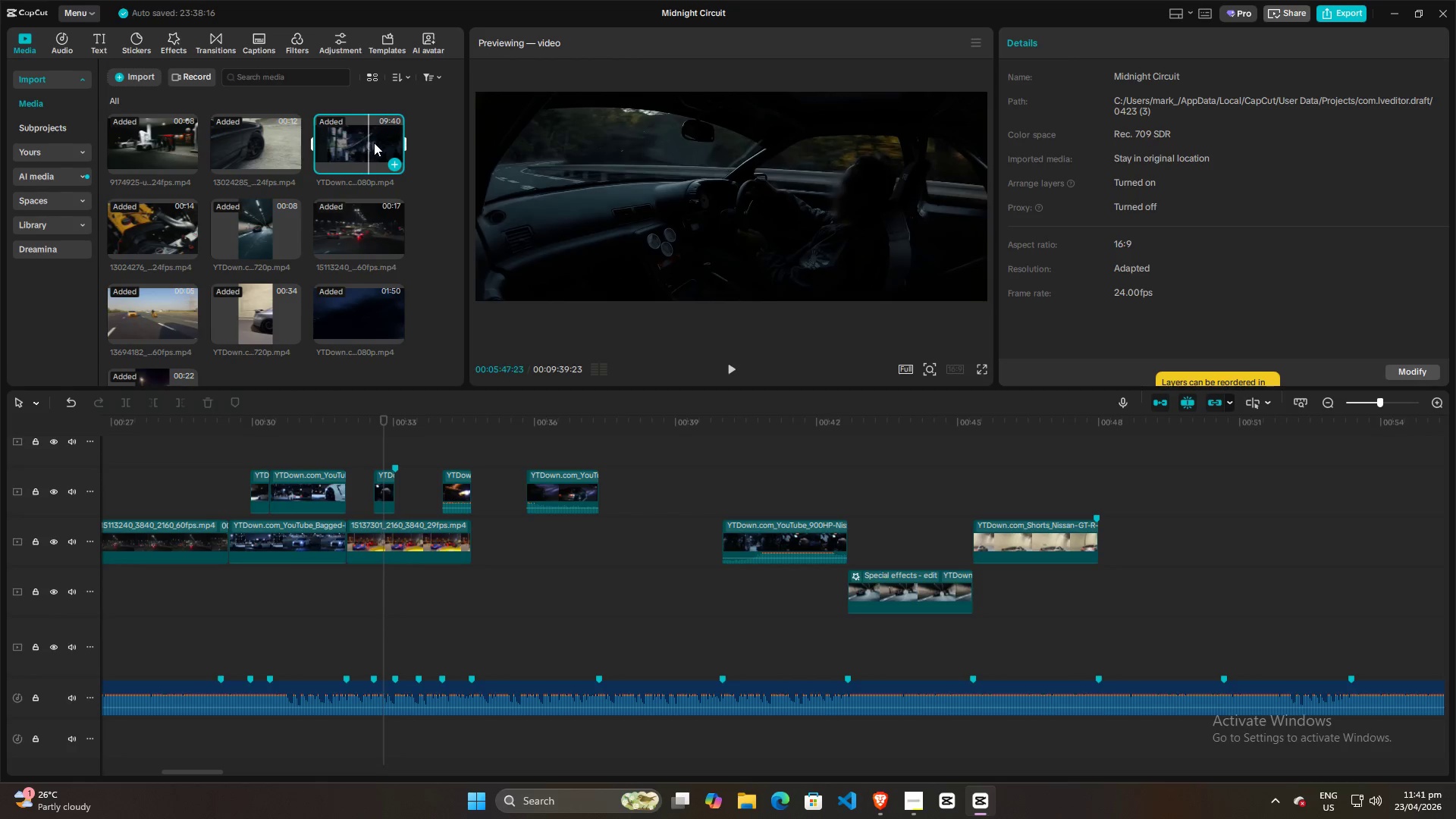 
triple_click([375, 143])
 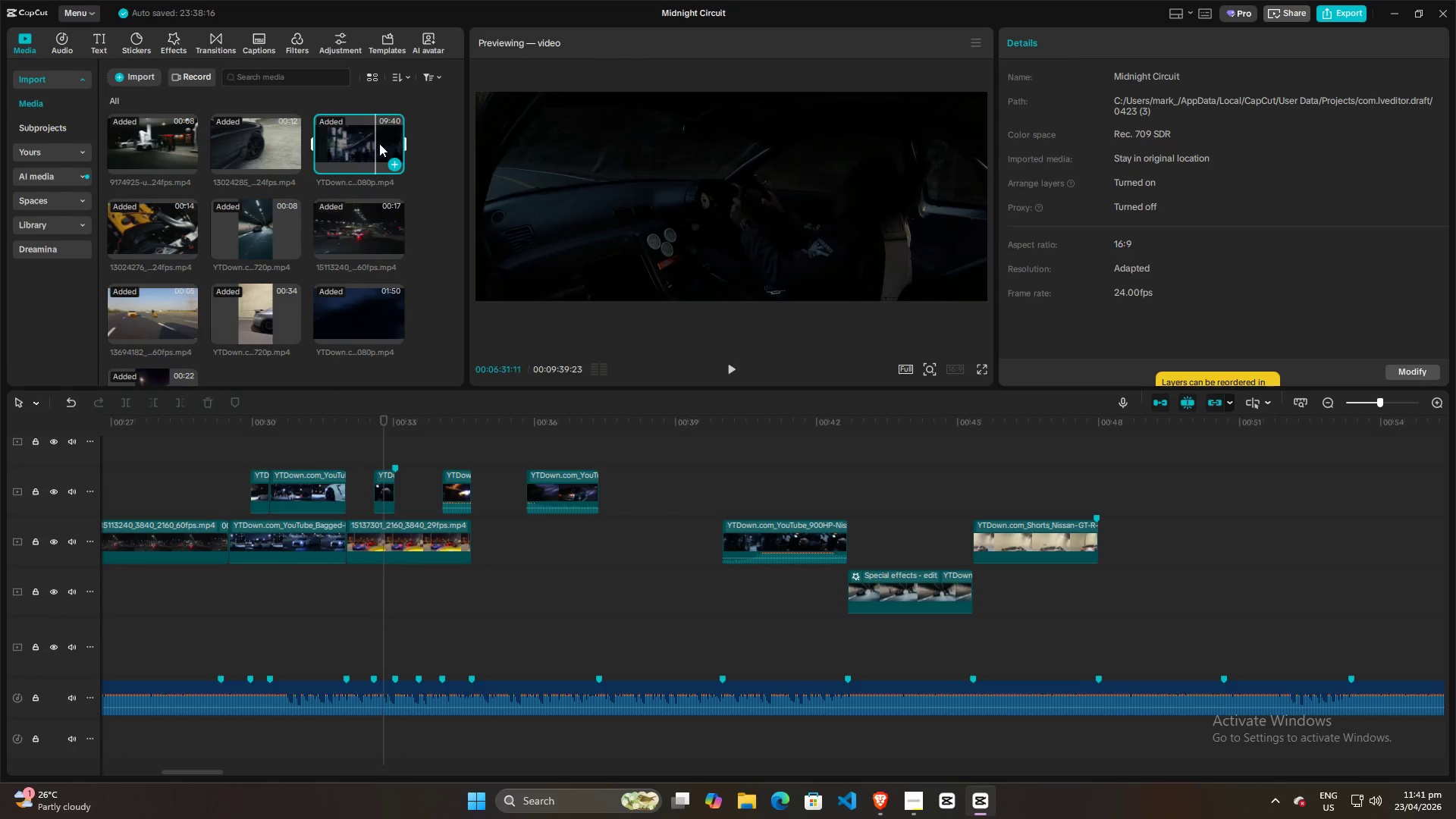 
triple_click([381, 143])
 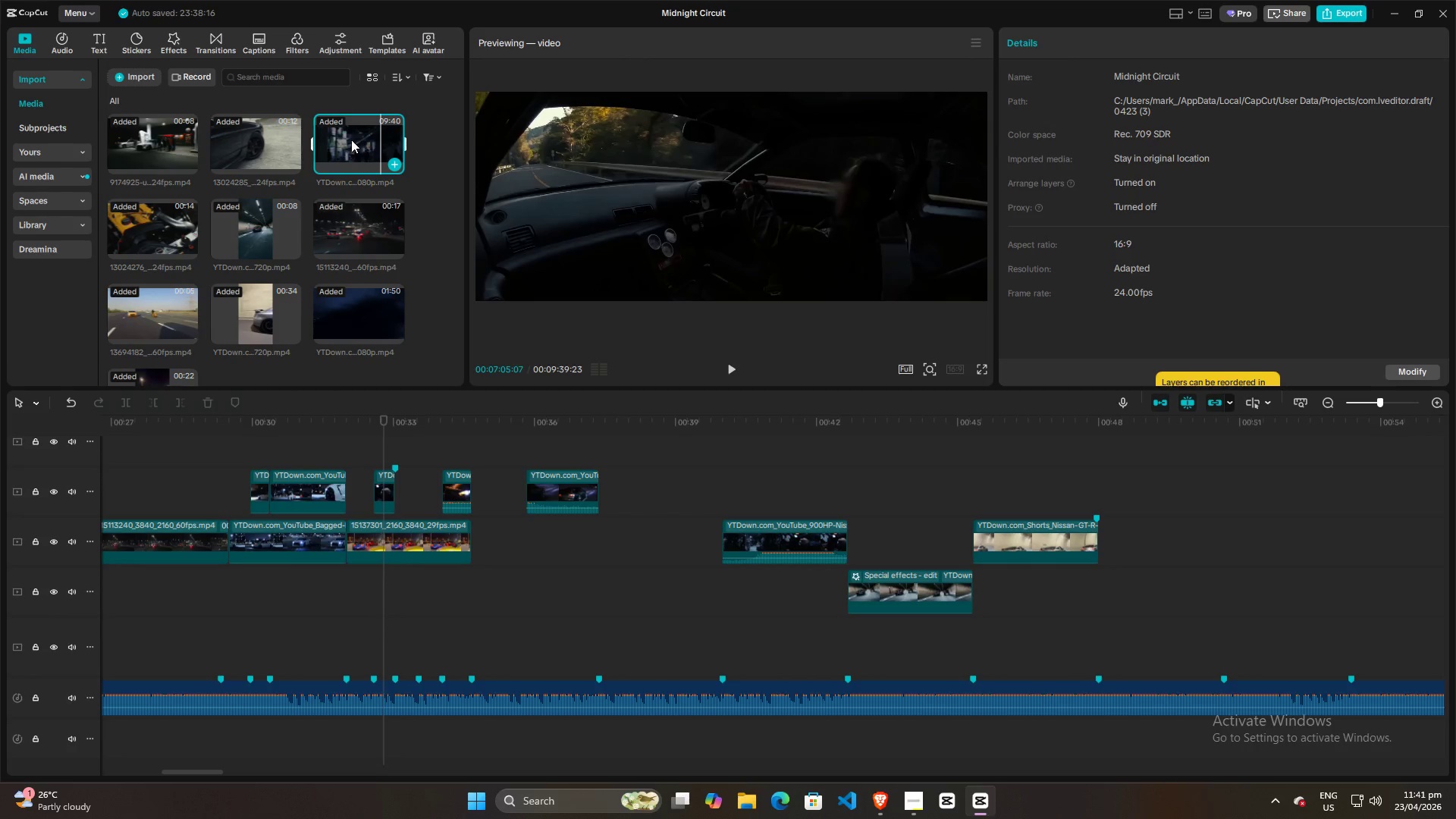 
double_click([341, 140])
 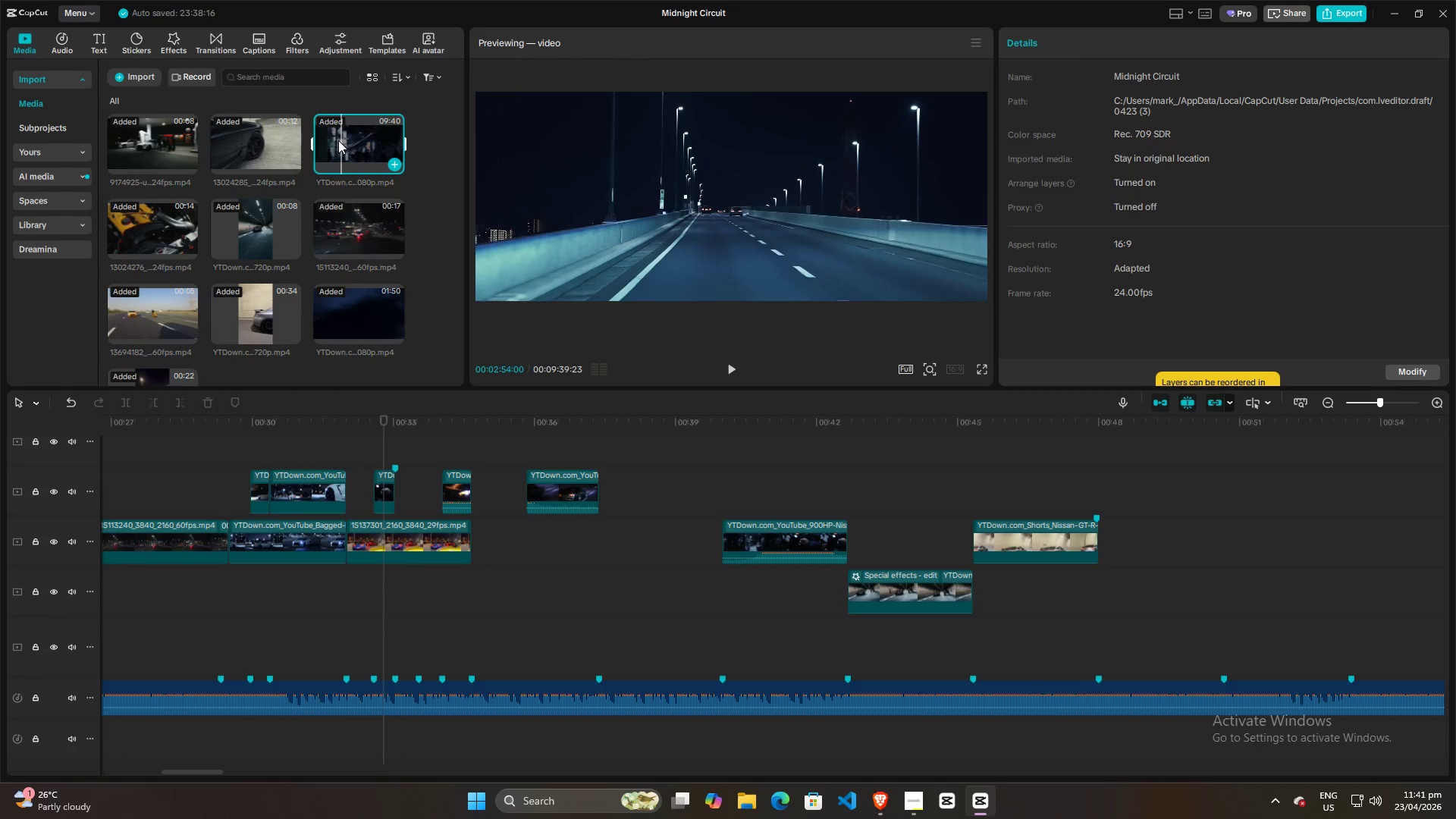 
key(Space)
 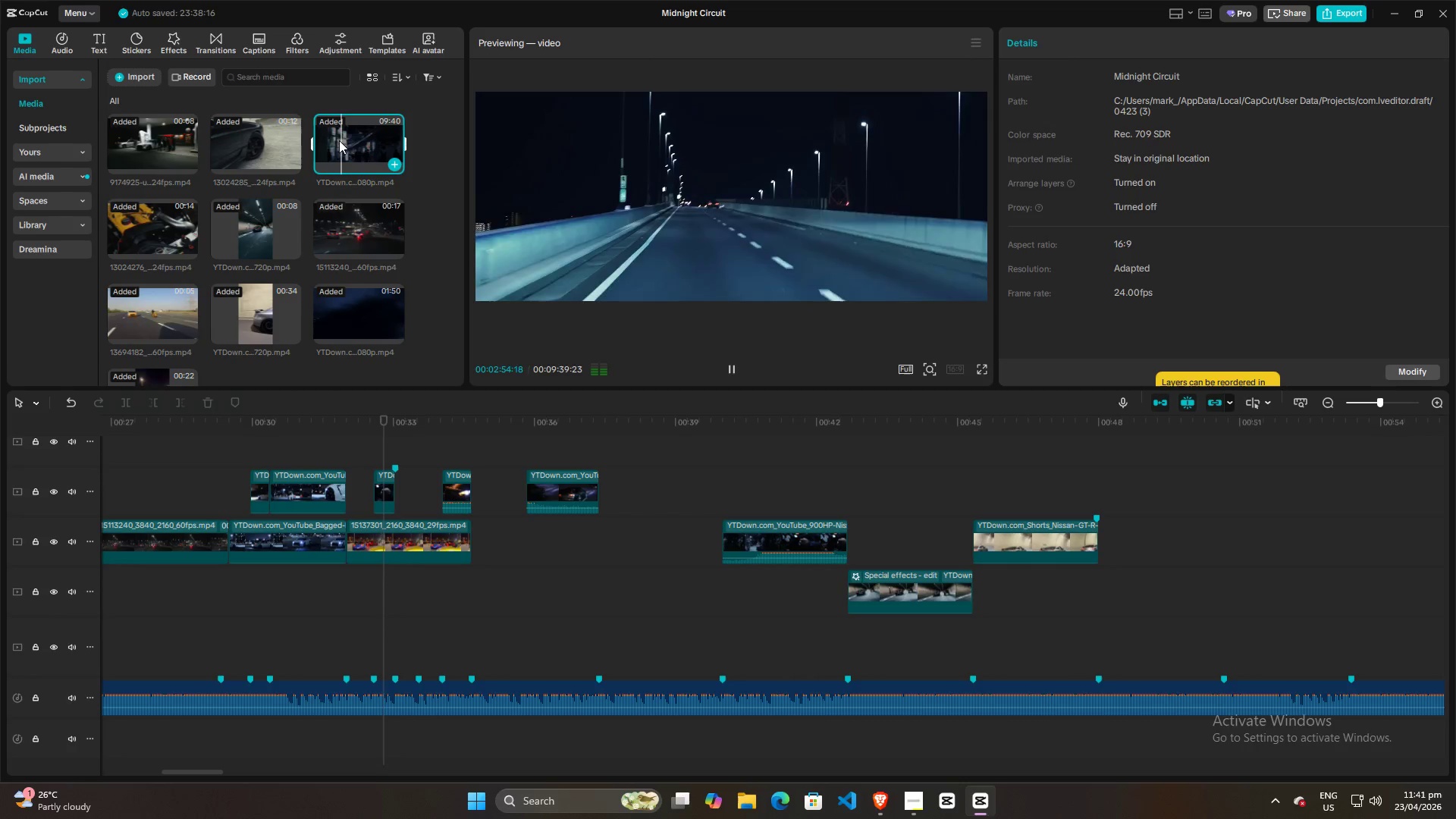 
key(Space)
 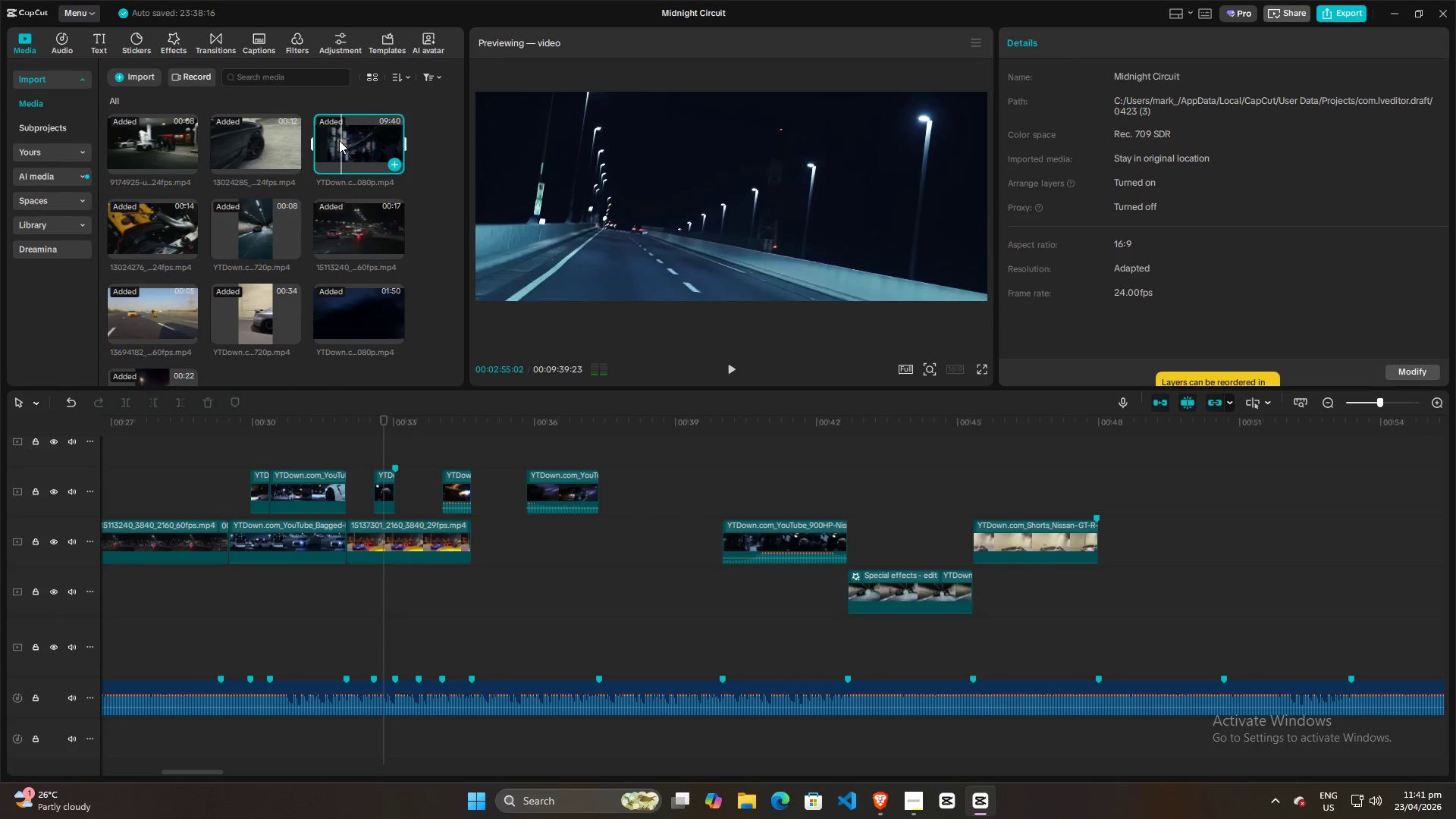 
key(Space)
 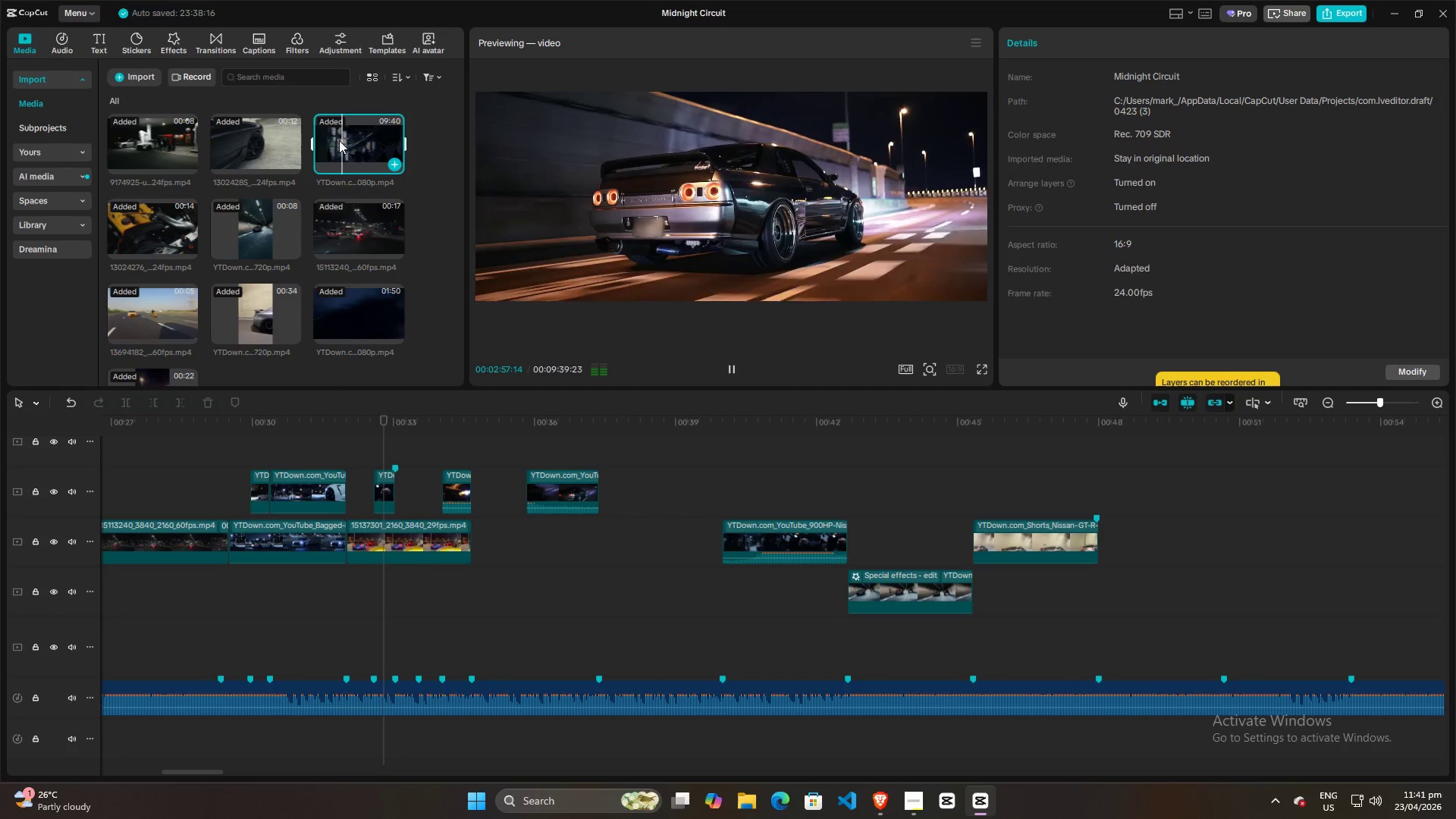 
key(Space)
 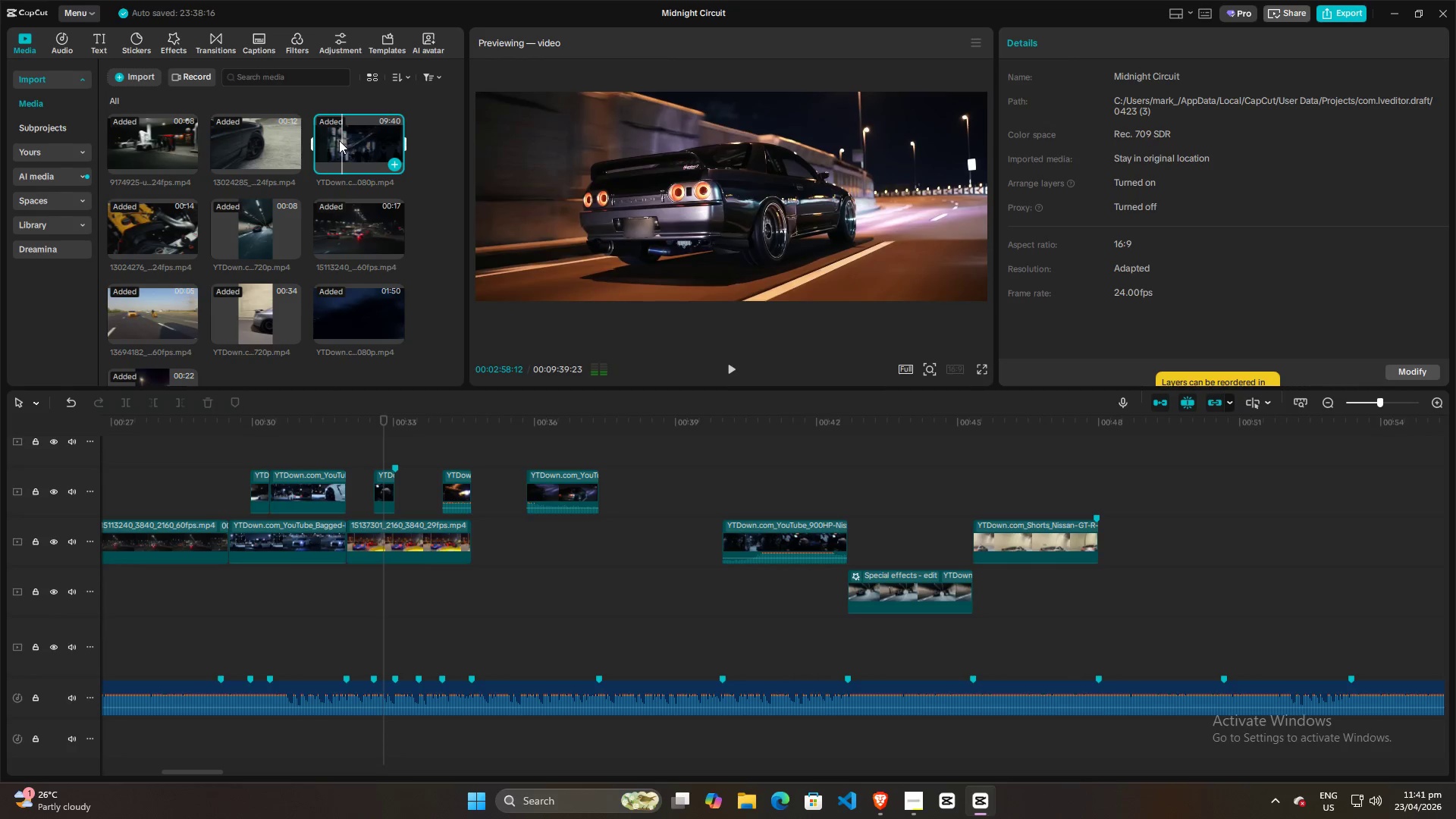 
key(Space)
 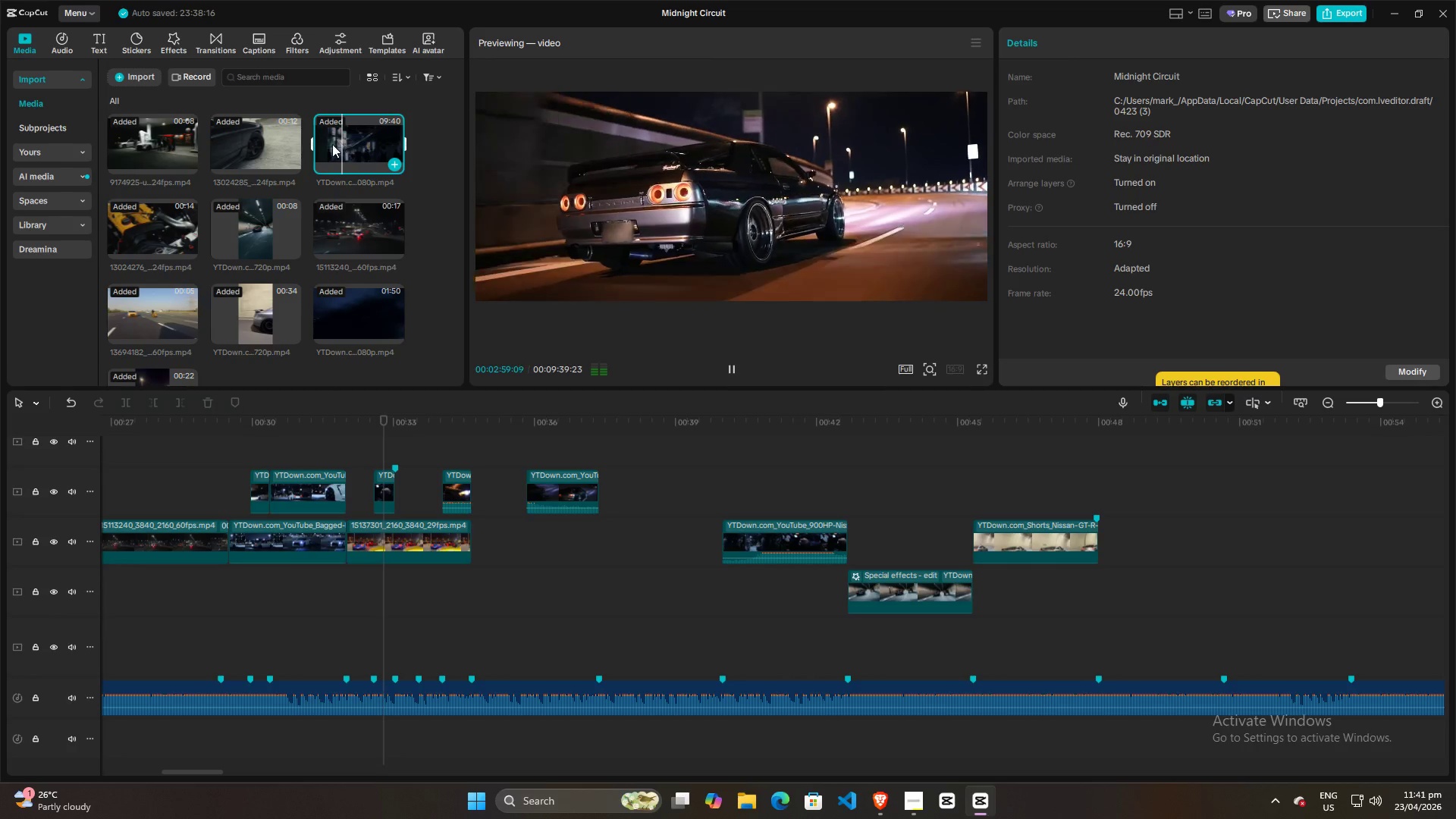 
key(Space)
 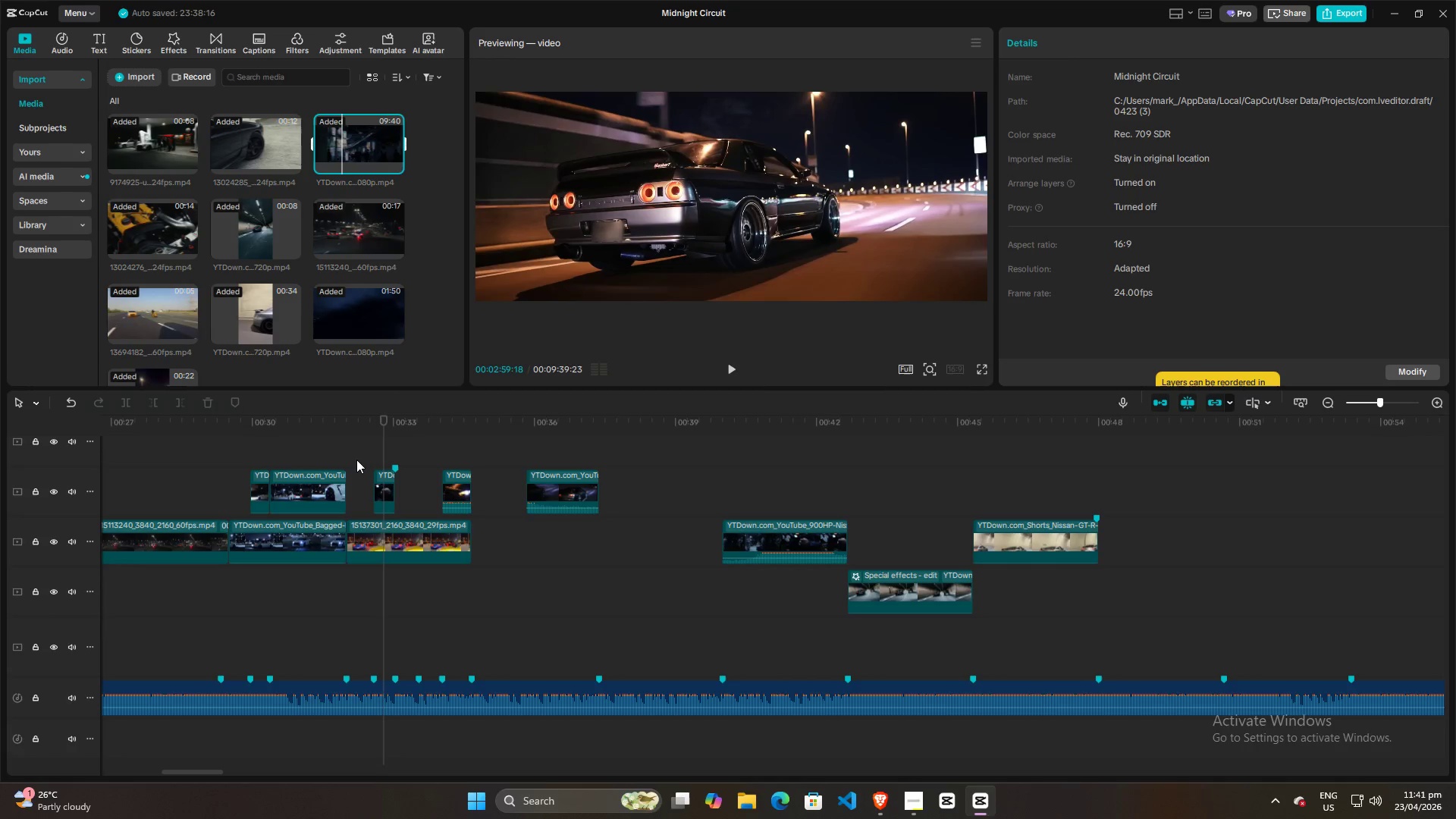 
key(Space)
 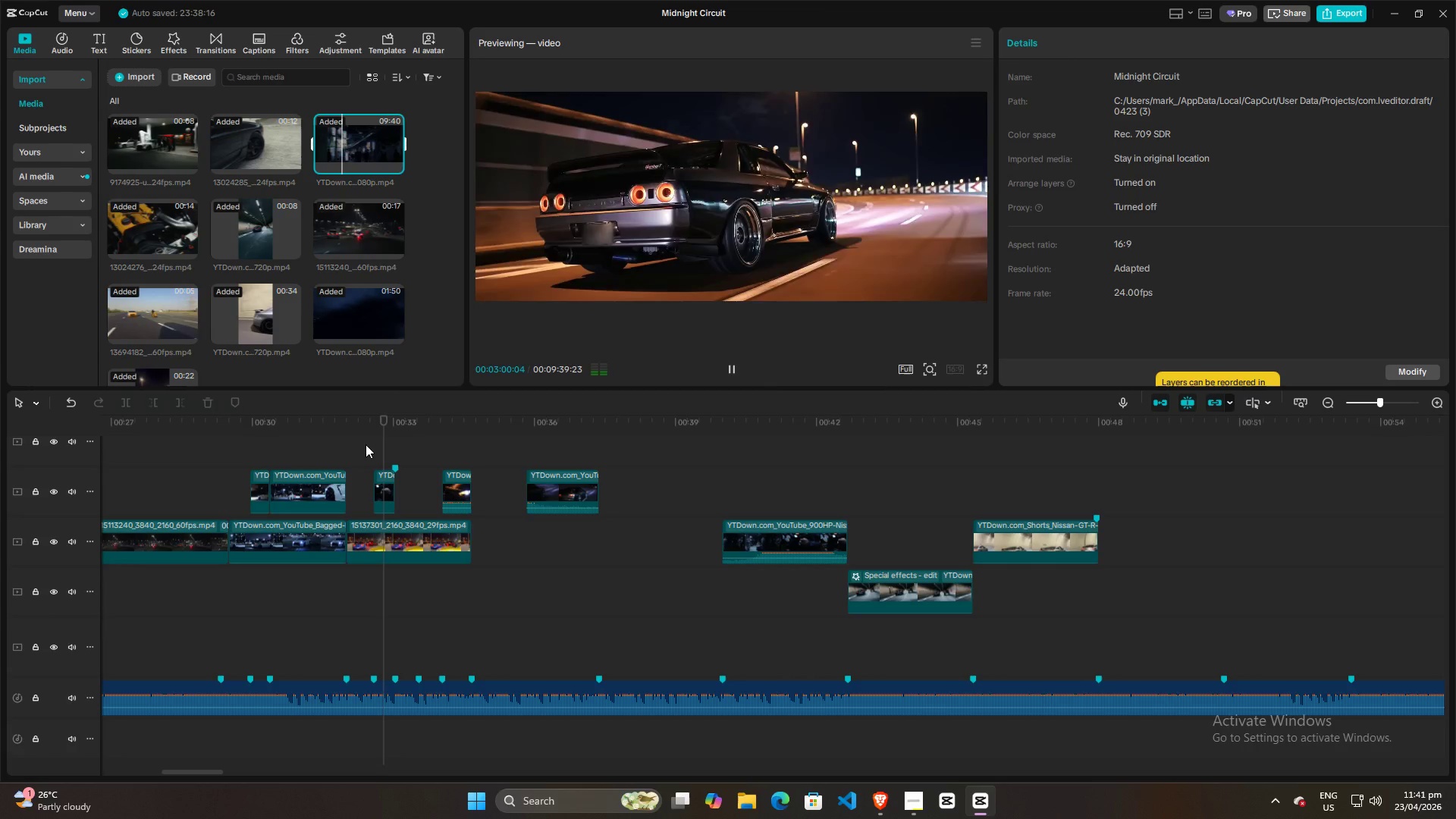 
key(Space)
 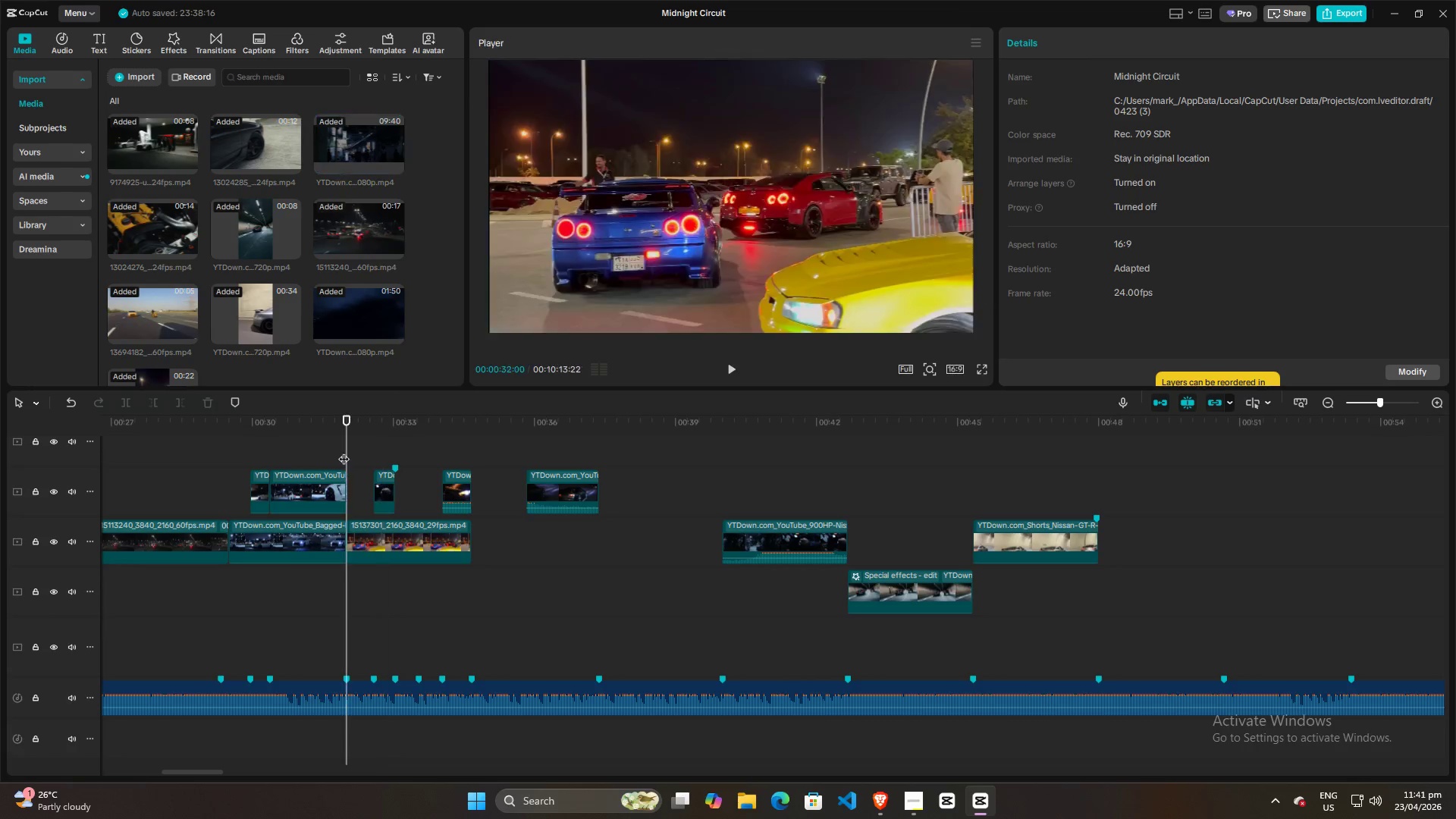 
key(Space)
 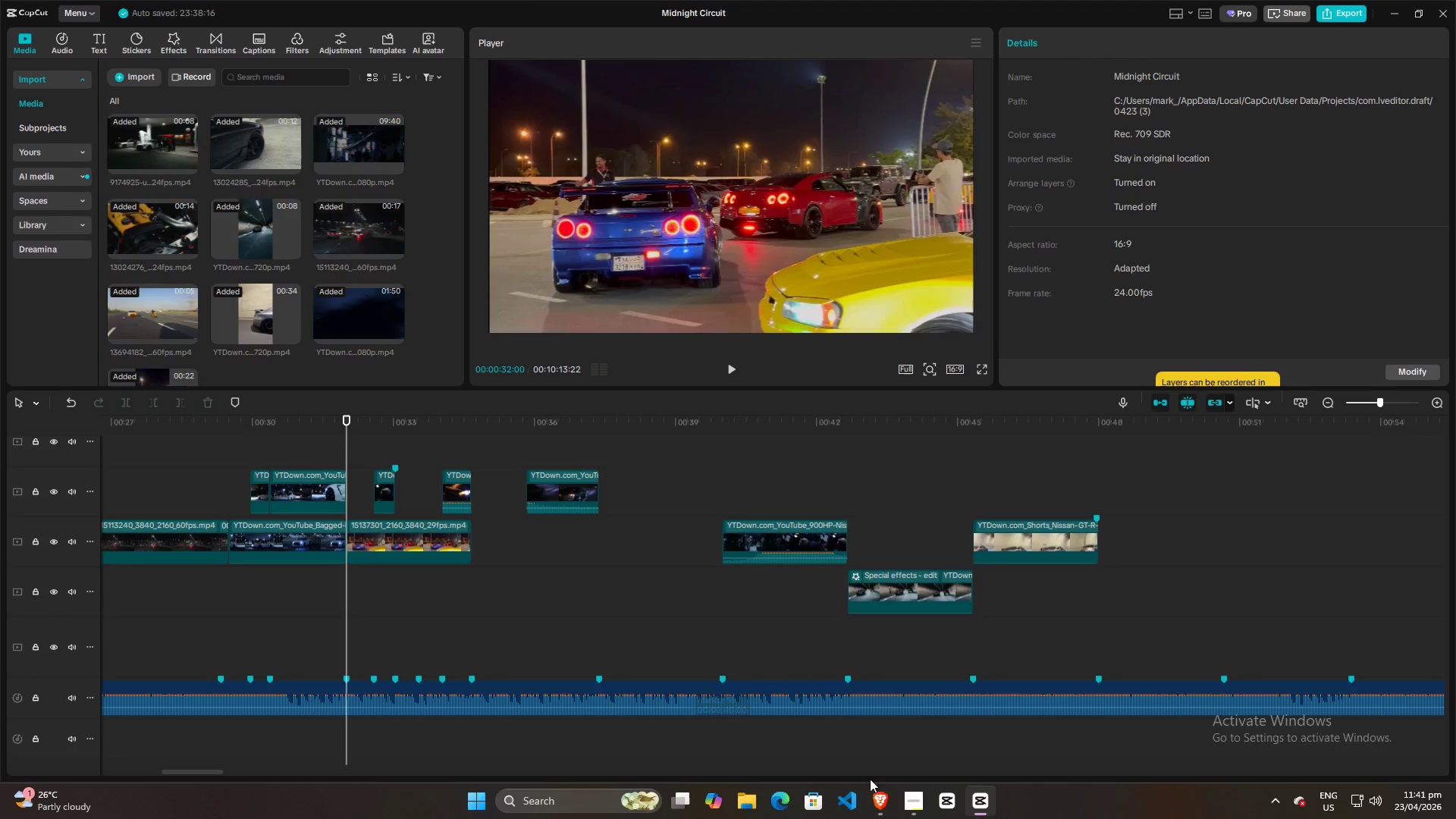 
left_click([907, 798])